 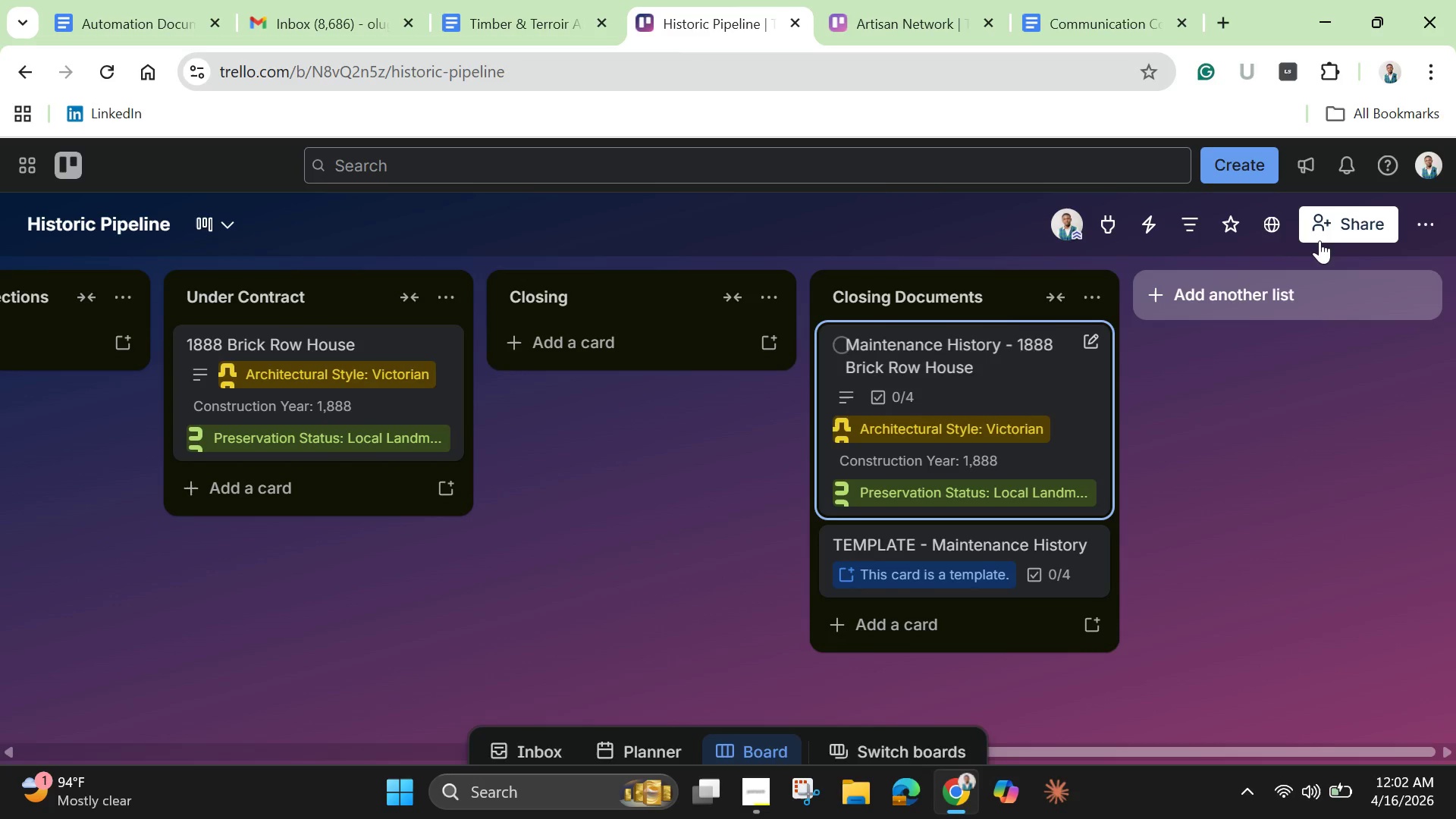 
left_click([1422, 215])
 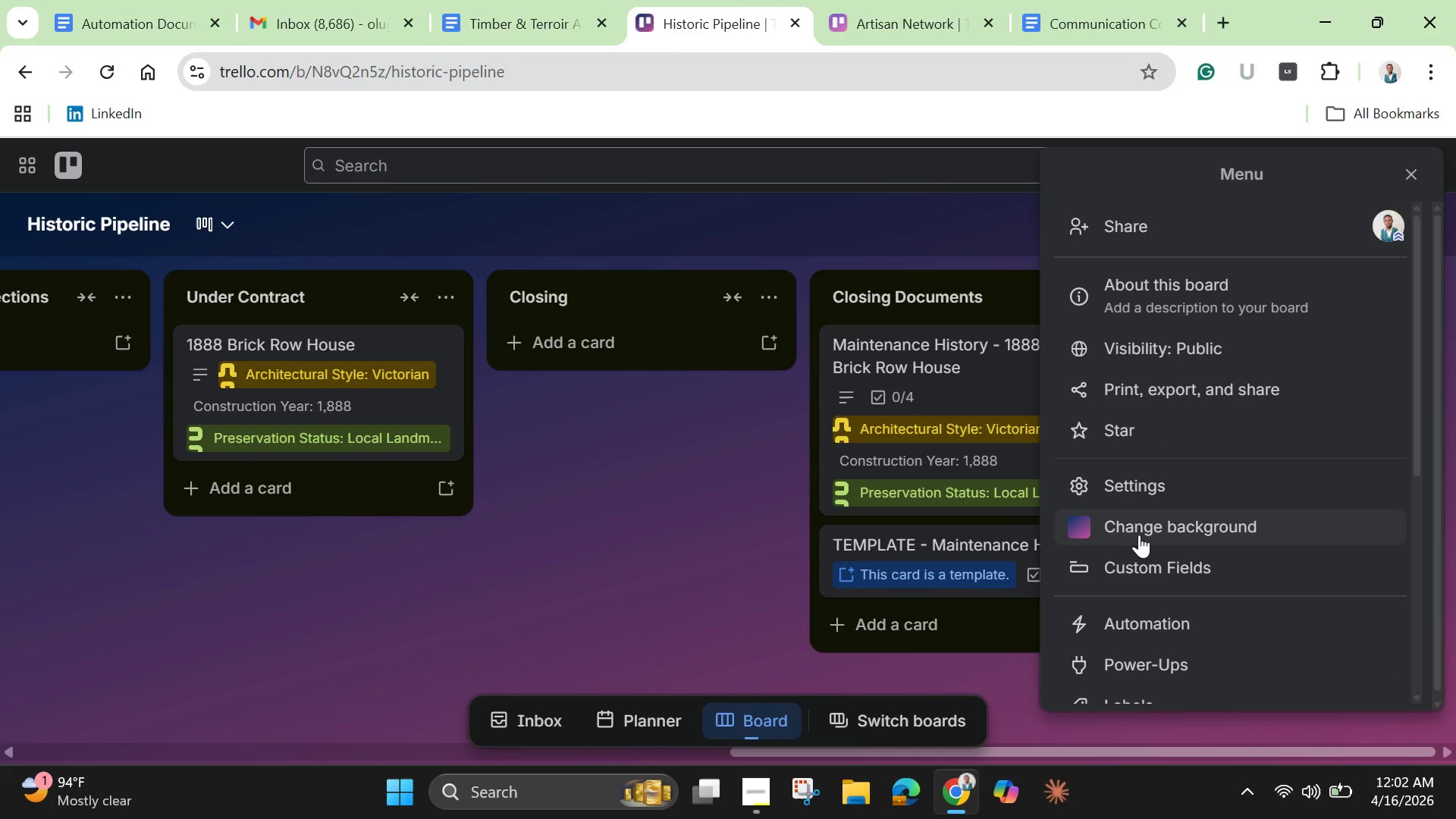 
scroll: coordinate [1156, 505], scroll_direction: down, amount: 6.0
 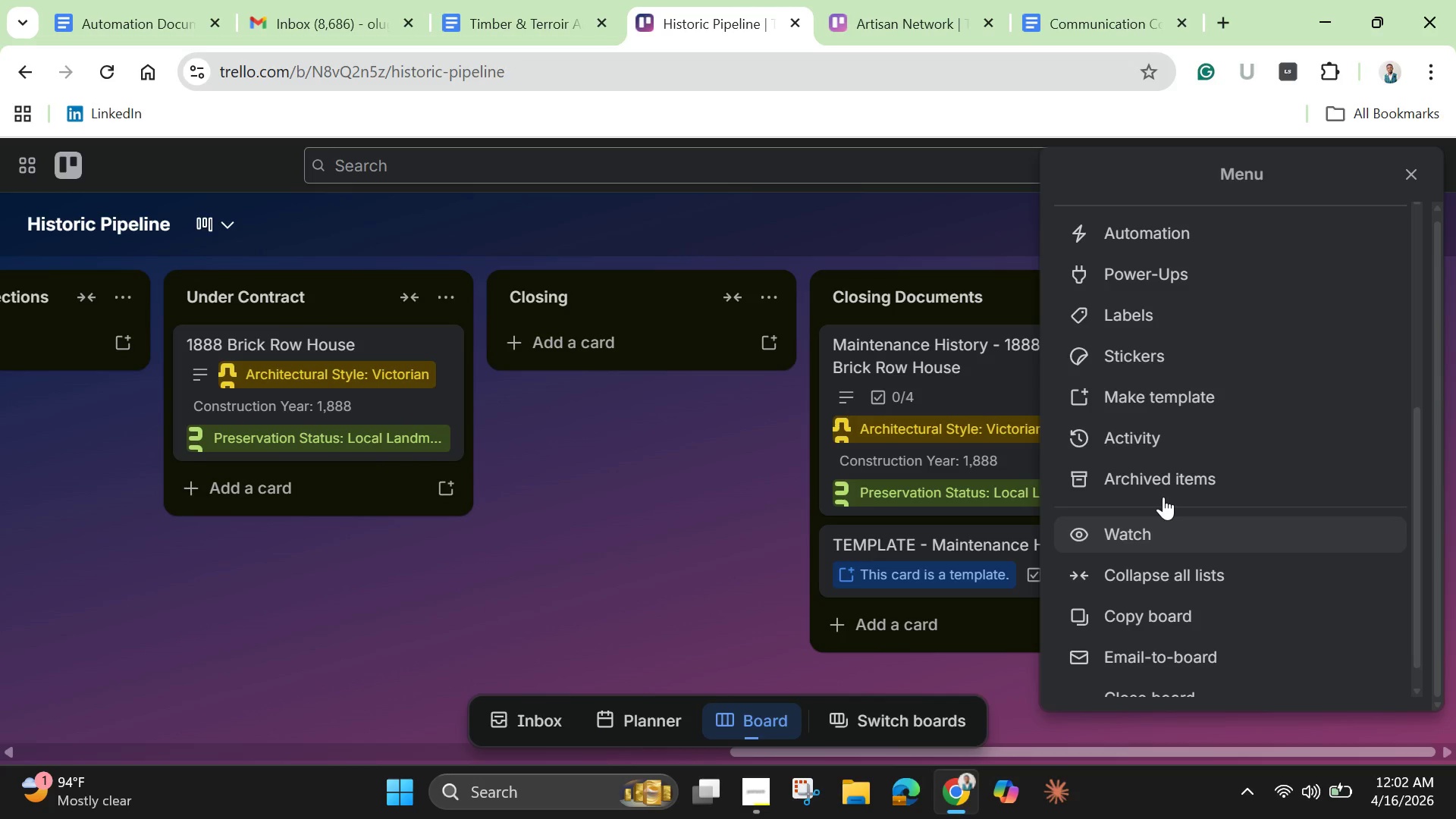 
scroll: coordinate [1163, 497], scroll_direction: up, amount: 2.0
 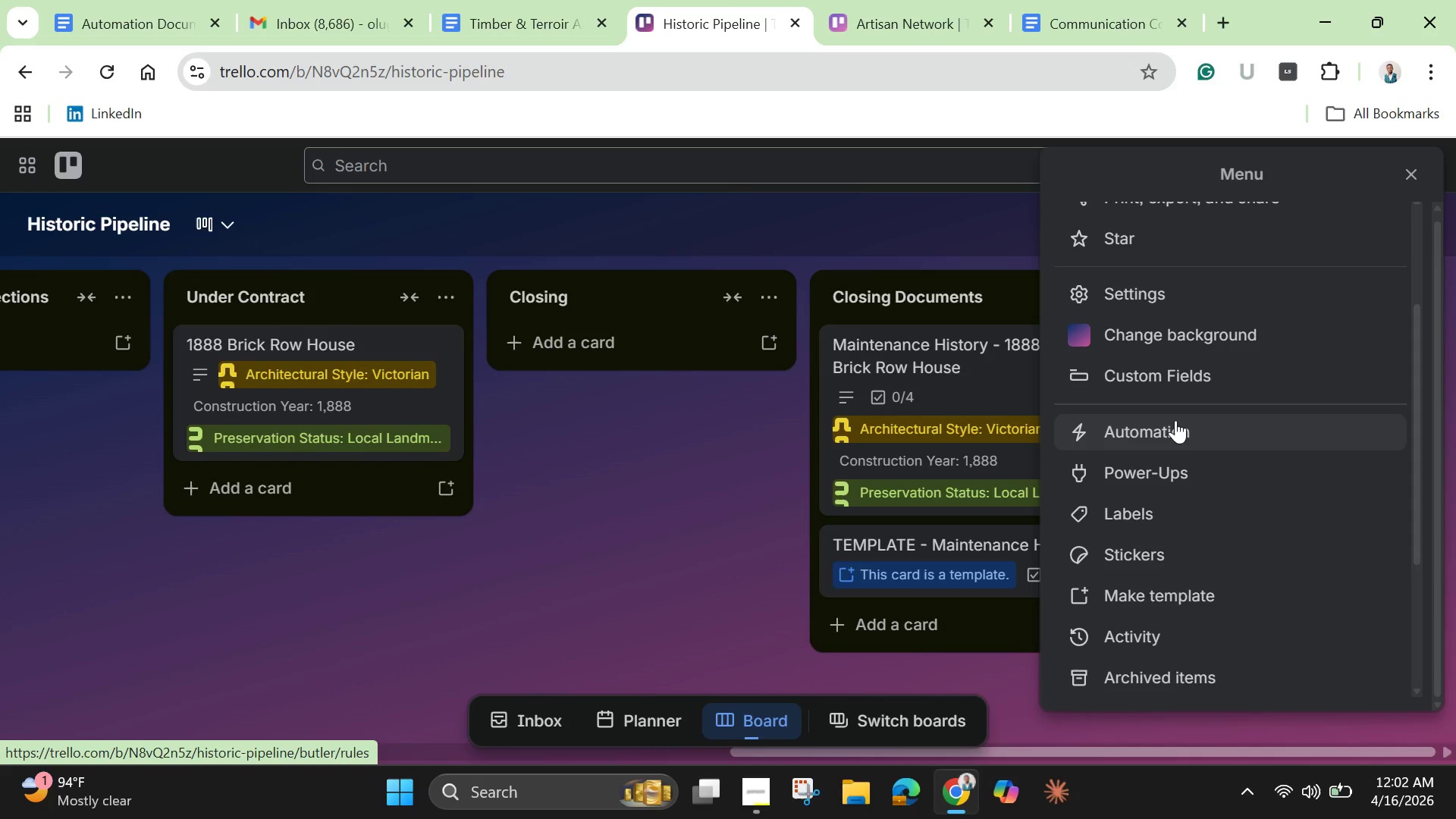 
left_click([1175, 420])
 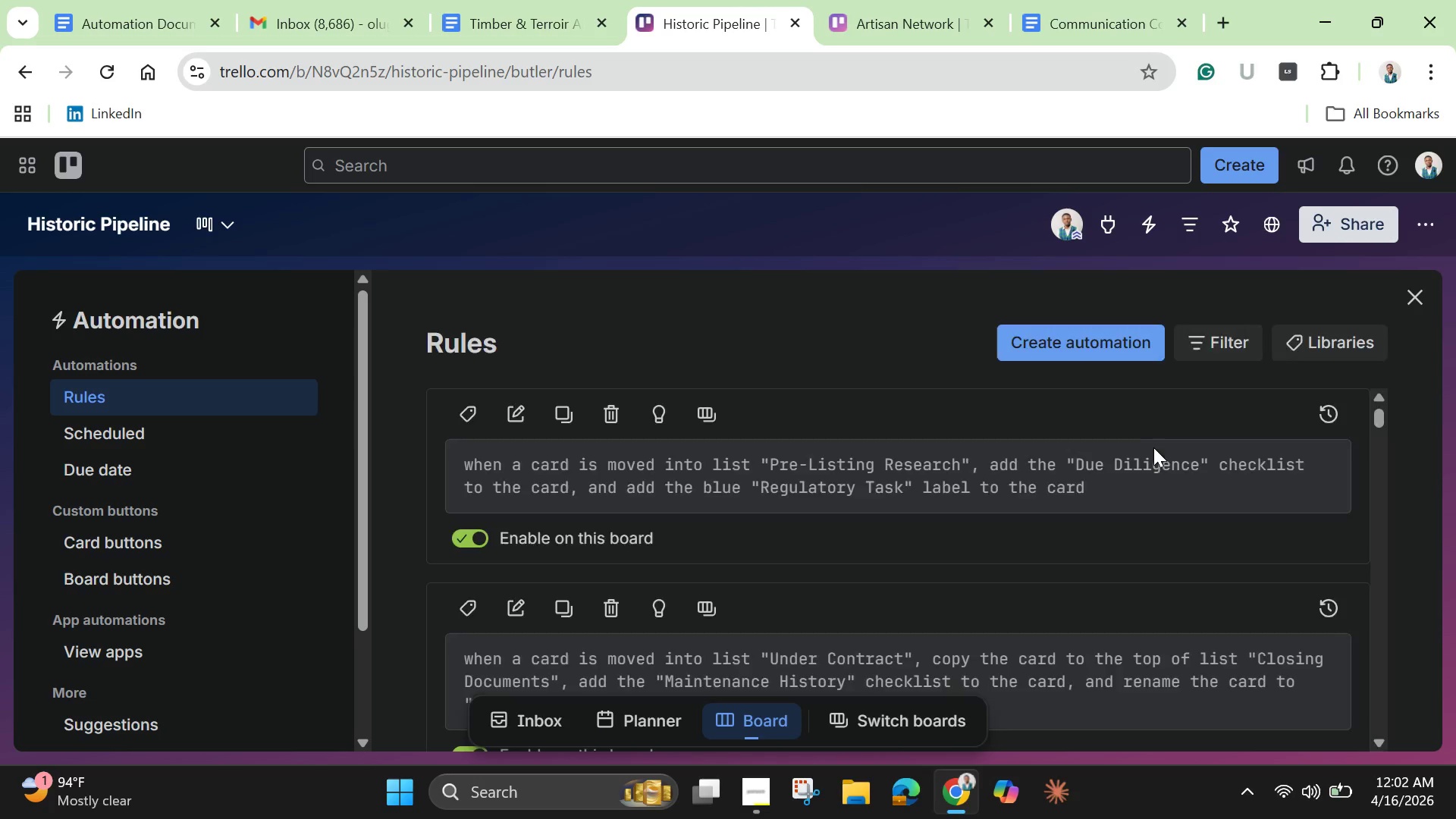 
scroll: coordinate [1141, 474], scroll_direction: down, amount: 1.0
 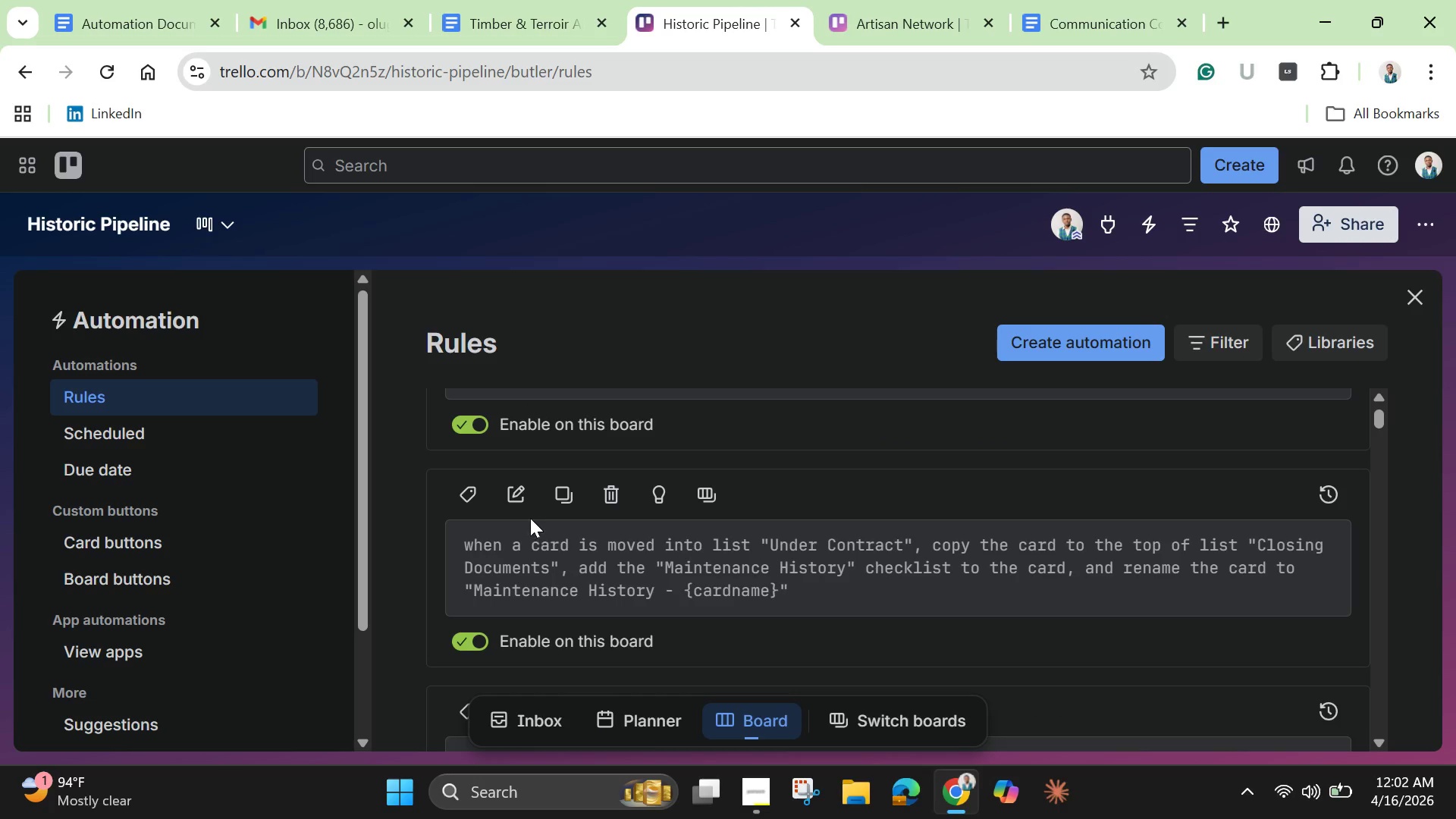 
left_click([510, 497])
 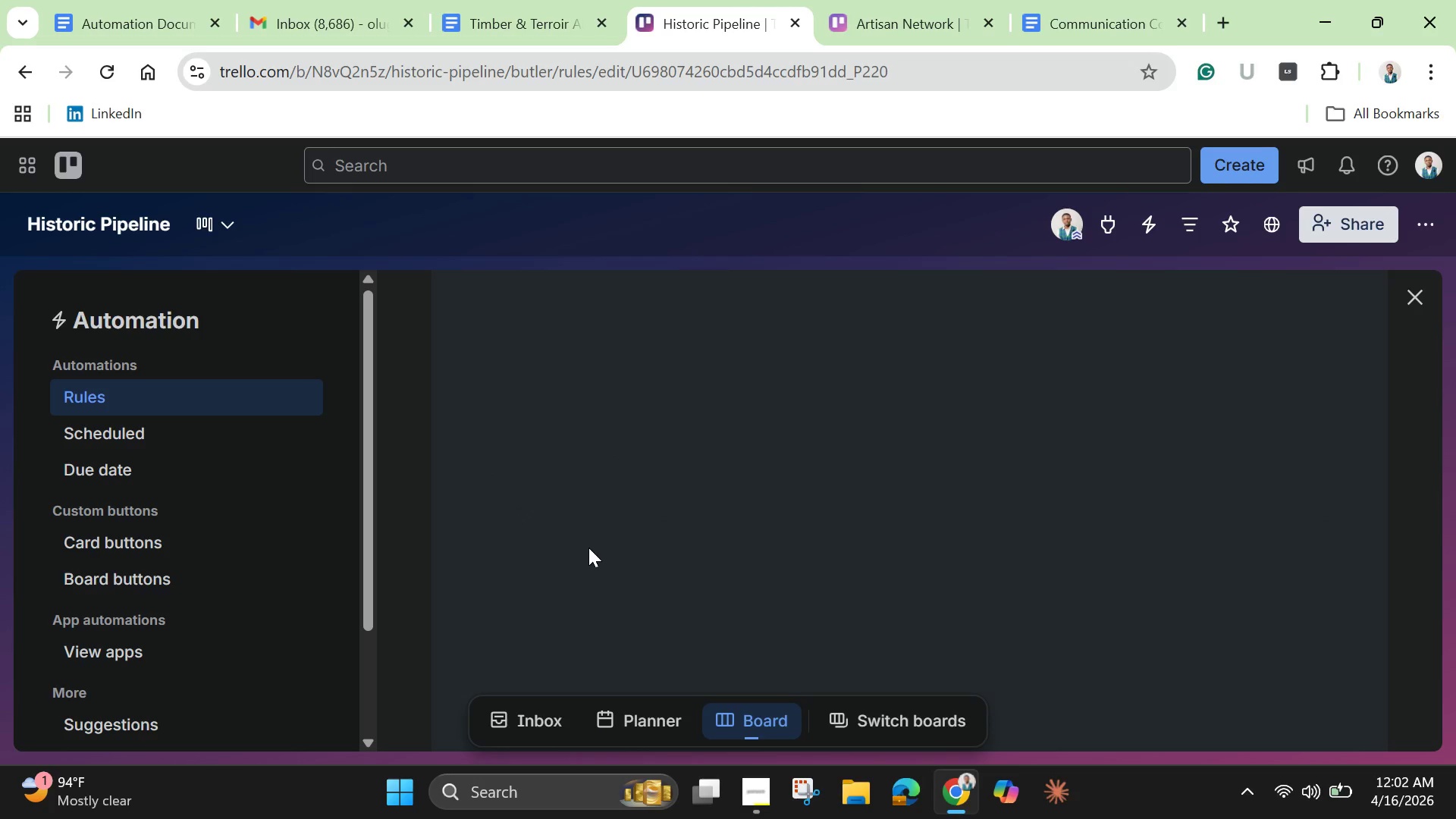 
mouse_move([601, 544])
 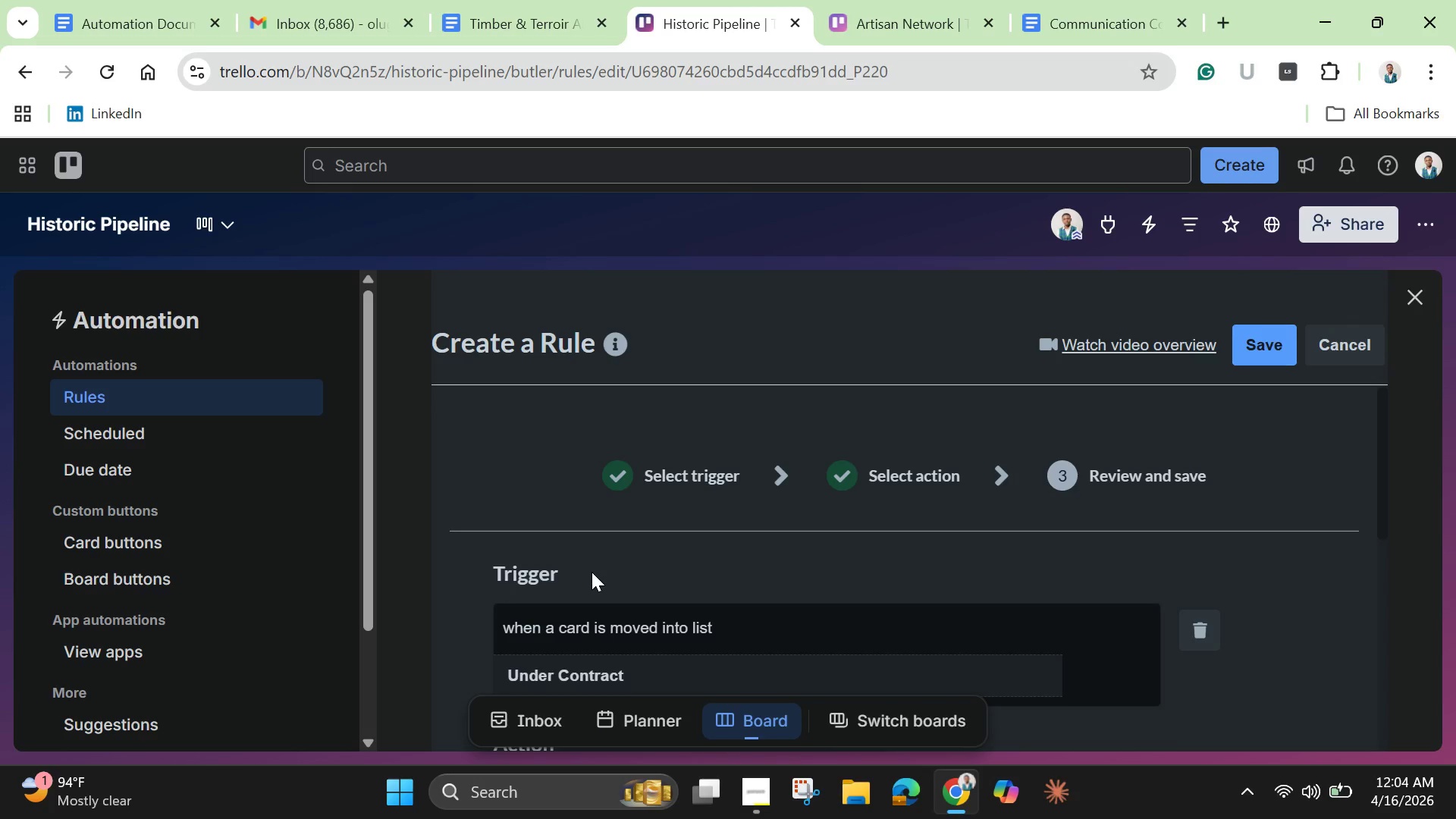 
wait(75.83)
 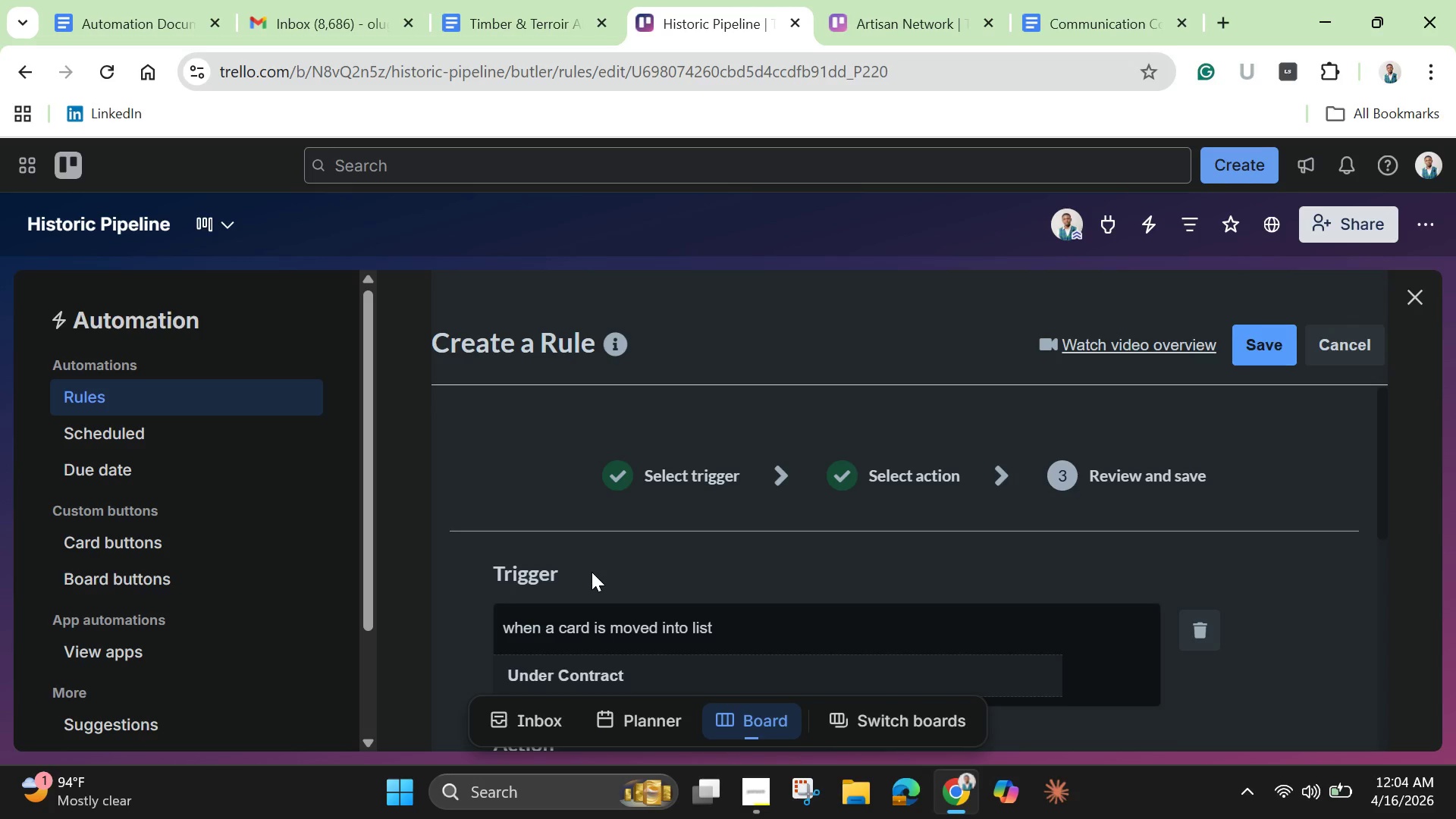 
scroll: coordinate [601, 615], scroll_direction: down, amount: 8.0
 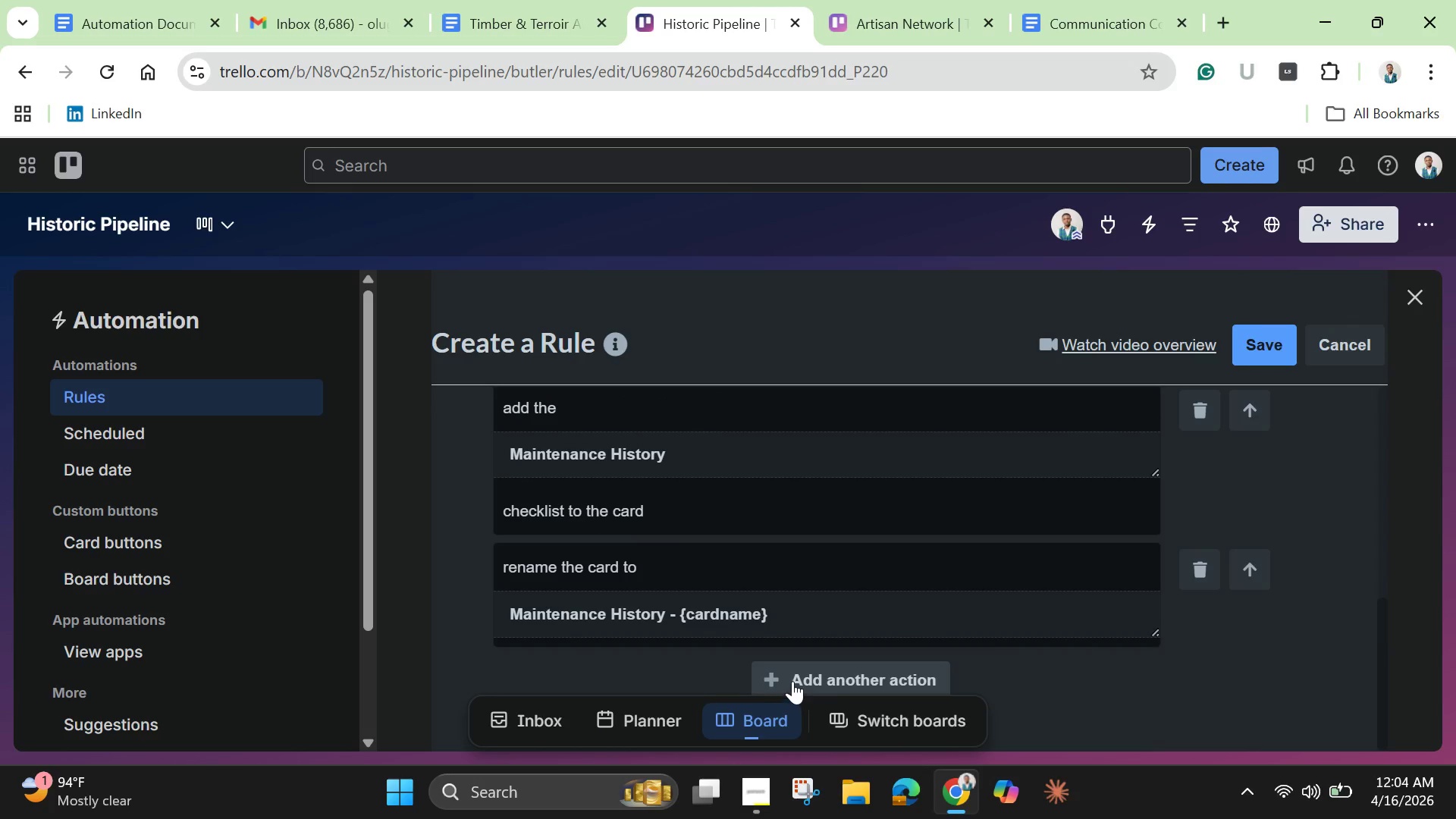 
left_click([792, 681])
 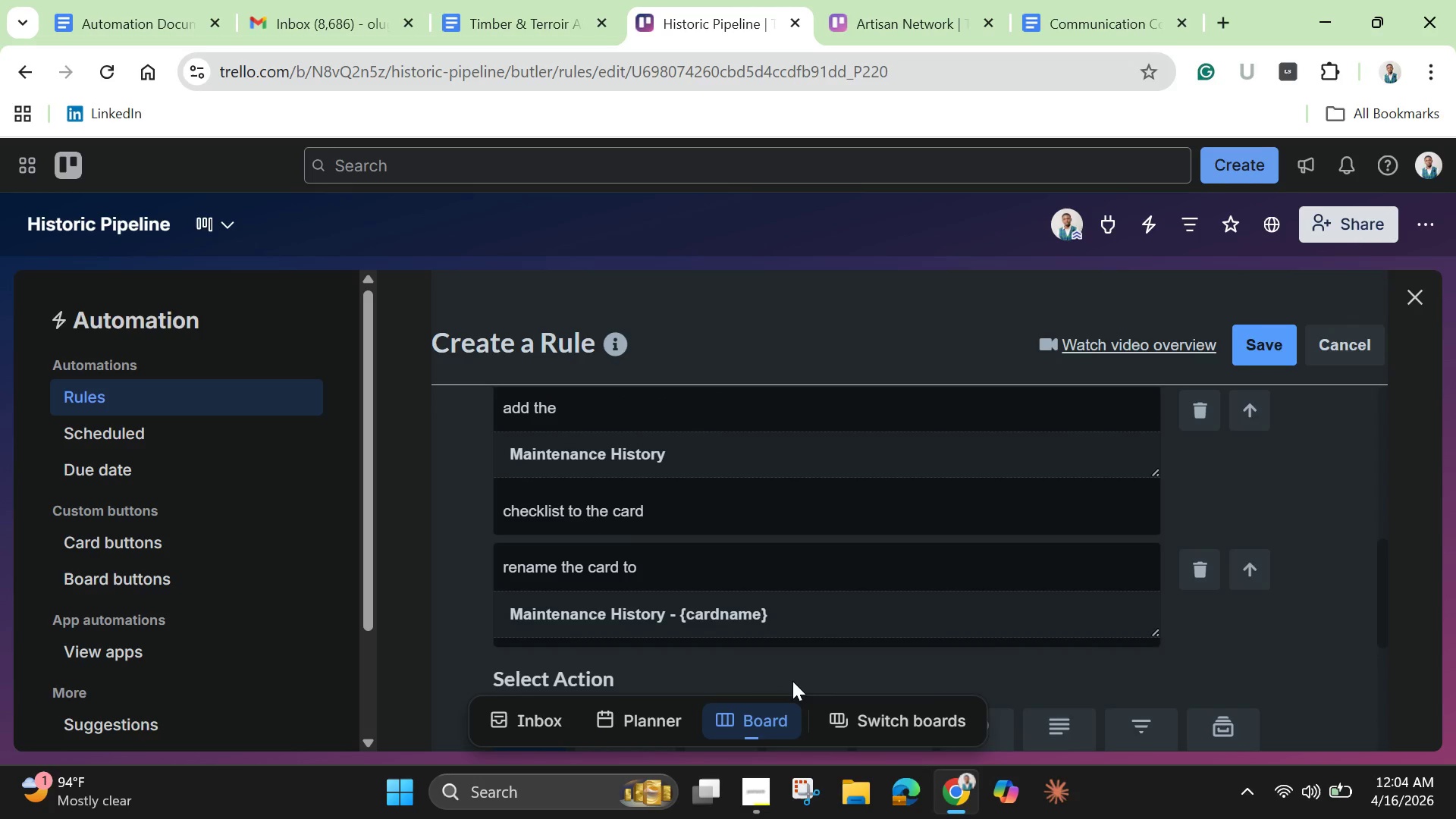 
wait(10.16)
 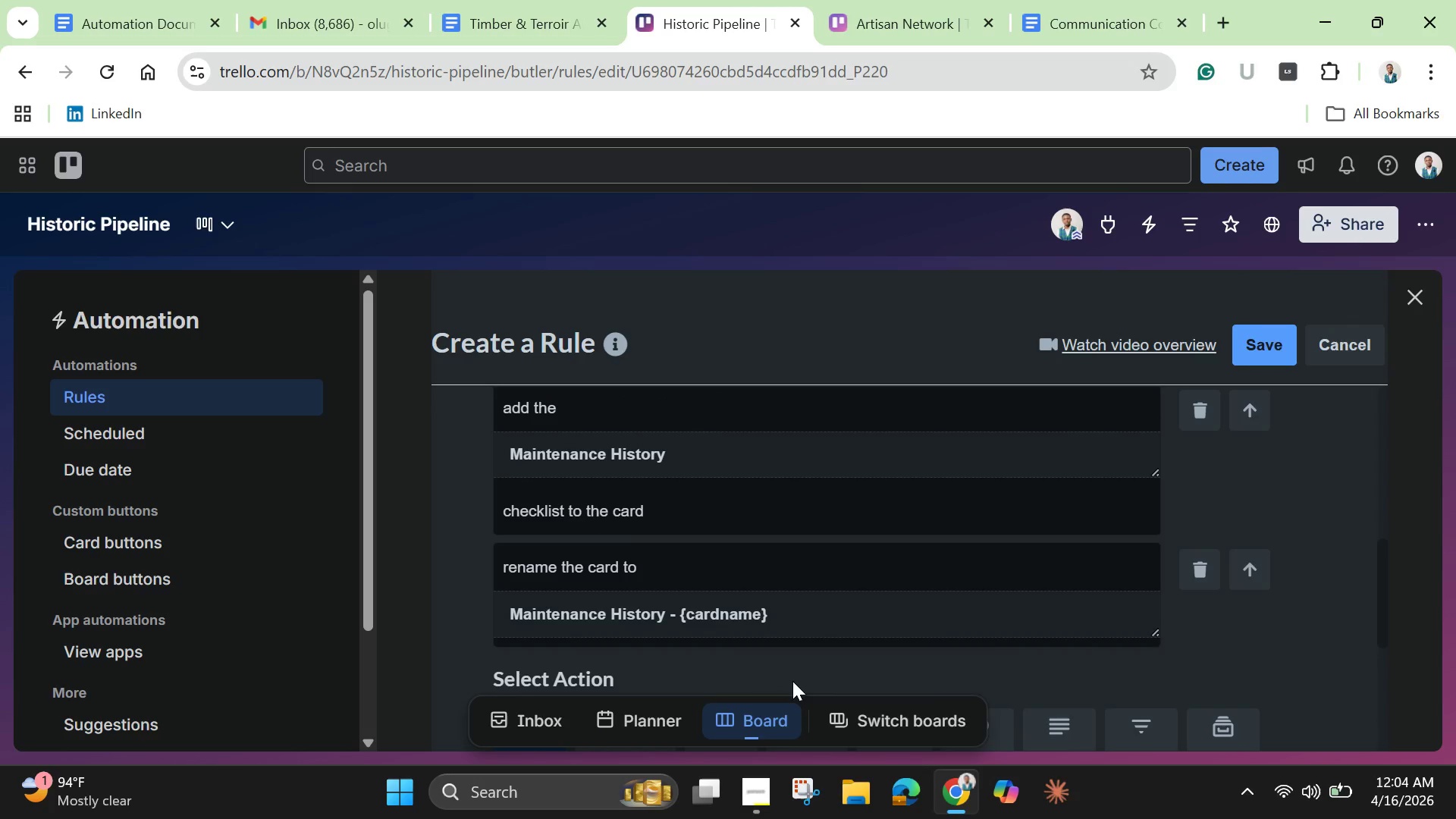 
scroll: coordinate [768, 604], scroll_direction: down, amount: 3.0
 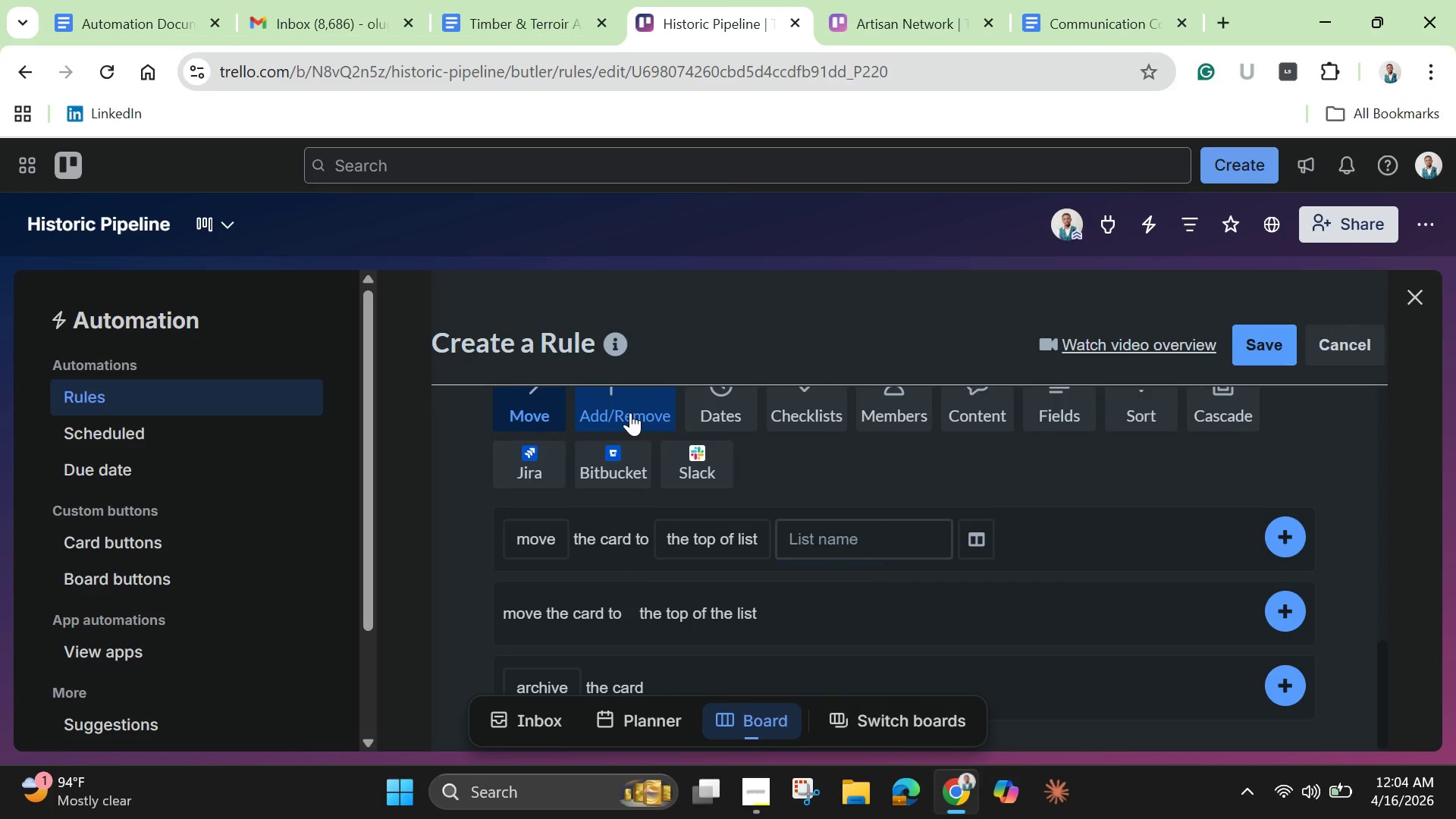 
left_click([630, 413])
 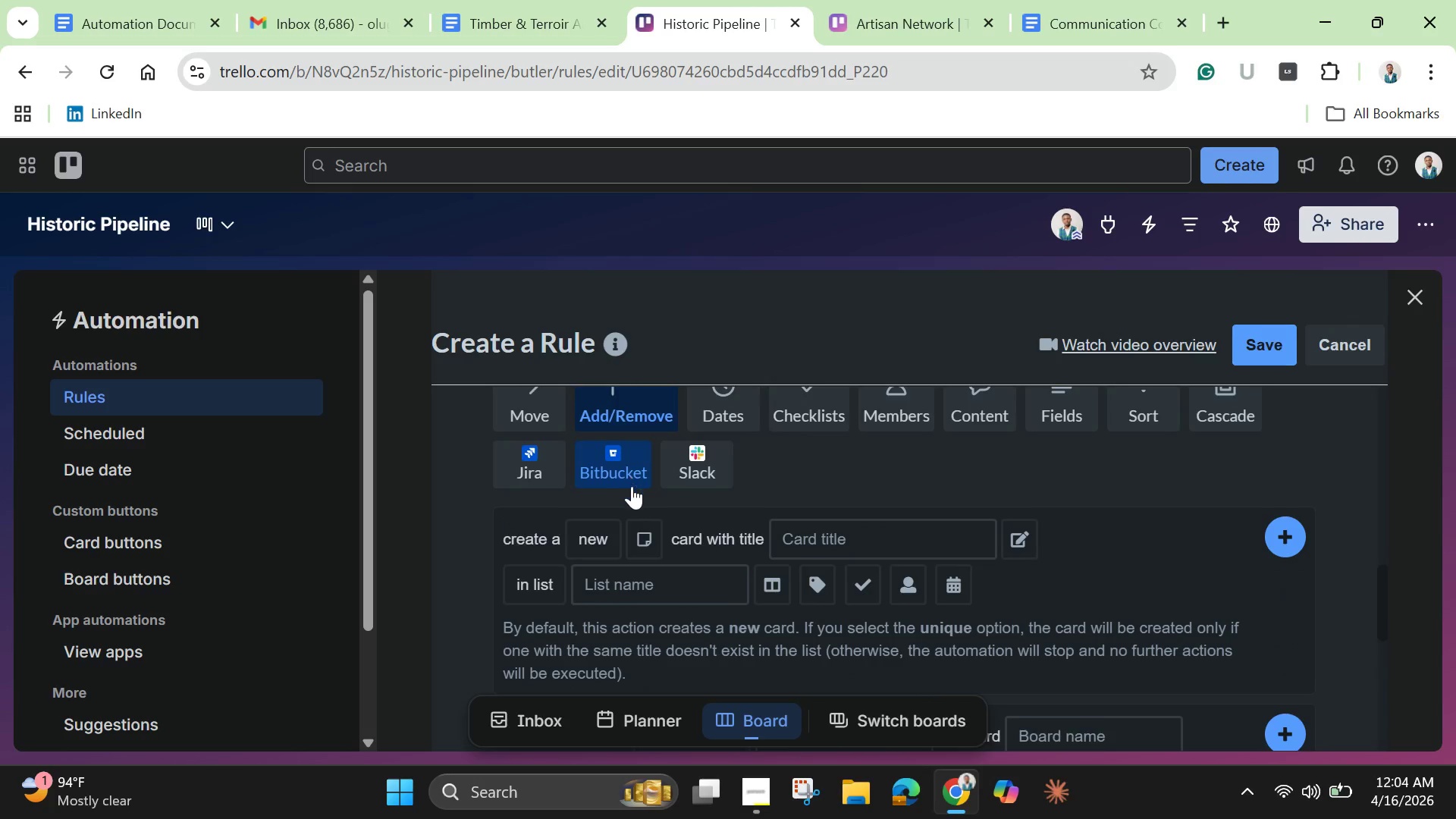 
scroll: coordinate [635, 492], scroll_direction: down, amount: 2.0
 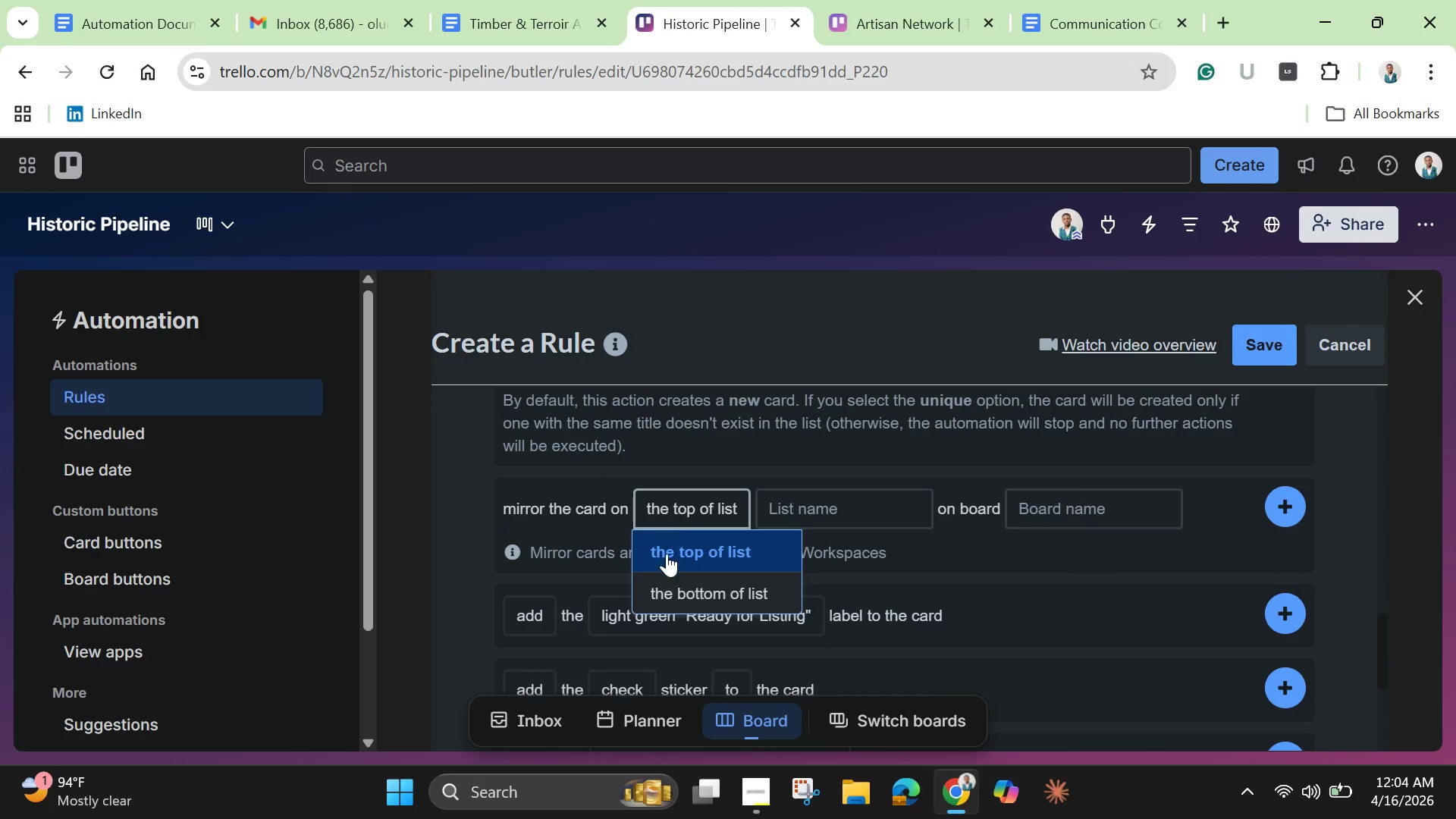 
mouse_move([646, 604])
 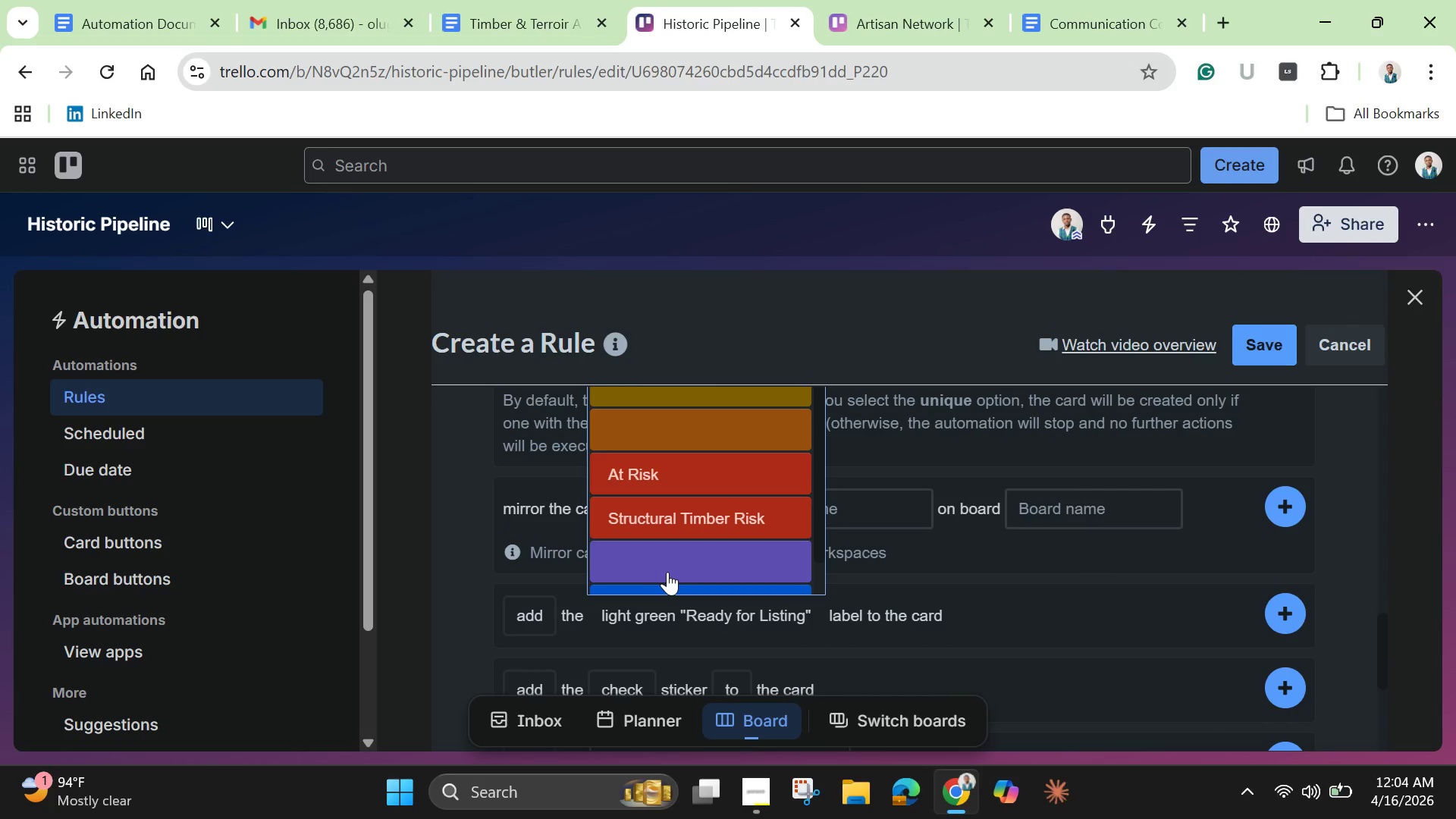 
scroll: coordinate [667, 572], scroll_direction: down, amount: 2.0
 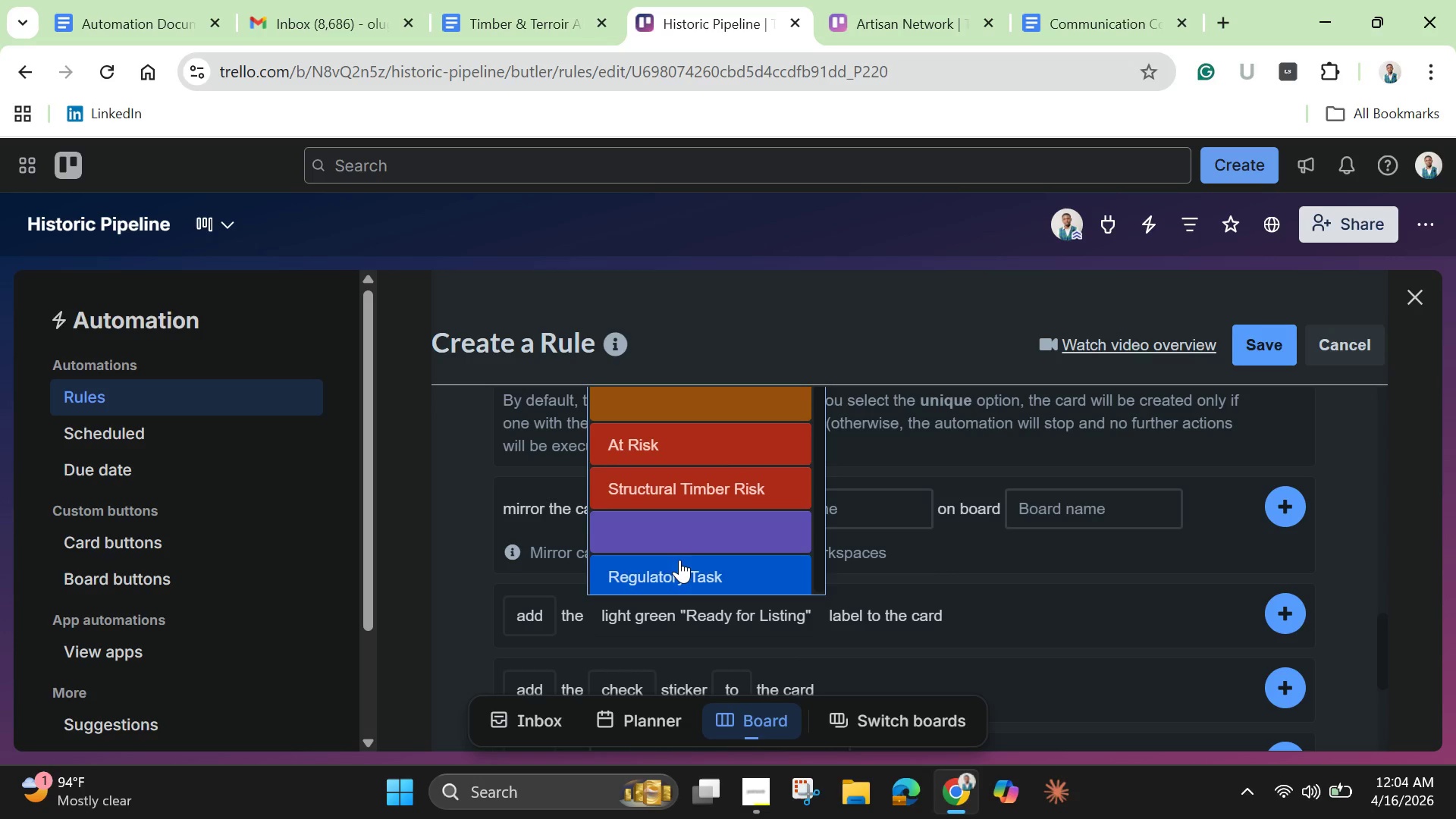 
scroll: coordinate [687, 492], scroll_direction: up, amount: 5.0
 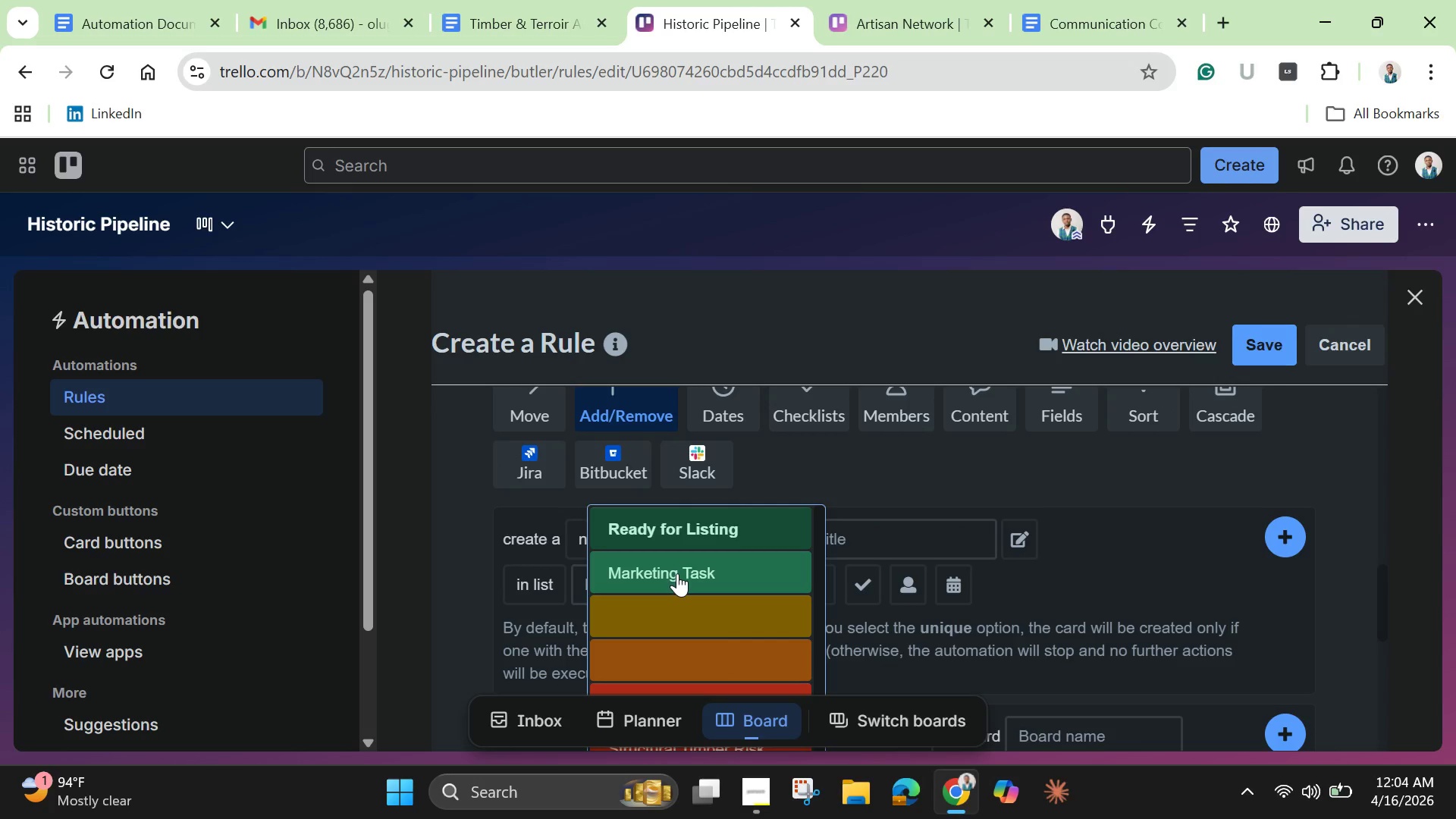 
scroll: coordinate [679, 575], scroll_direction: down, amount: 1.0
 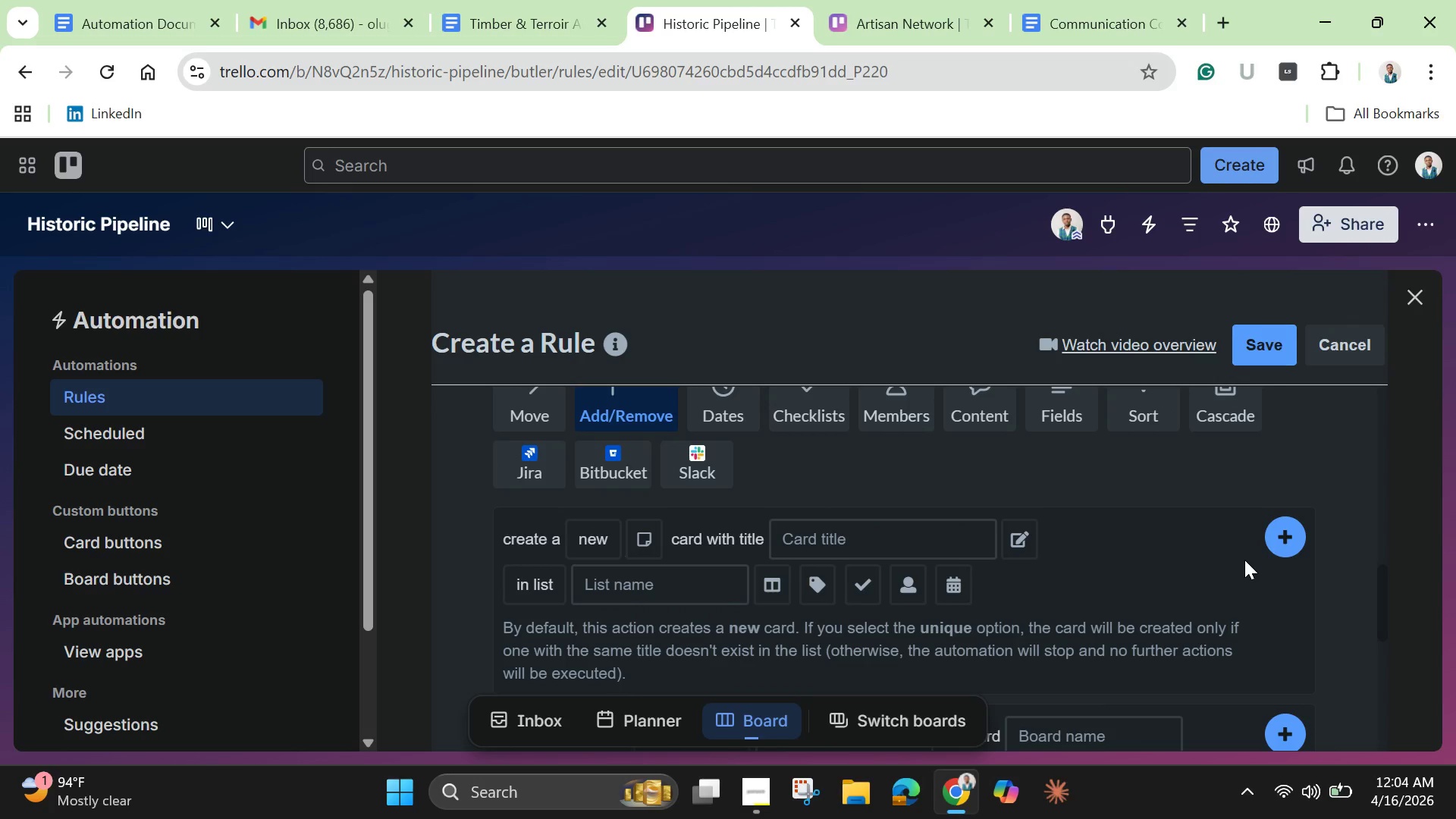 
wait(13.63)
 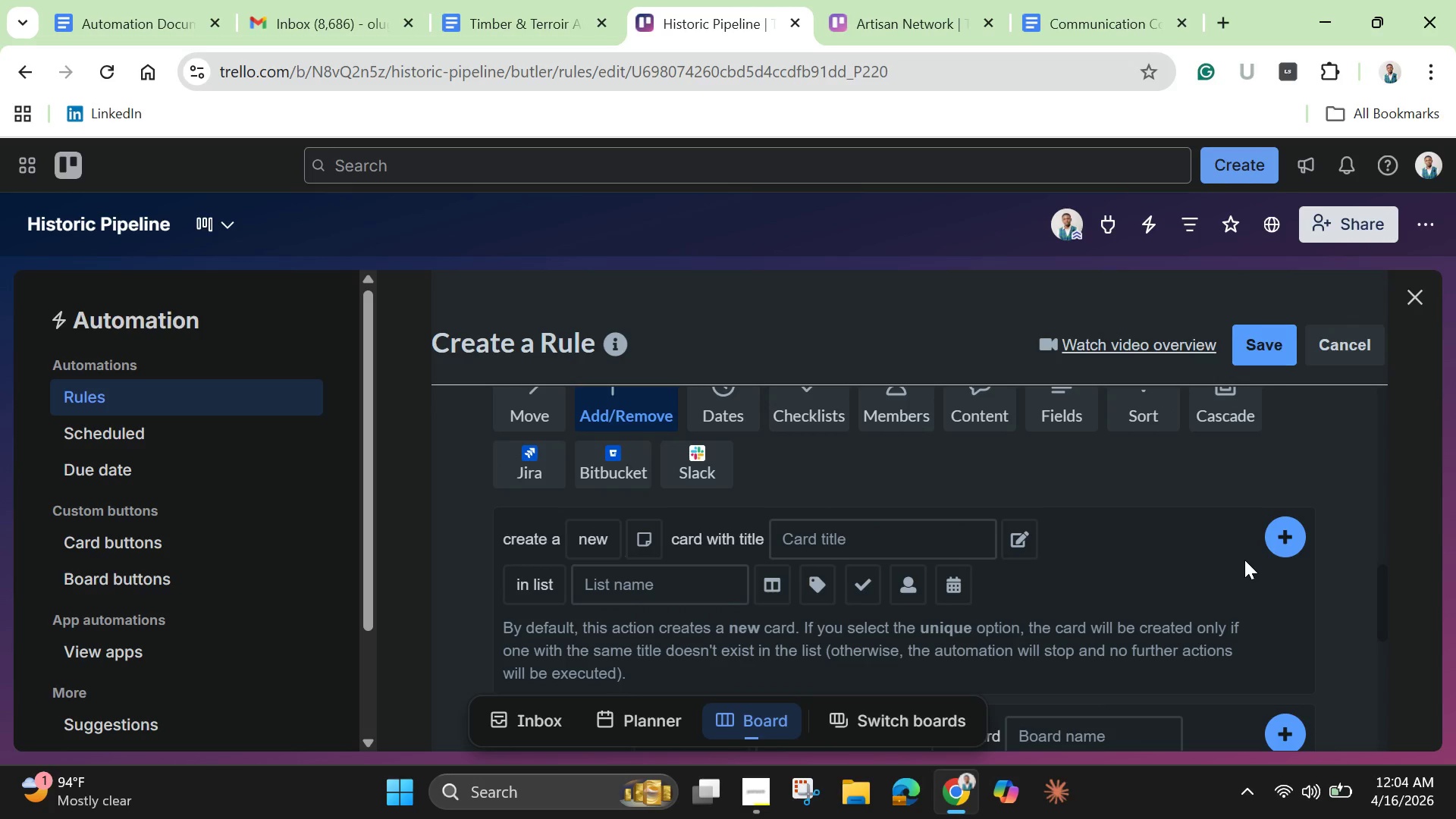 
left_click([893, 416])
 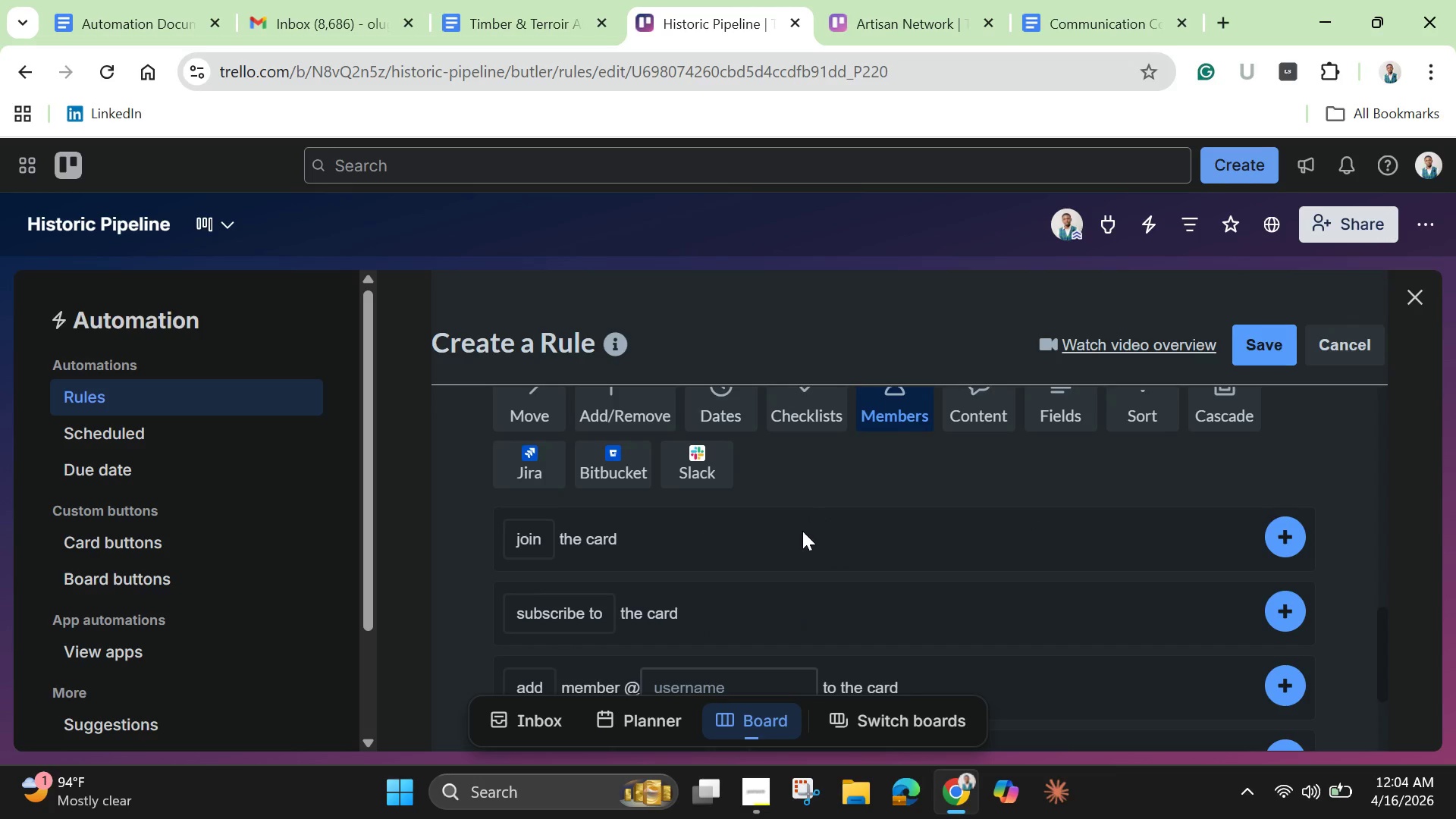 
scroll: coordinate [802, 531], scroll_direction: down, amount: 1.0
 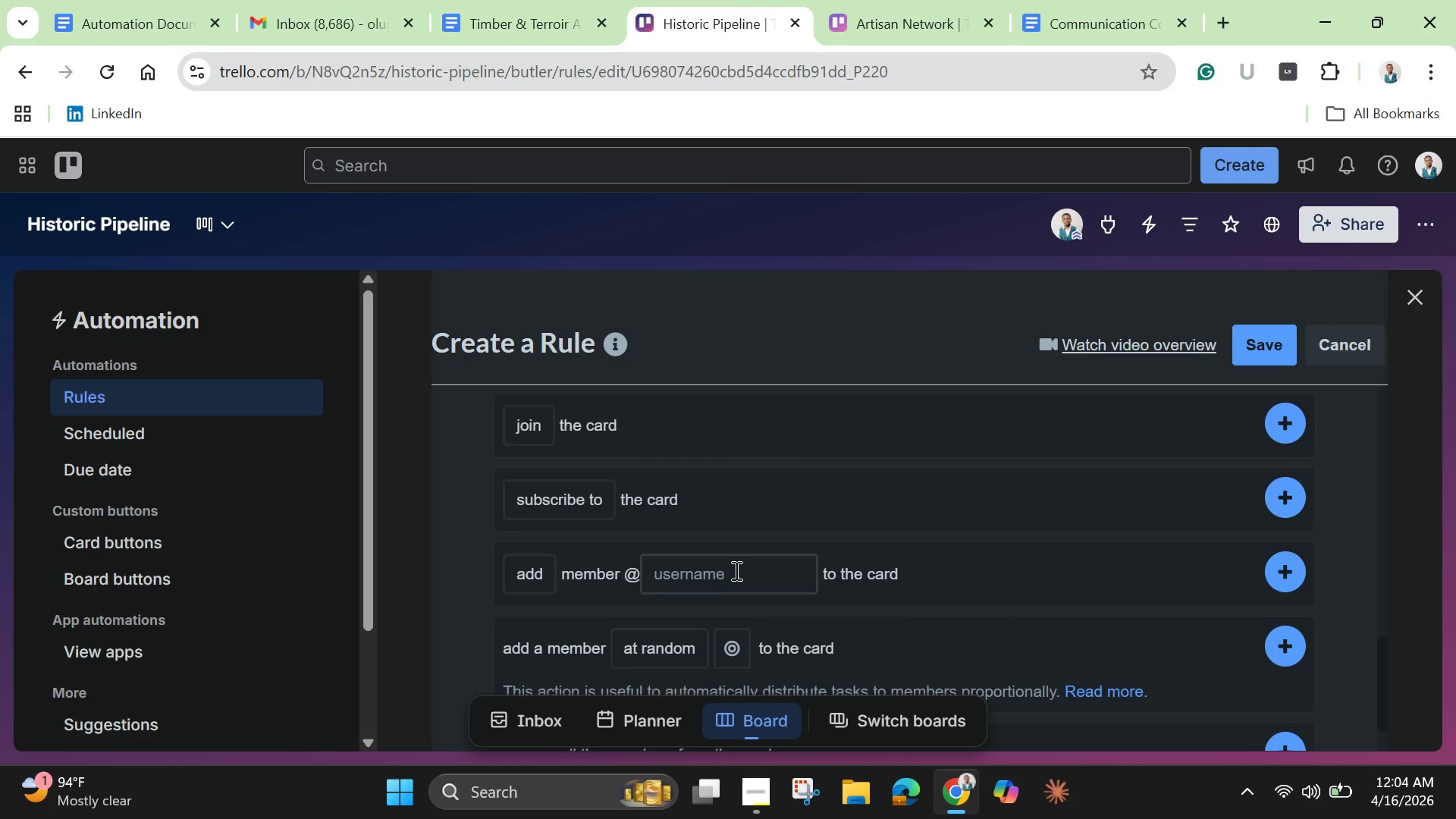 
left_click([735, 570])
 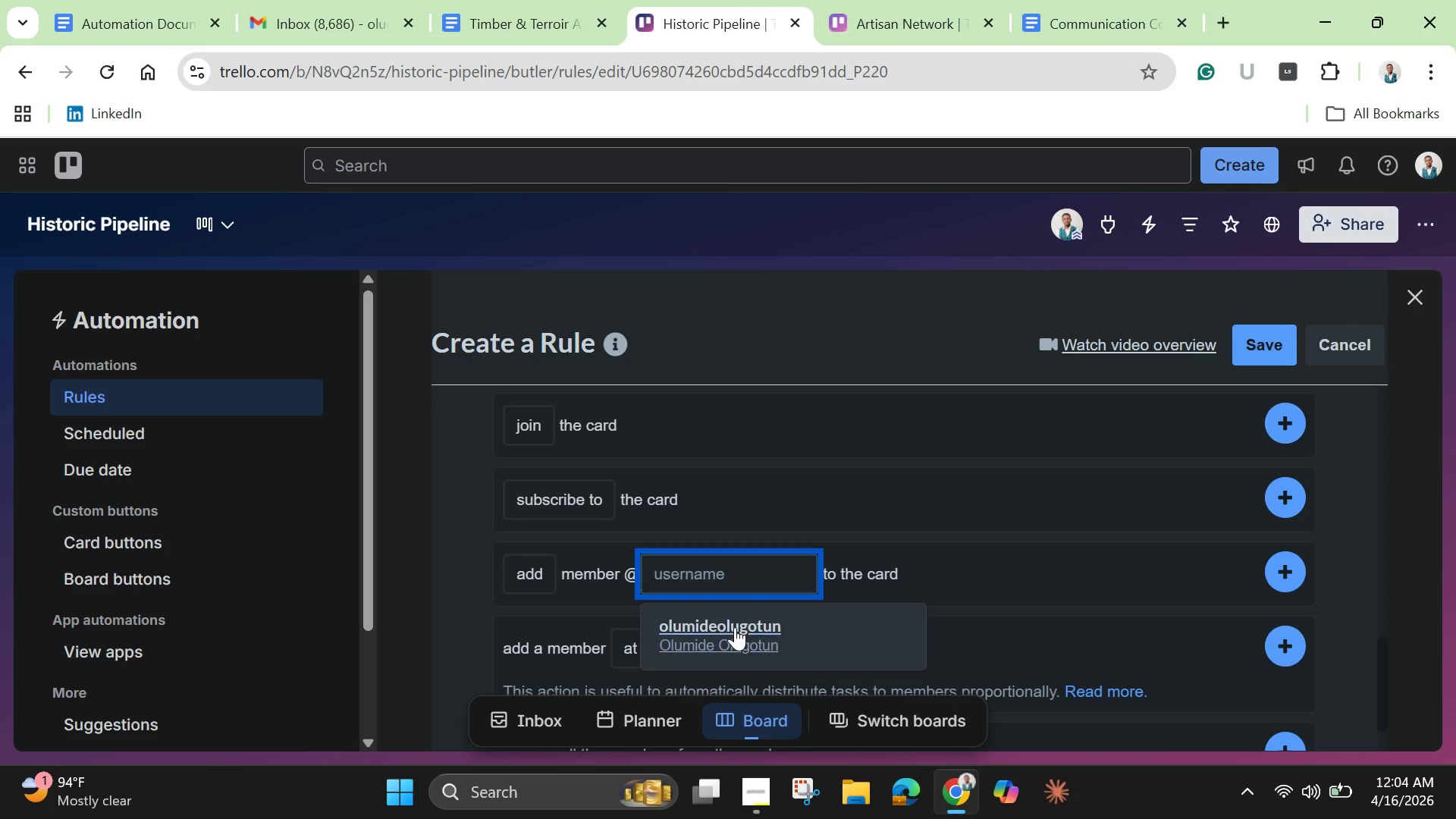 
left_click([735, 627])
 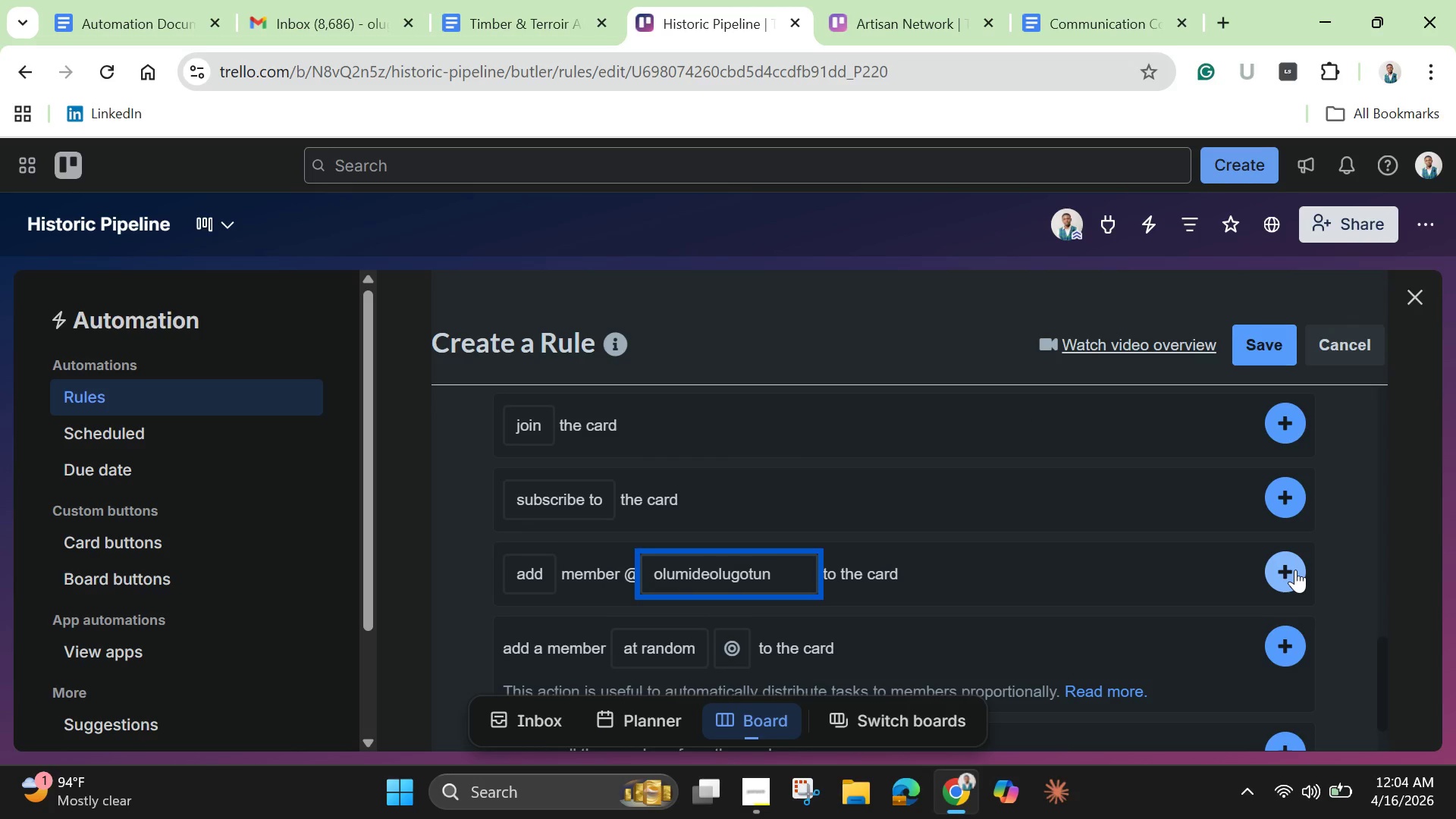 
left_click([1295, 570])
 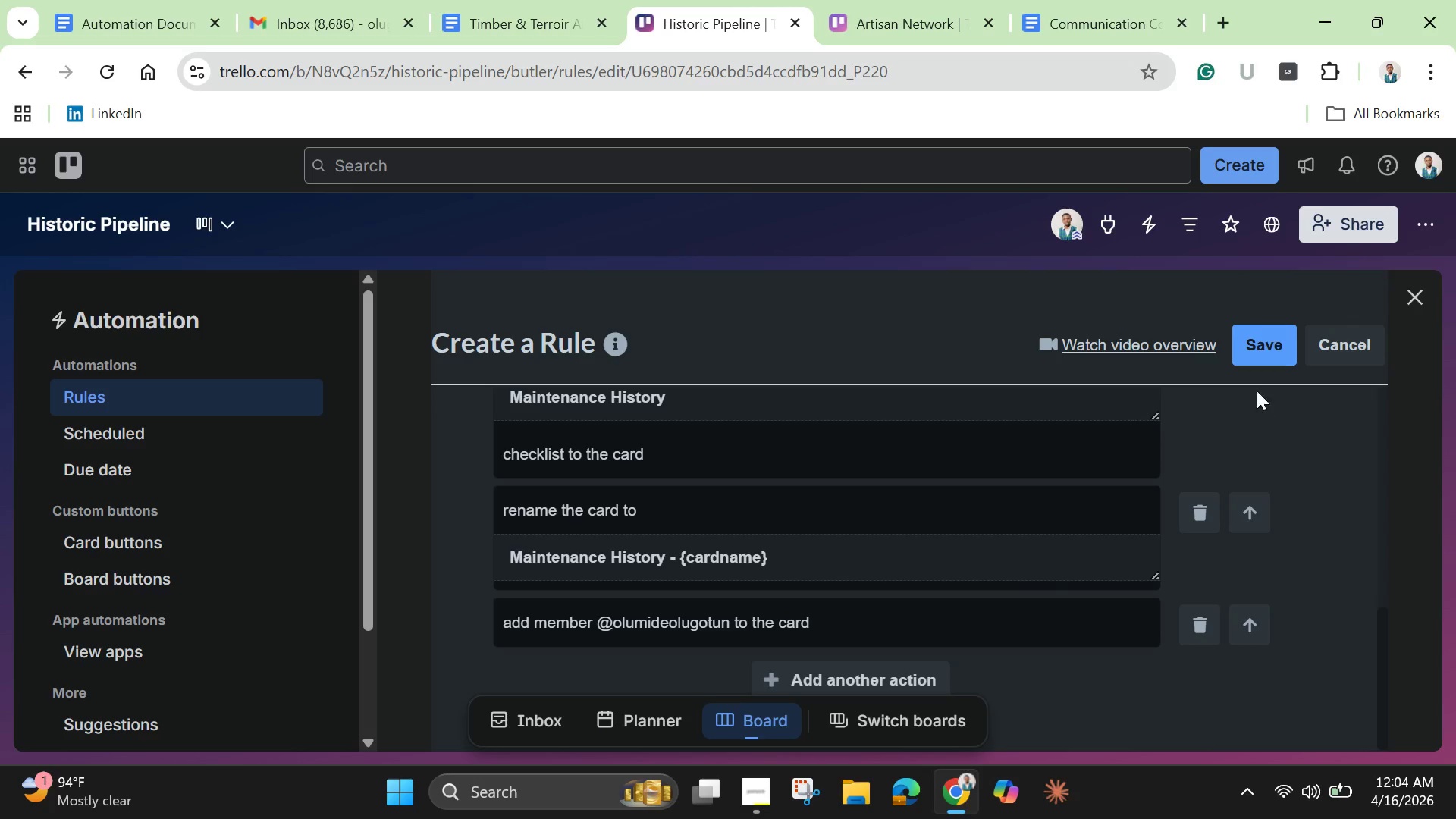 
left_click([1257, 353])
 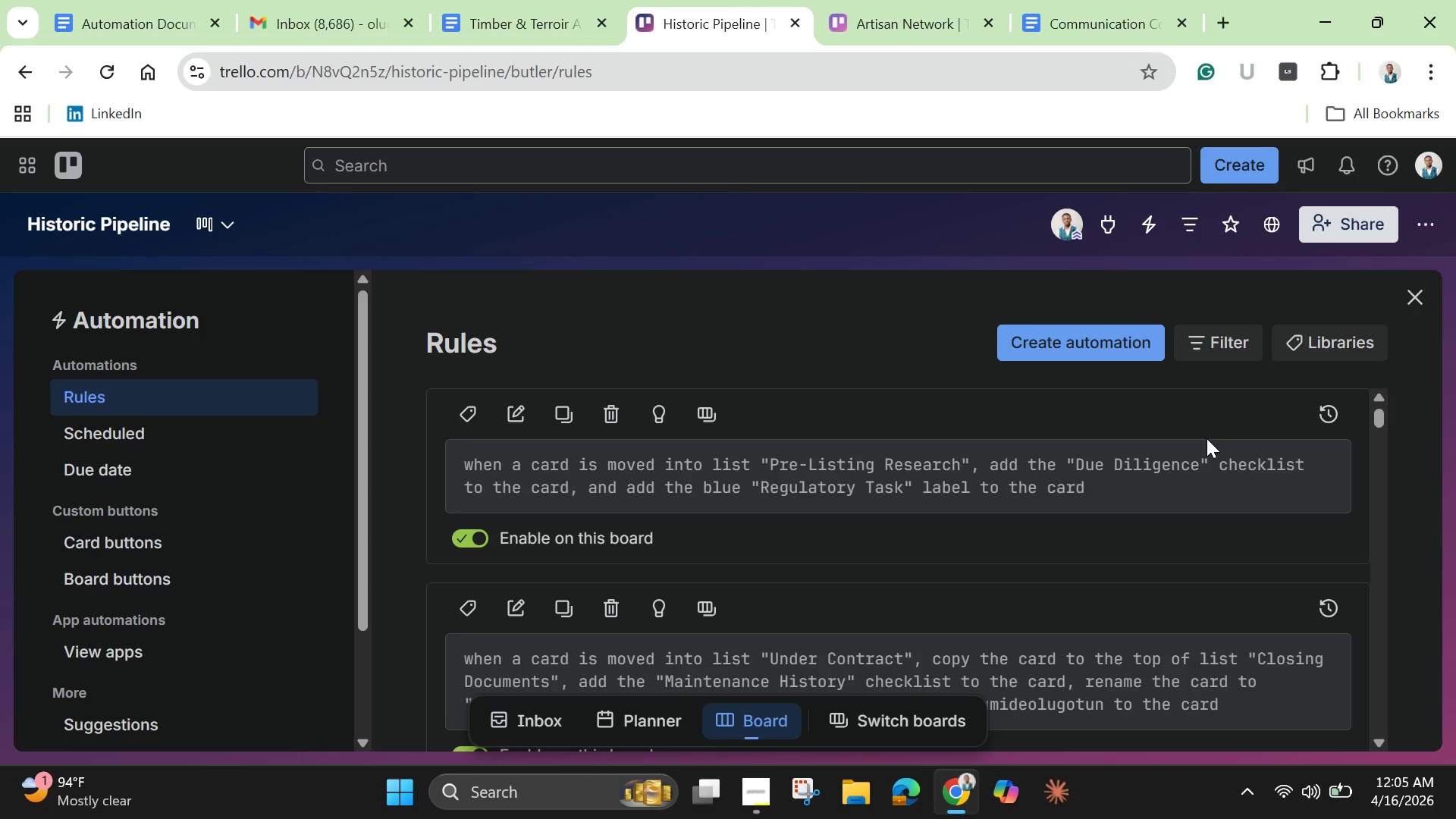 
wait(19.92)
 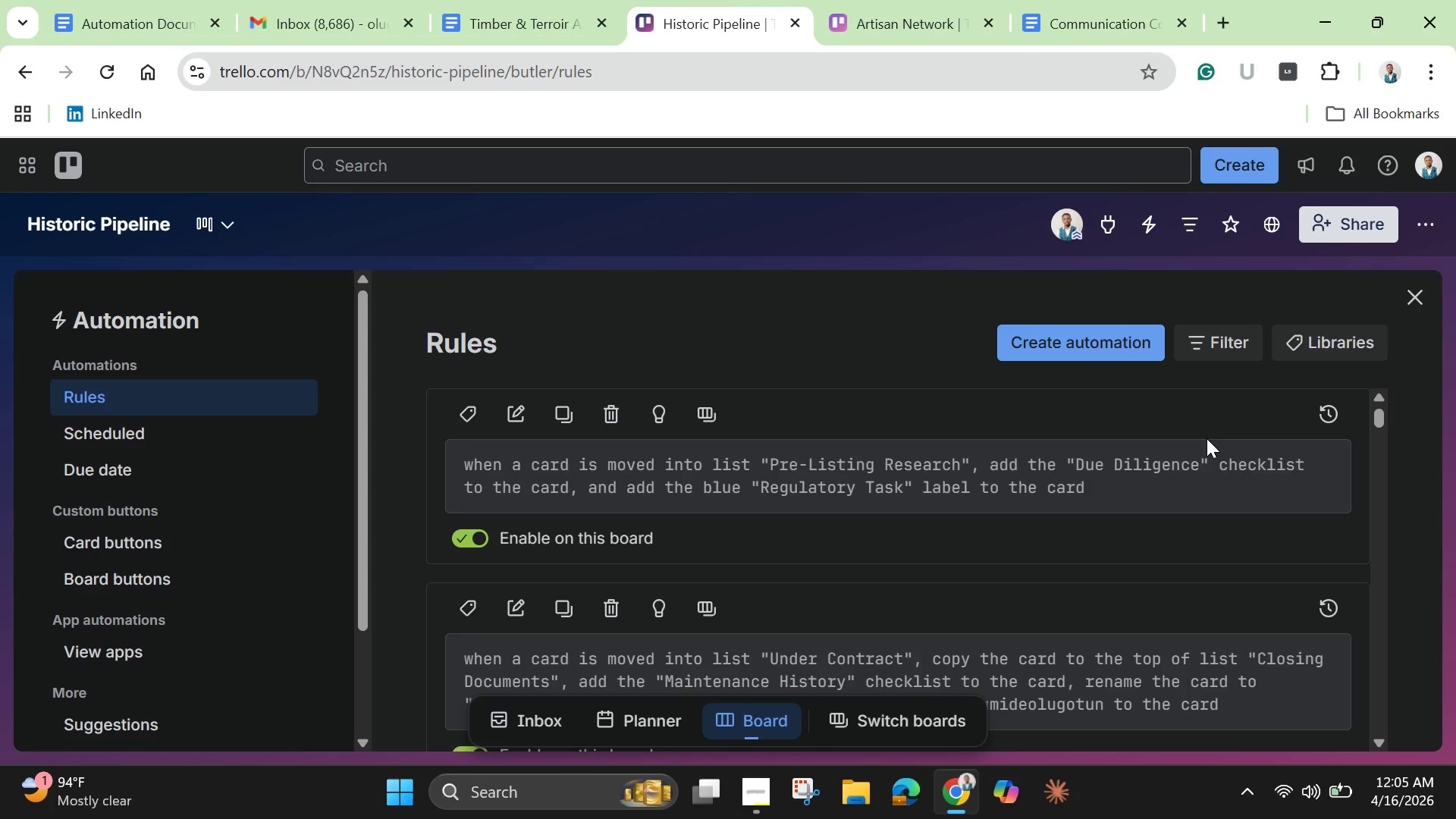 
left_click([1416, 306])
 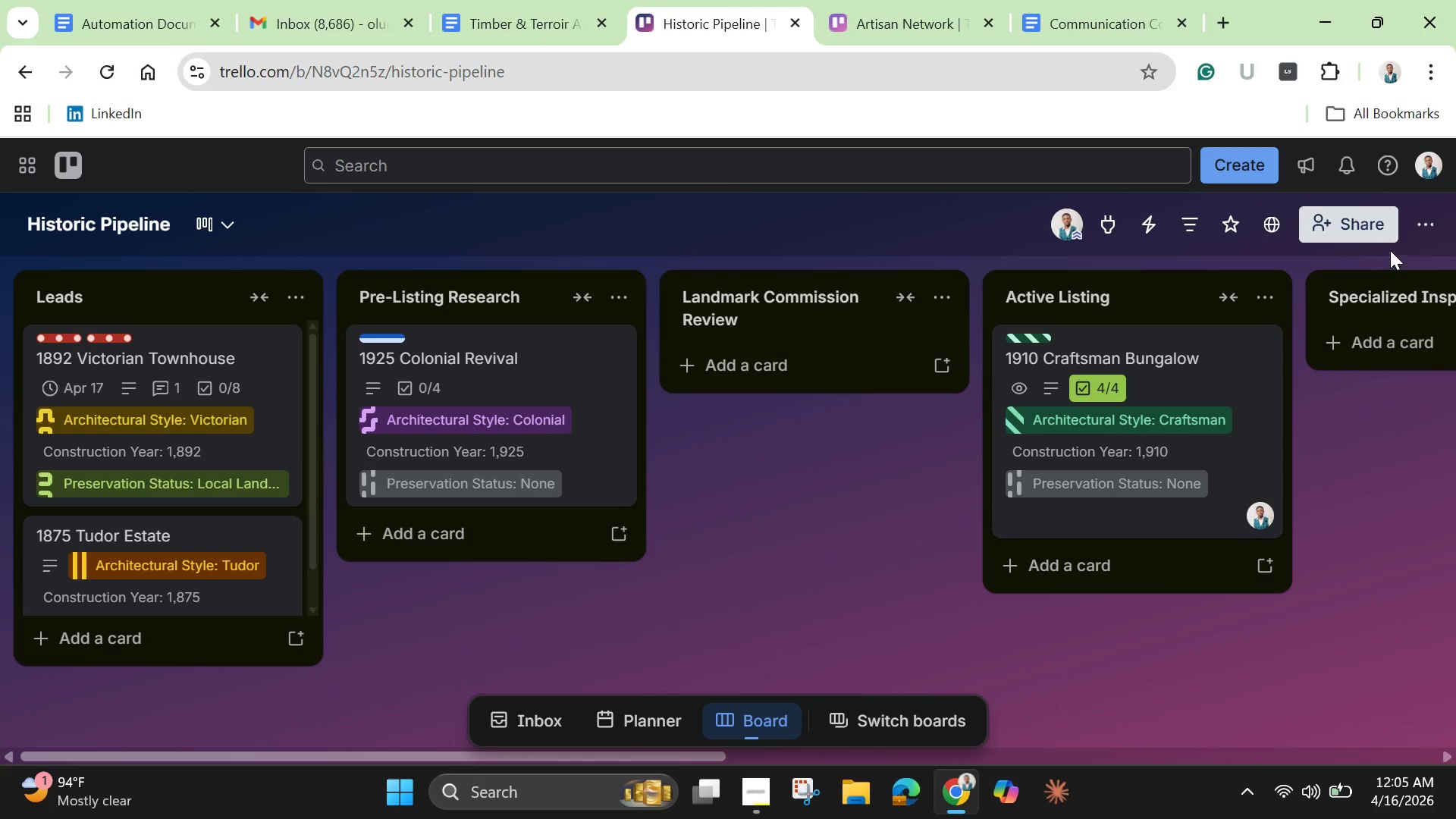 
left_click([1425, 231])
 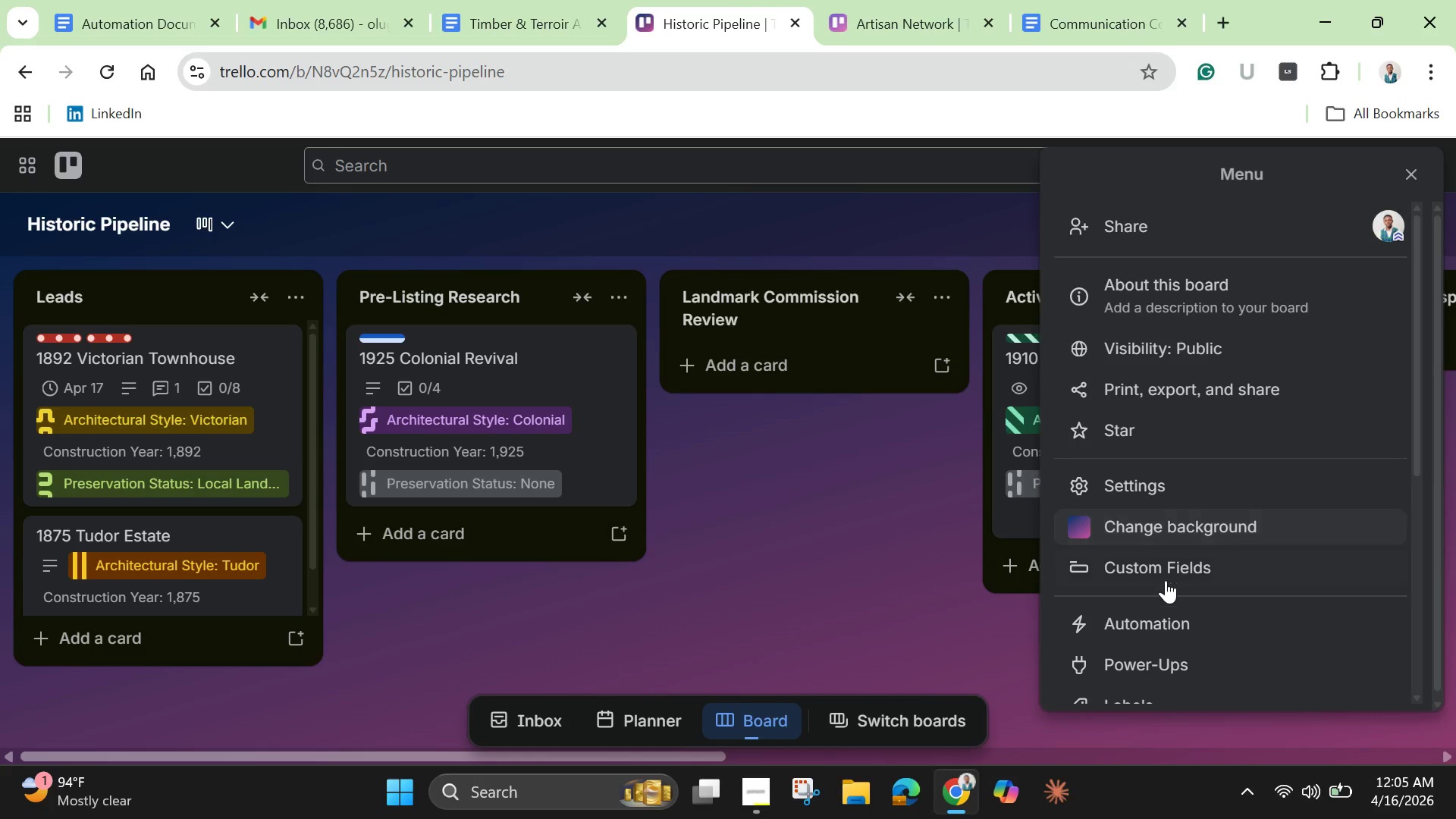 
scroll: coordinate [1158, 598], scroll_direction: down, amount: 2.0
 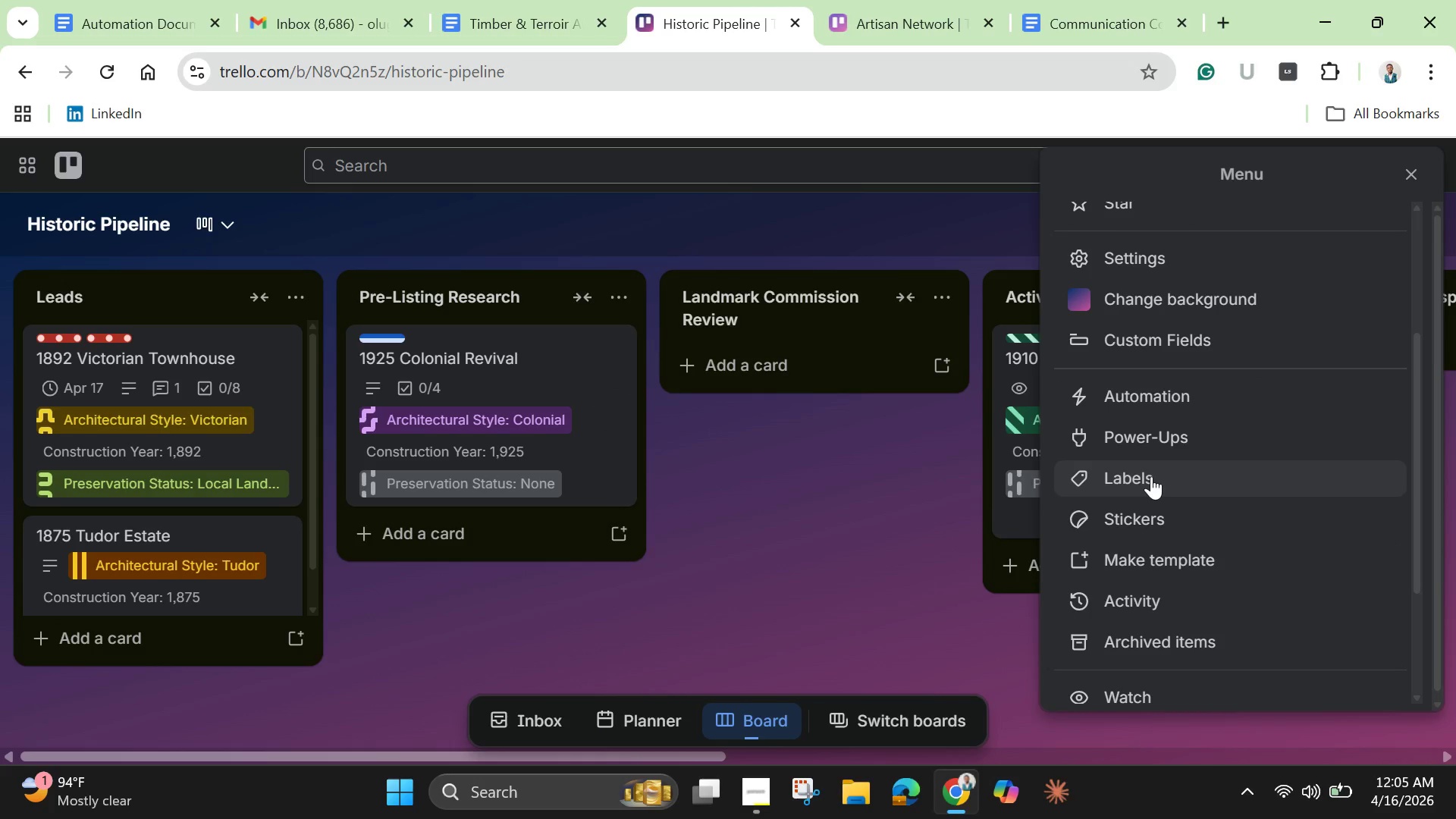 
left_click([1151, 476])
 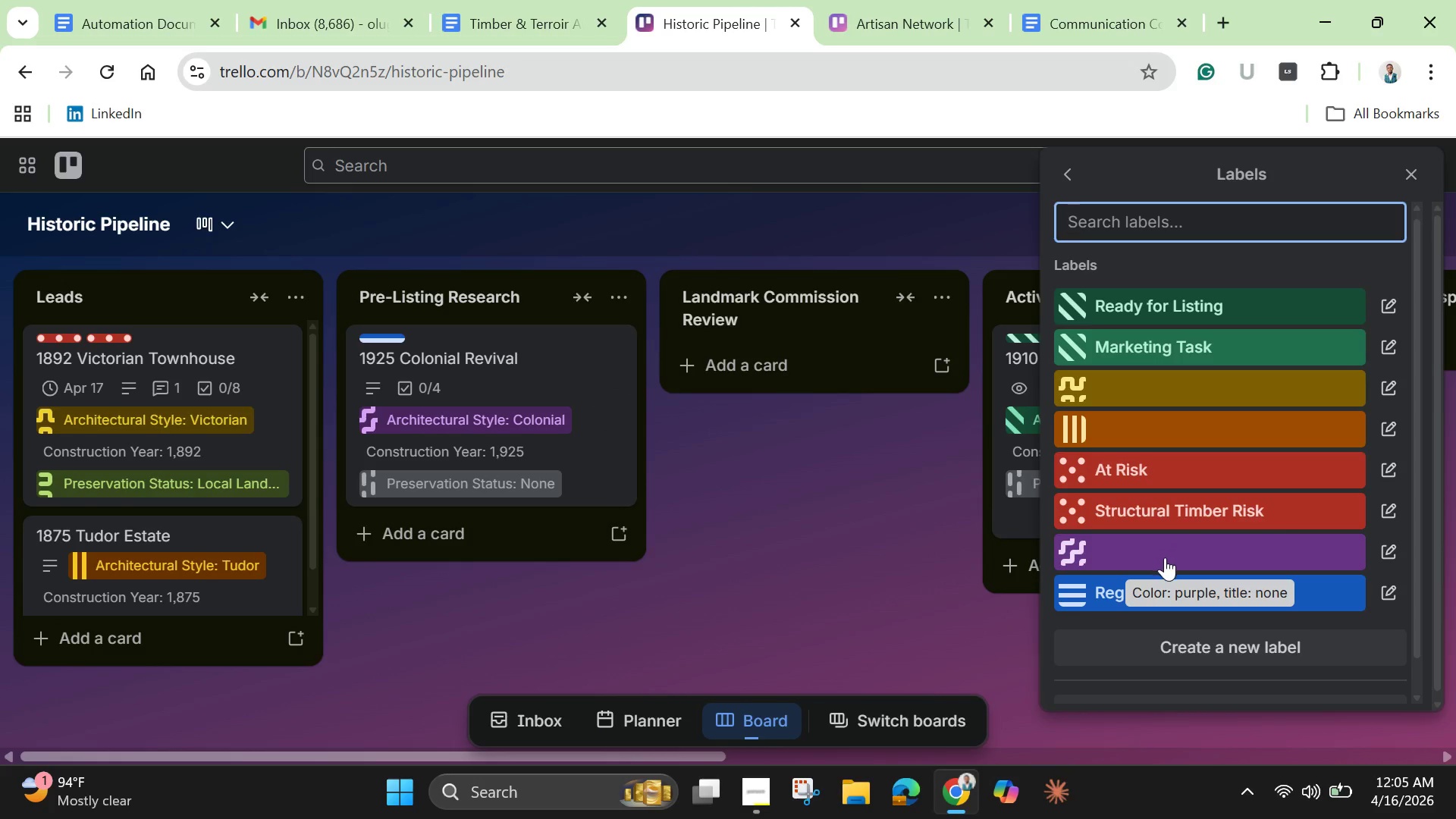 
left_click([1165, 557])
 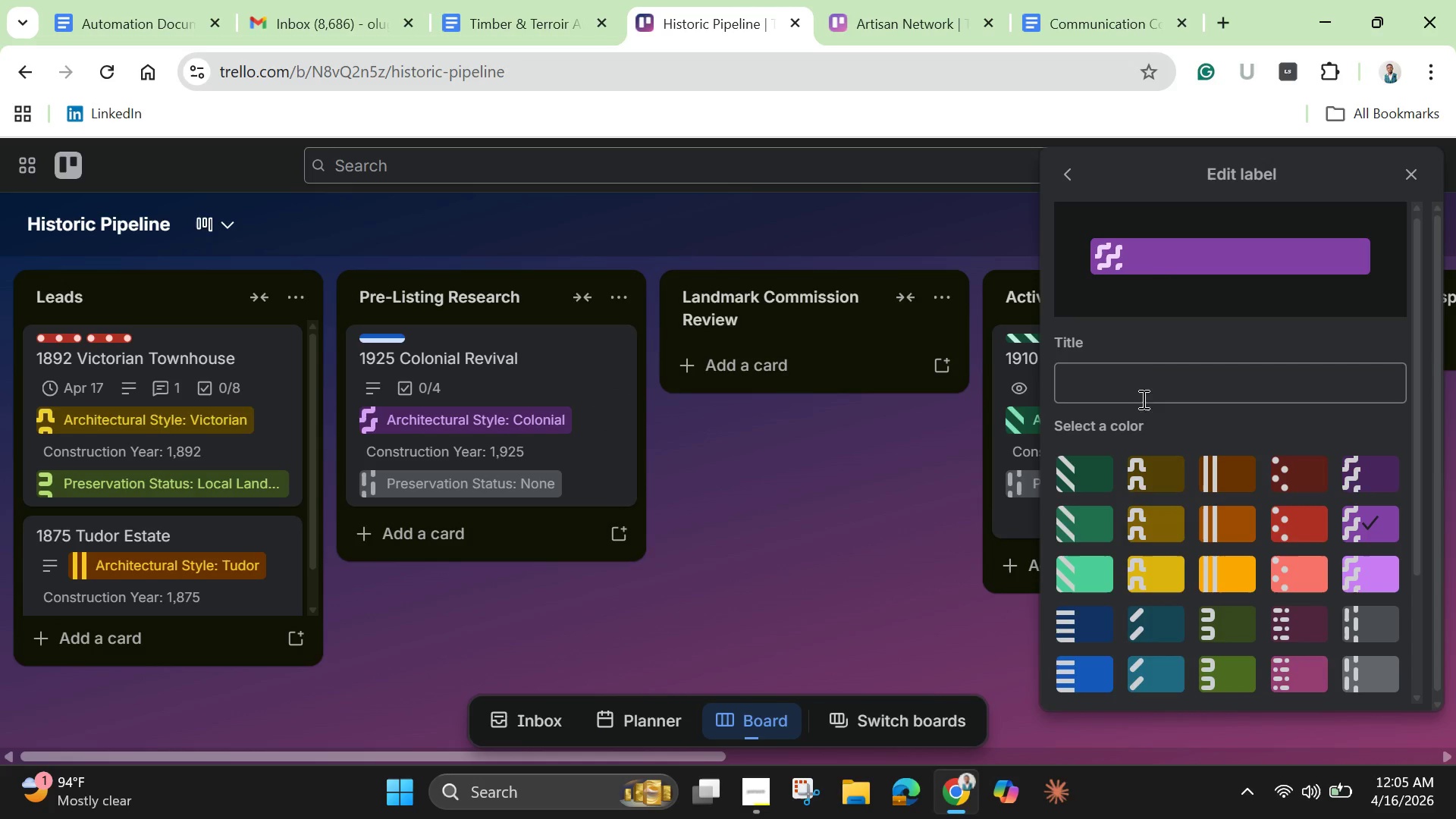 
left_click([1142, 385])
 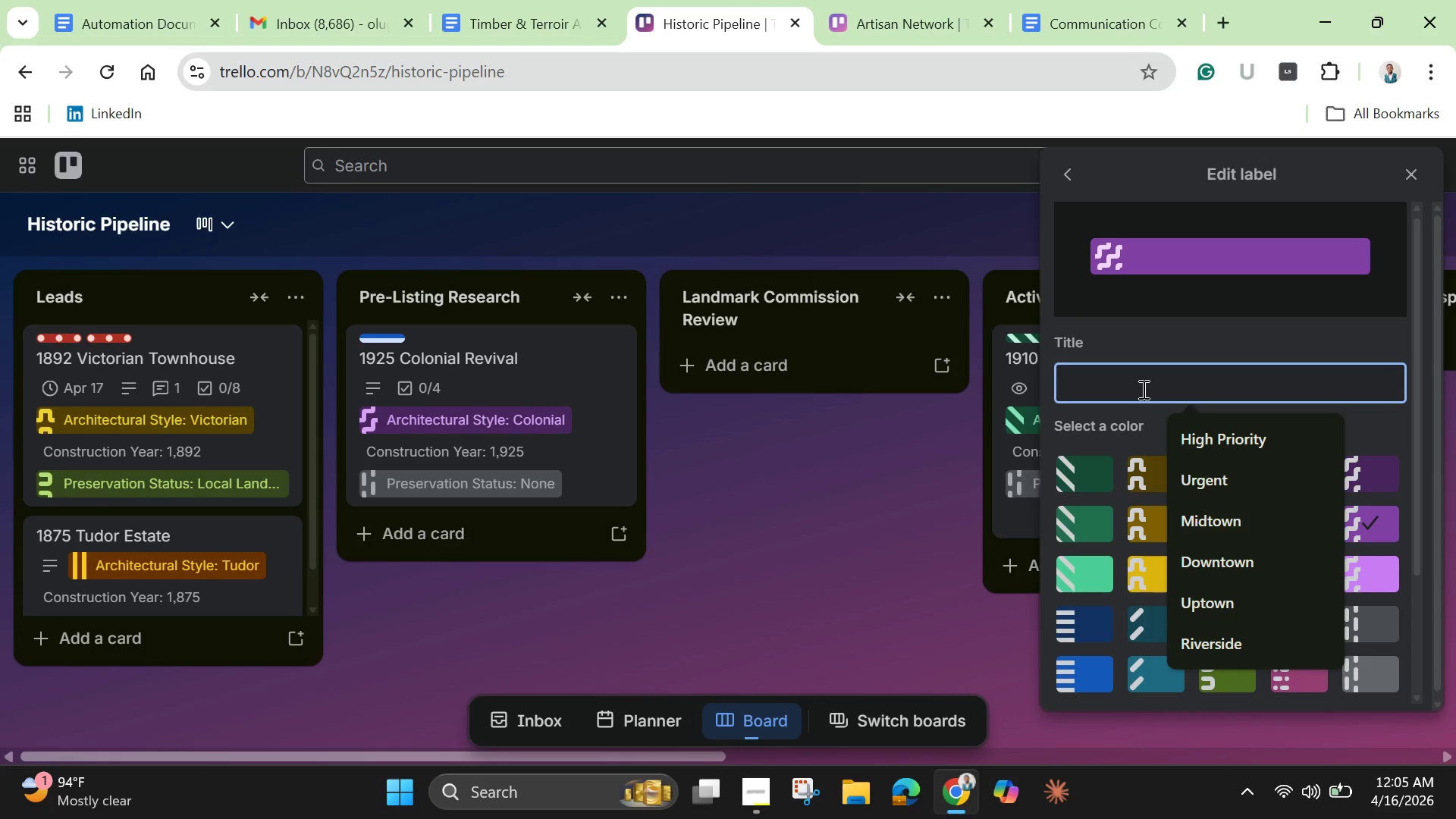 
type(Closing Task)
 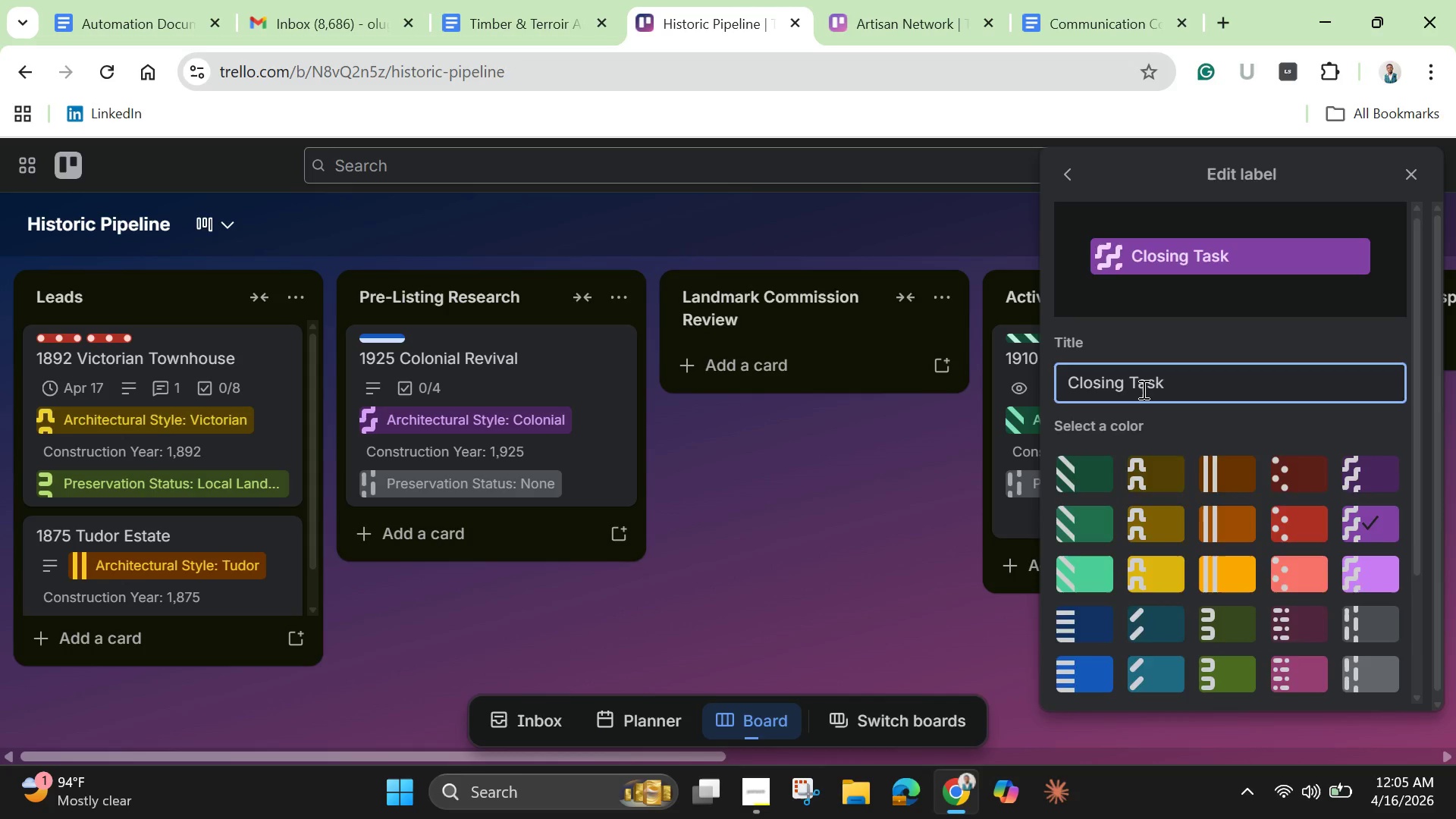 
key(Enter)
 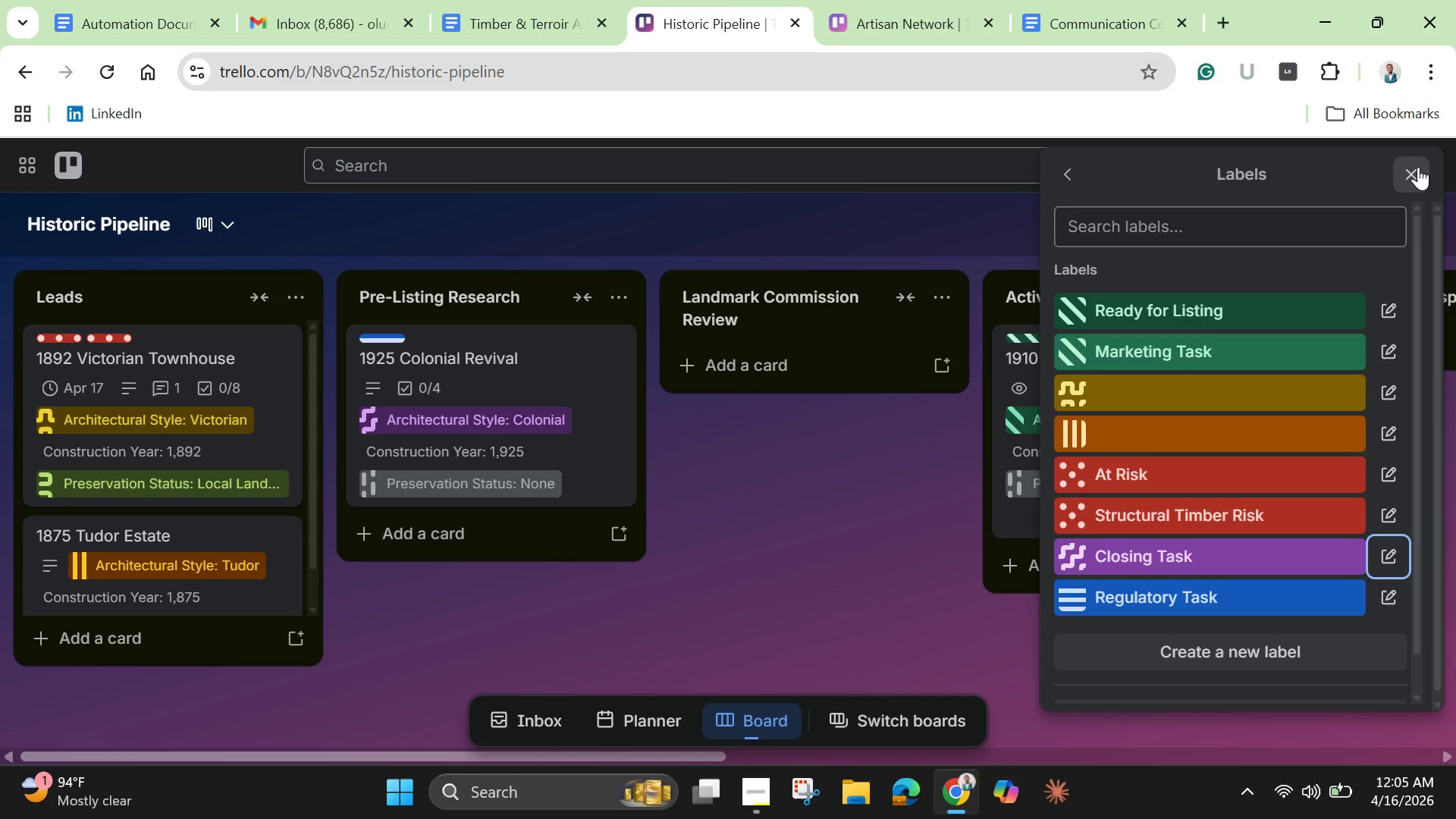 
left_click([1418, 167])
 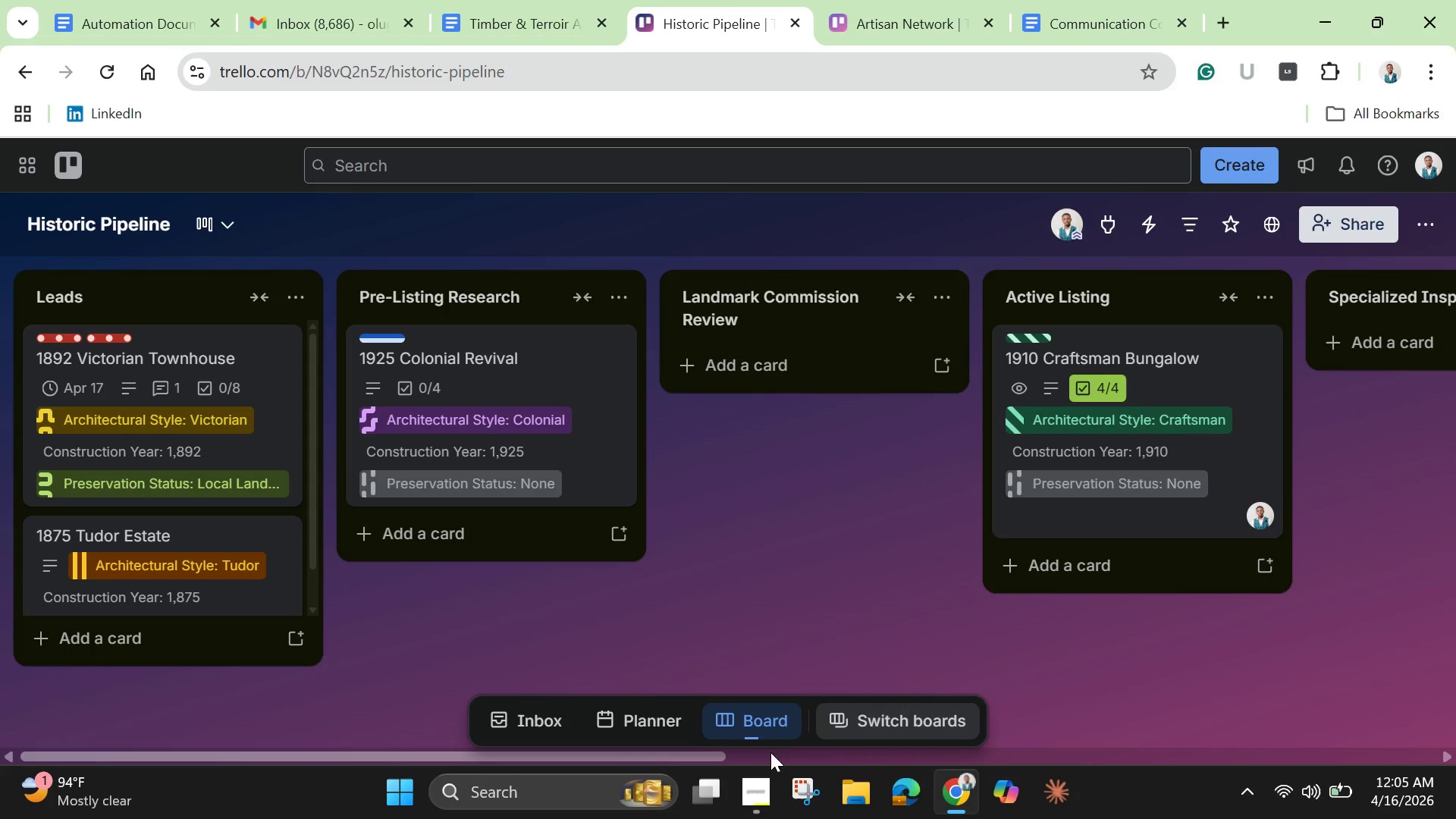 
left_click_drag(start_coordinate=[687, 758], to_coordinate=[1279, 738])
 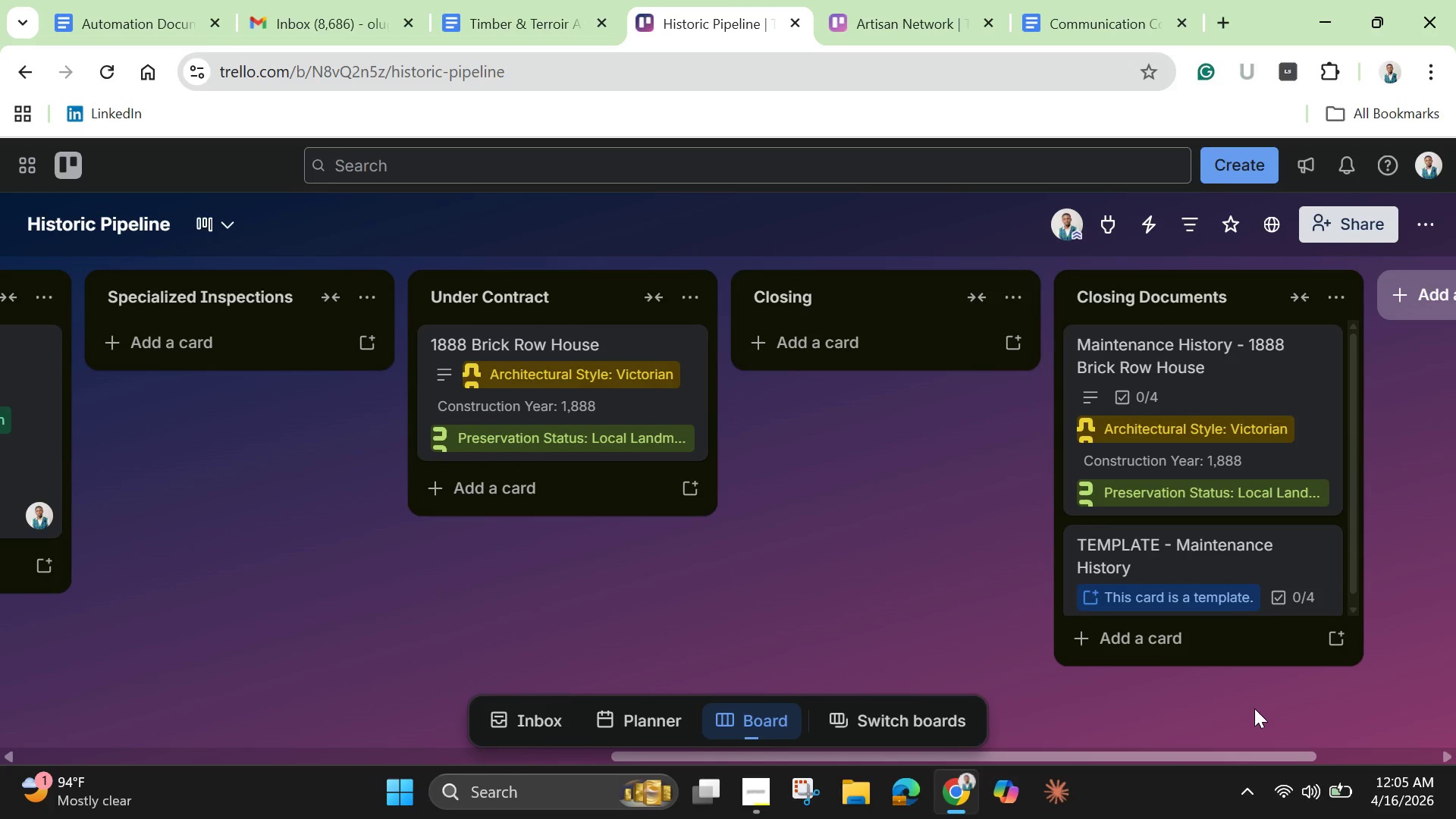 
wait(10.44)
 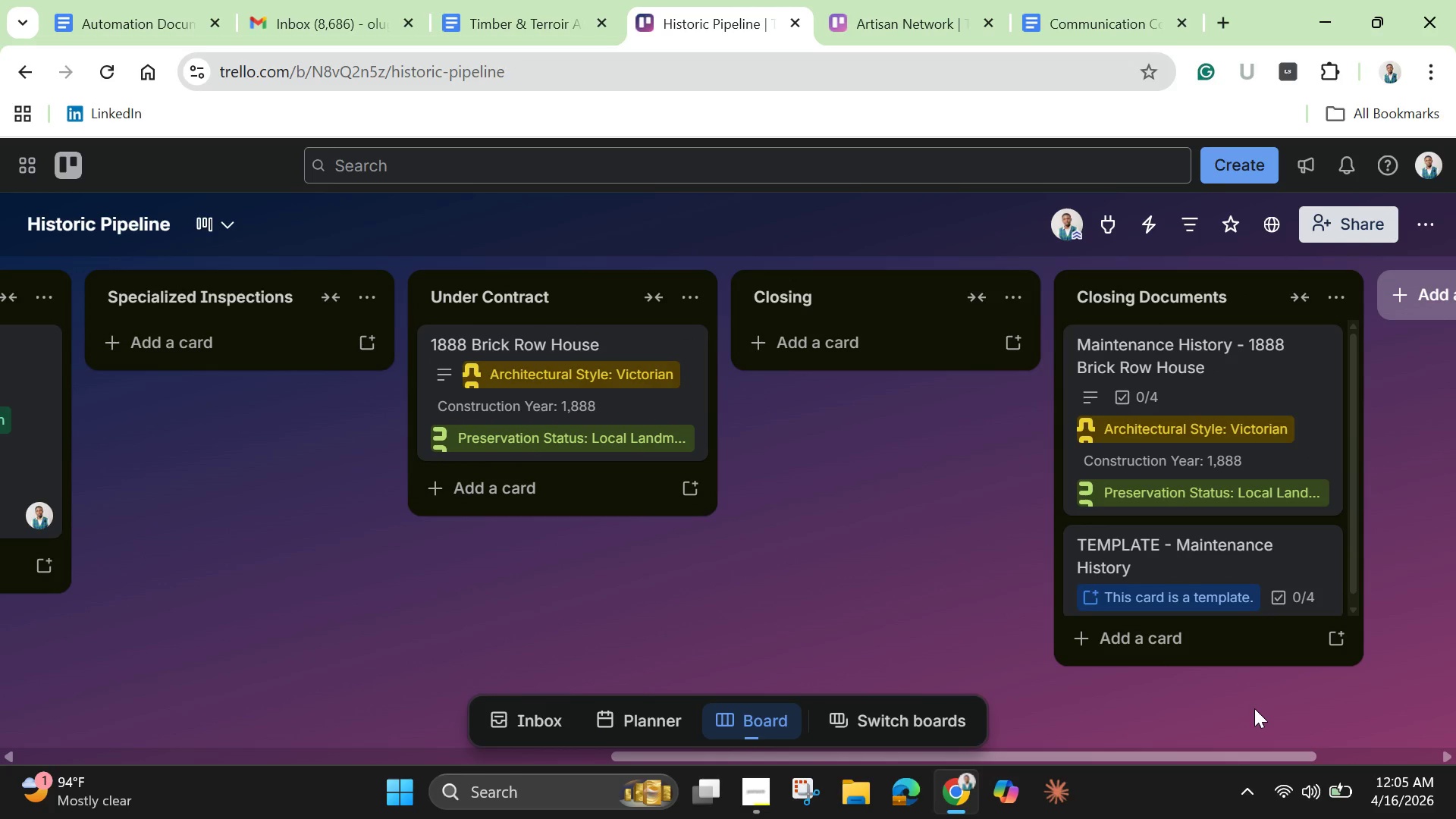 
left_click([581, 391])
 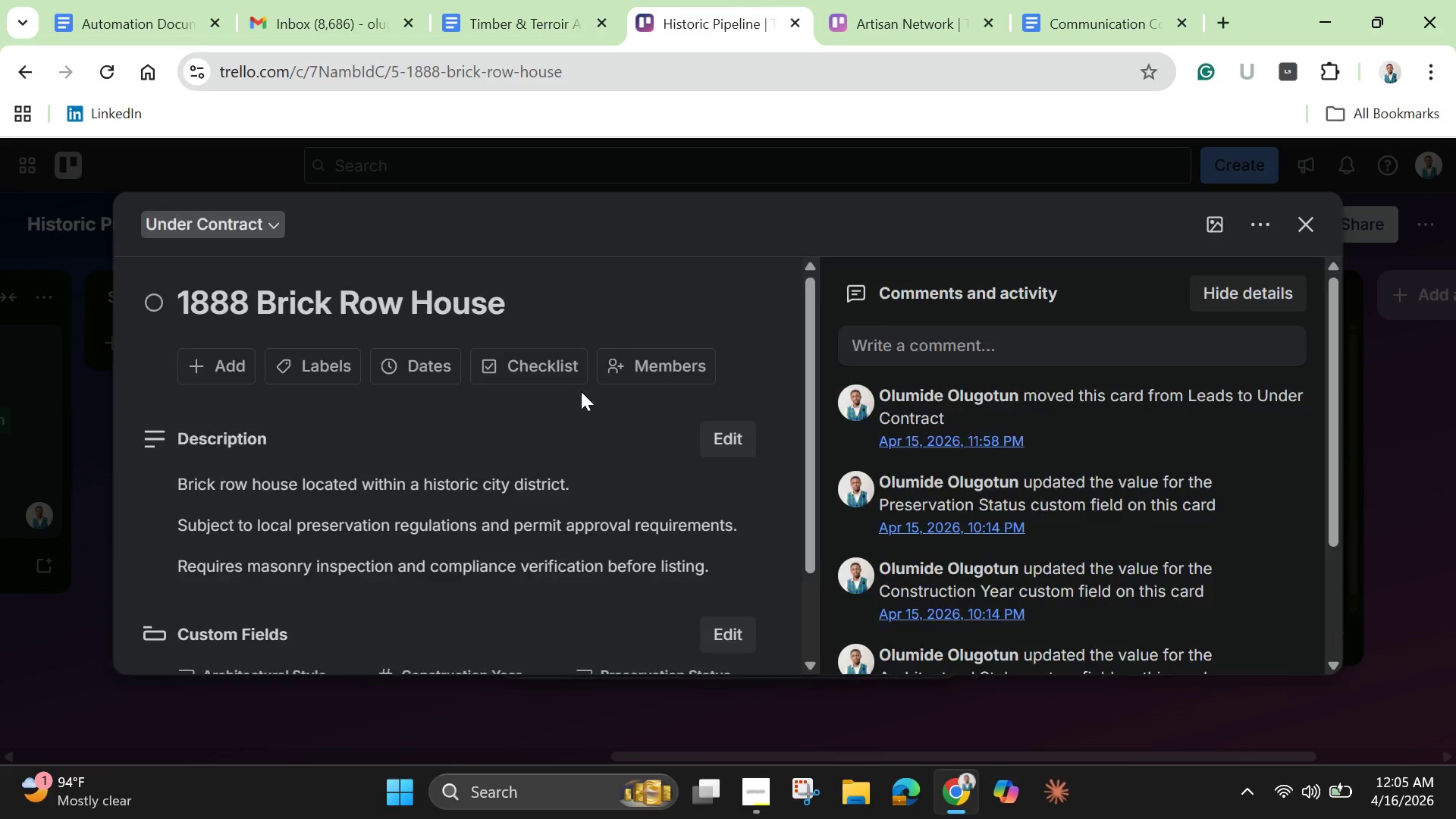 
scroll: coordinate [1132, 510], scroll_direction: down, amount: 4.0
 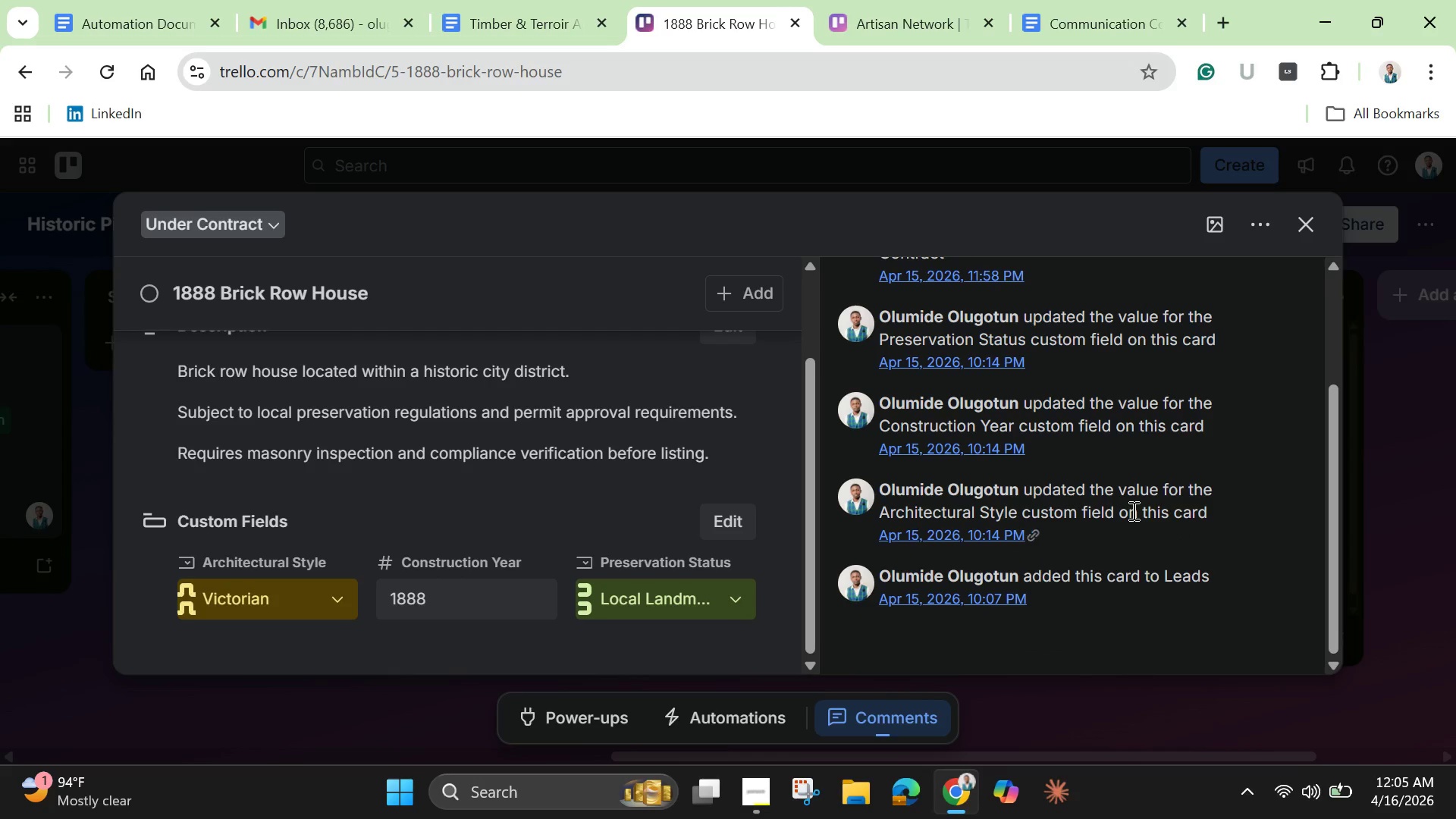 
scroll: coordinate [507, 434], scroll_direction: up, amount: 4.0
 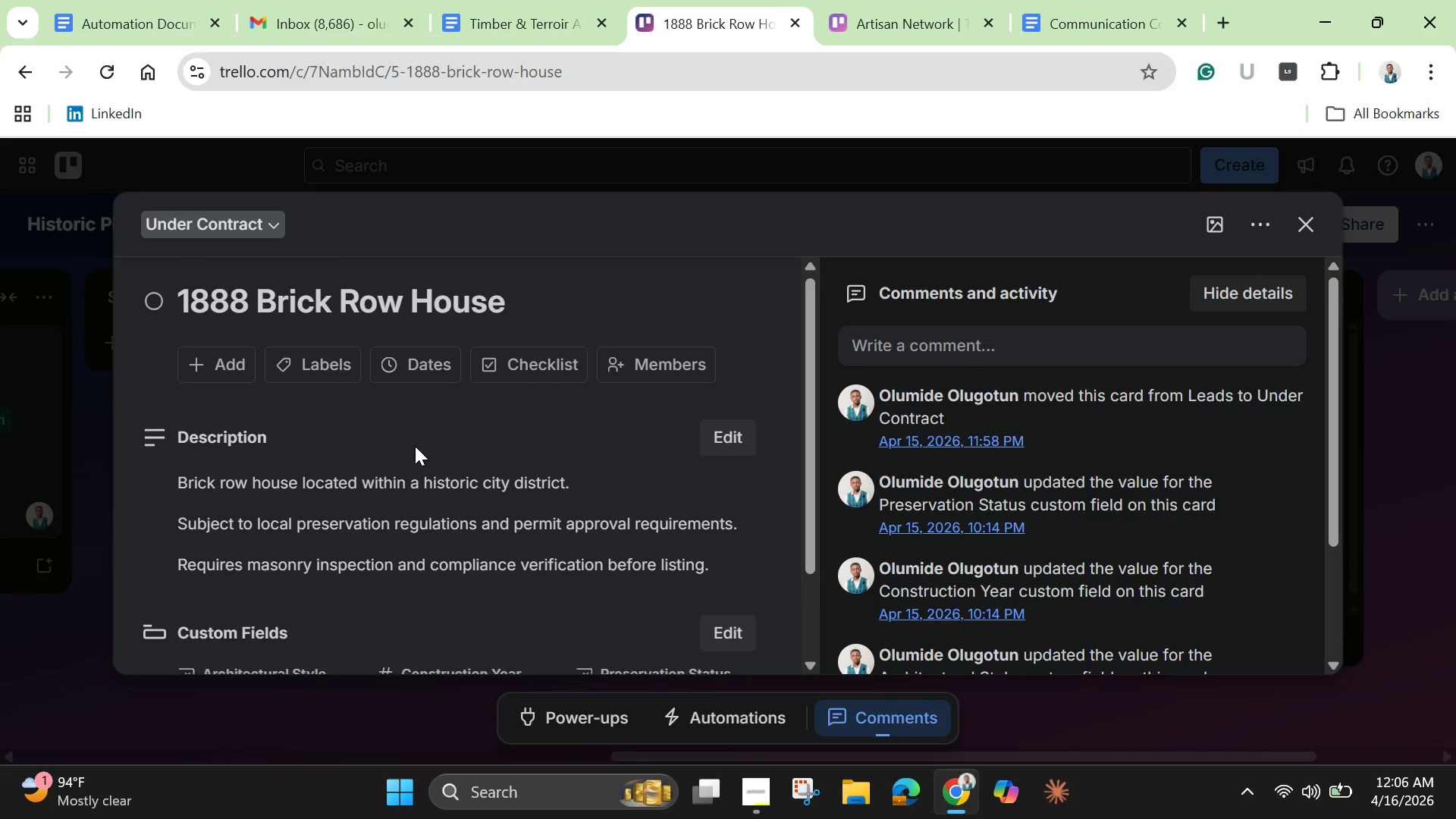 
scroll: coordinate [329, 589], scroll_direction: down, amount: 9.0
 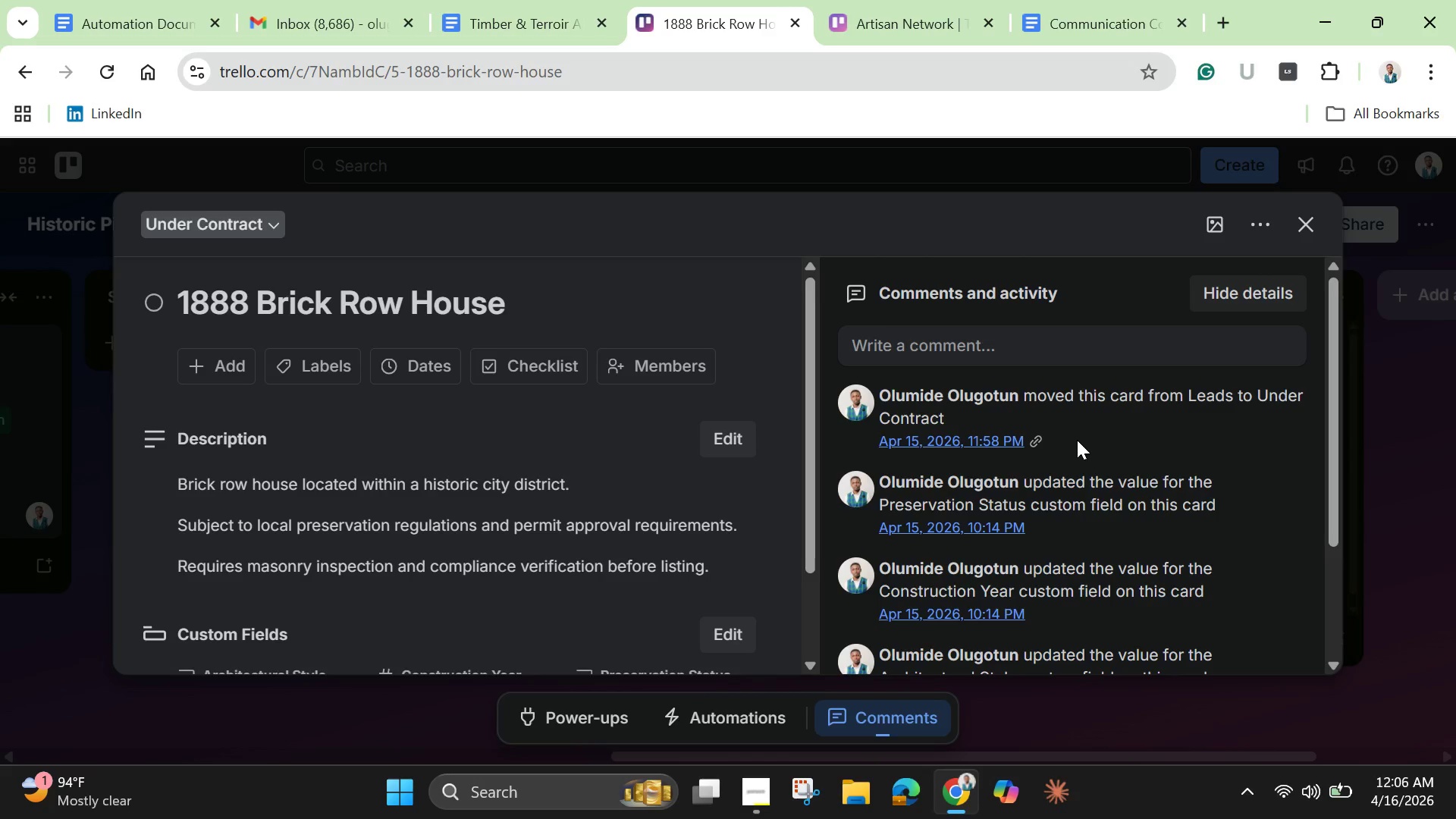 
wait(8.45)
 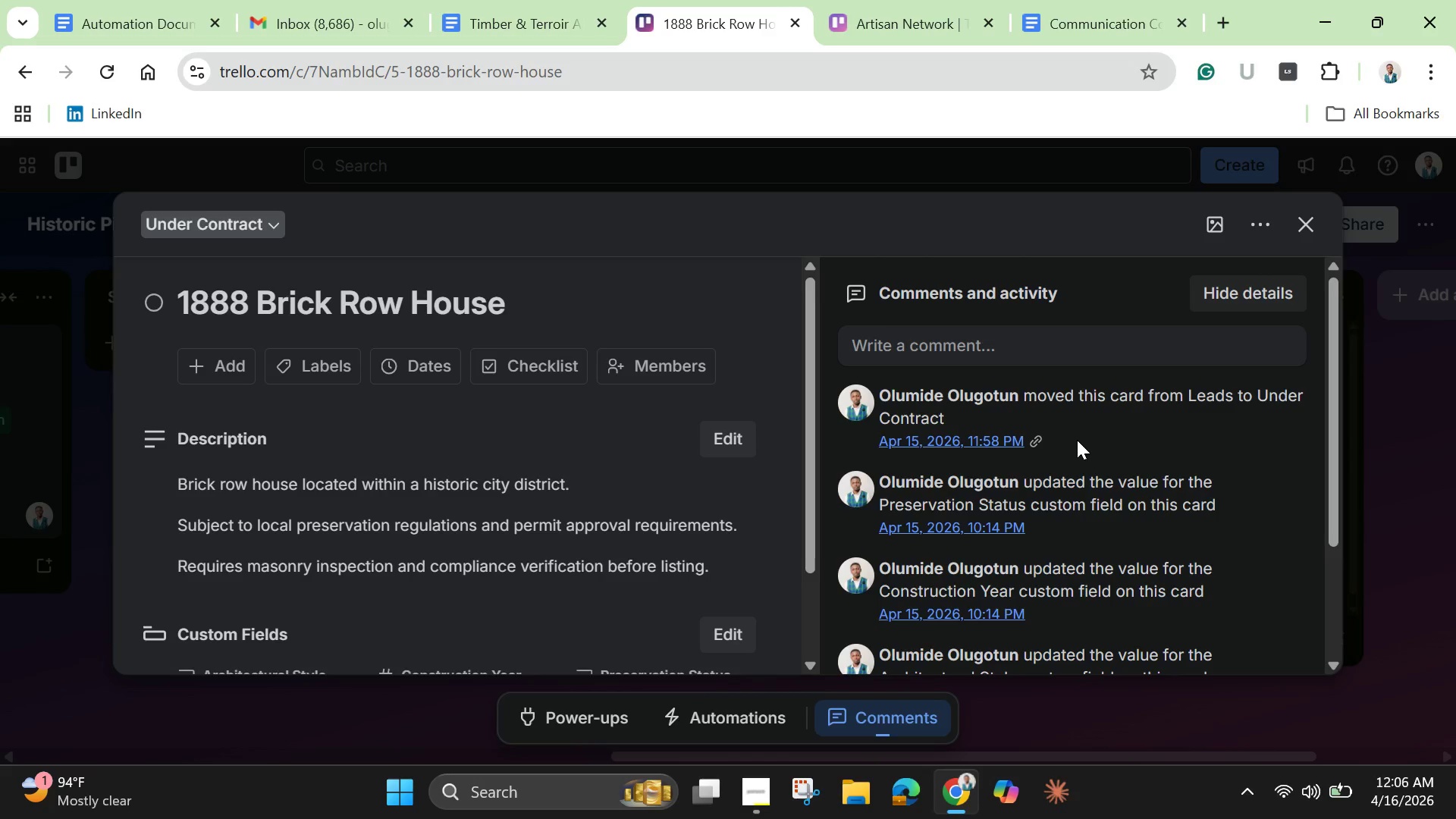 
left_click([1306, 230])
 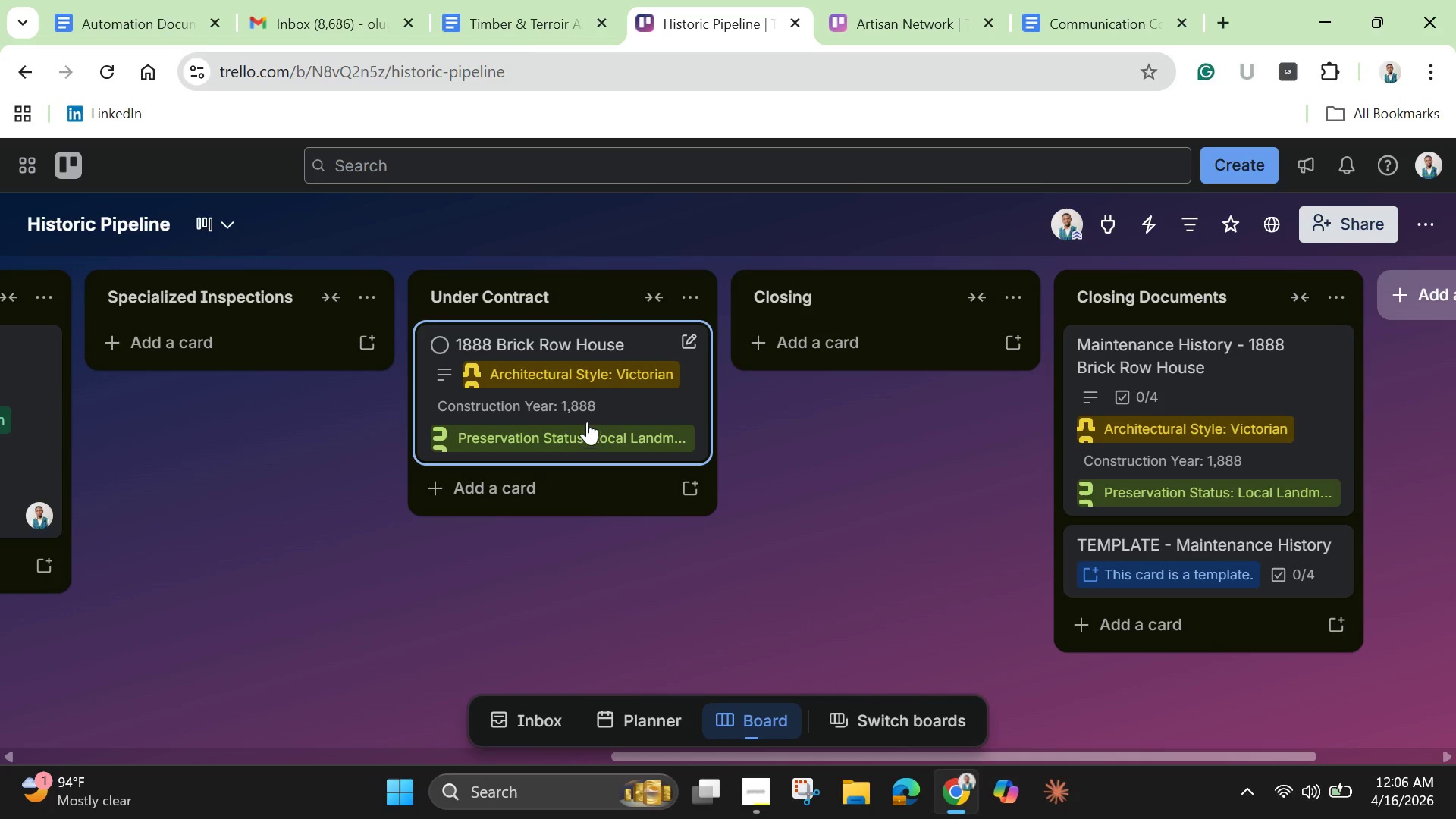 
left_click_drag(start_coordinate=[587, 410], to_coordinate=[142, 547])
 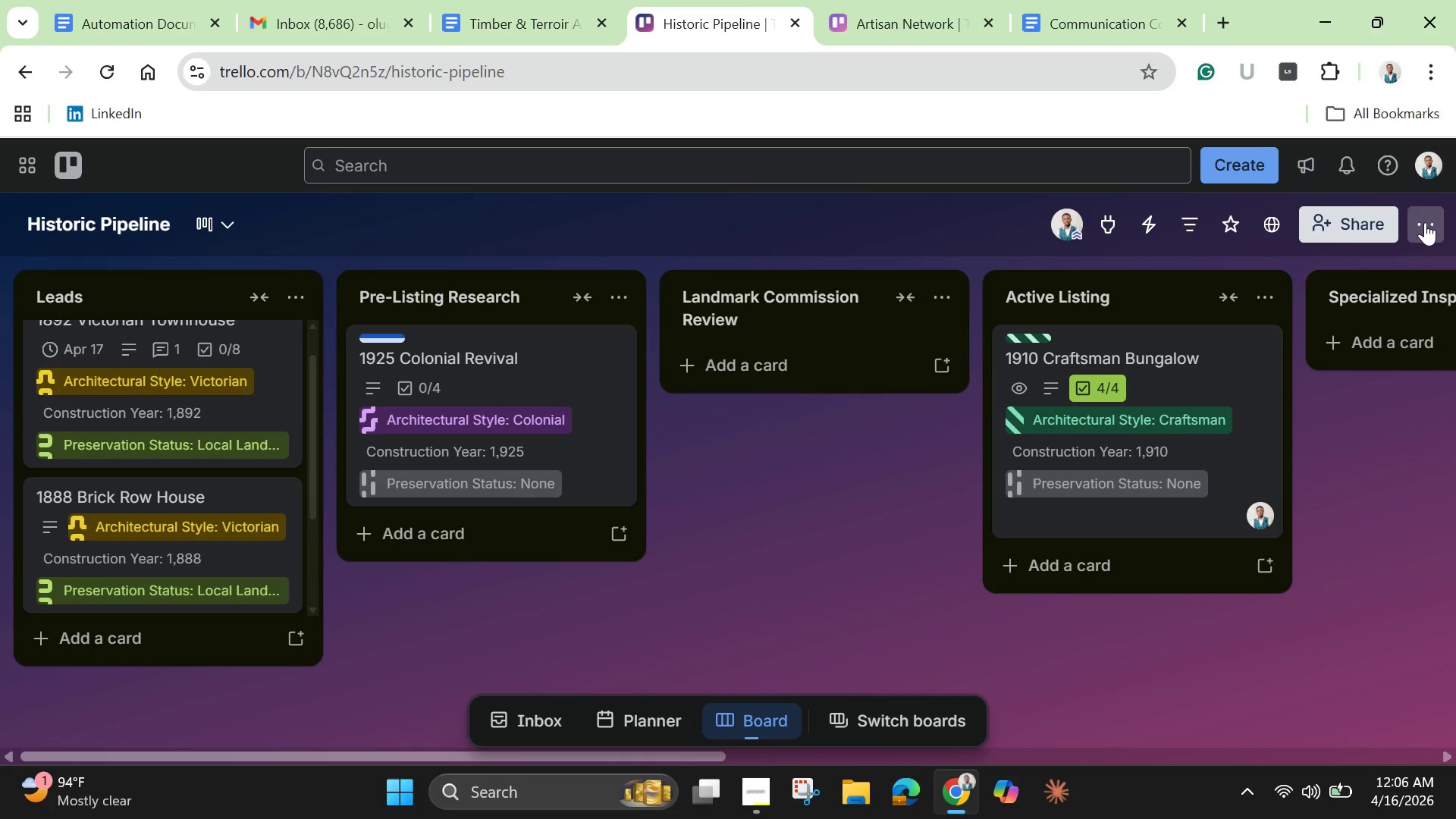 
left_click([1433, 224])
 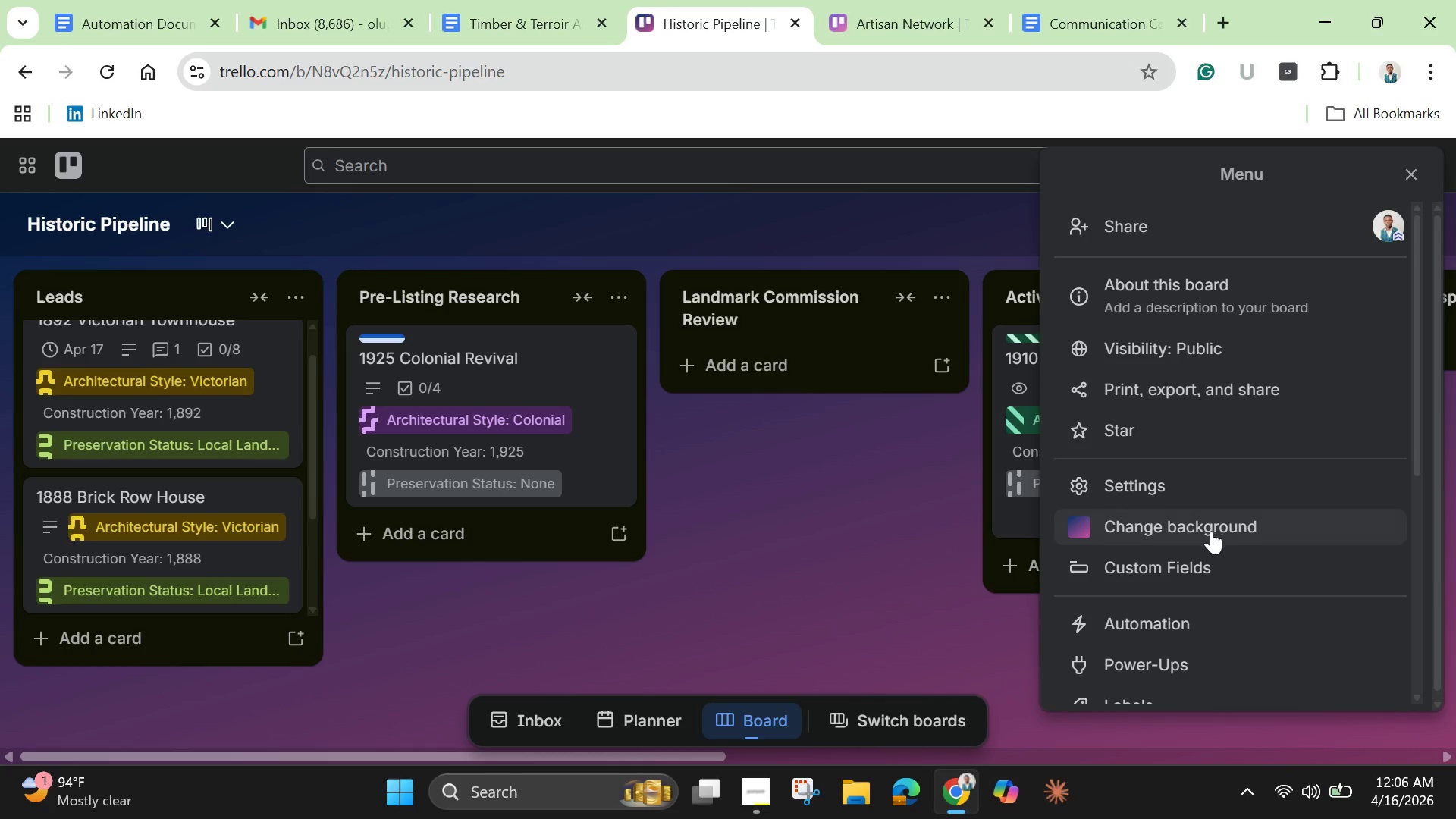 
scroll: coordinate [1211, 512], scroll_direction: down, amount: 4.0
 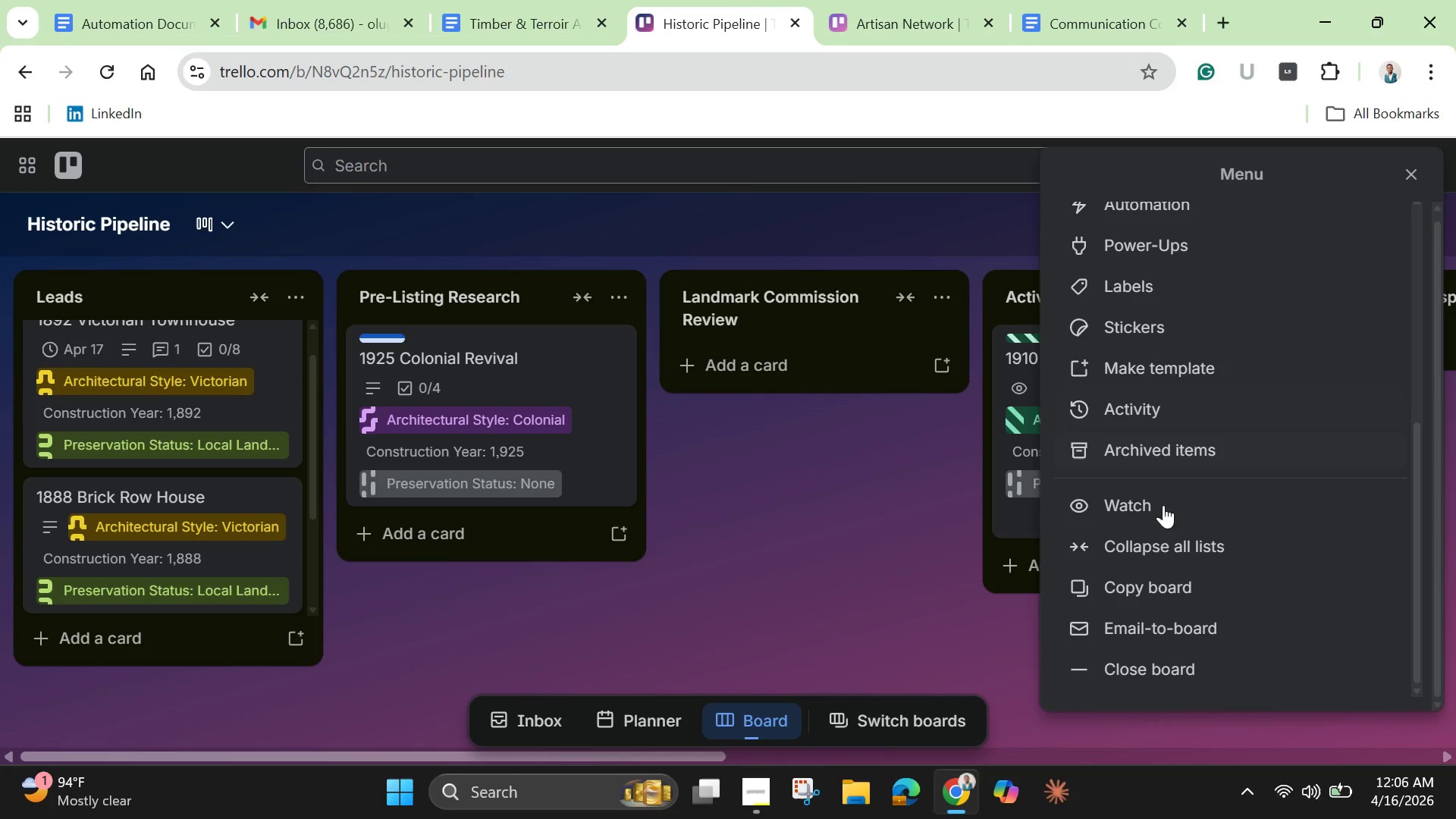 
scroll: coordinate [1166, 504], scroll_direction: up, amount: 3.0
 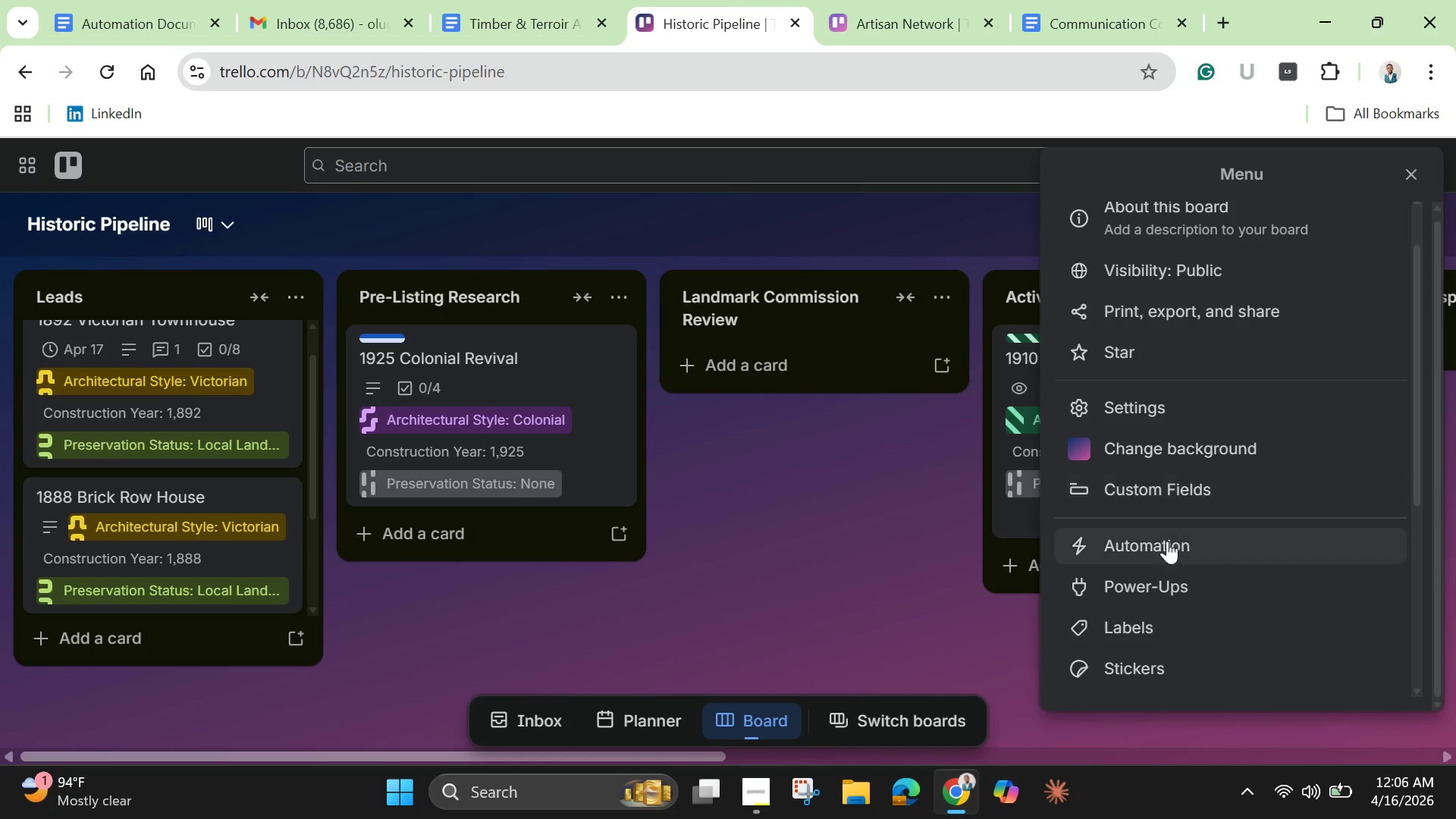 
left_click([1167, 541])
 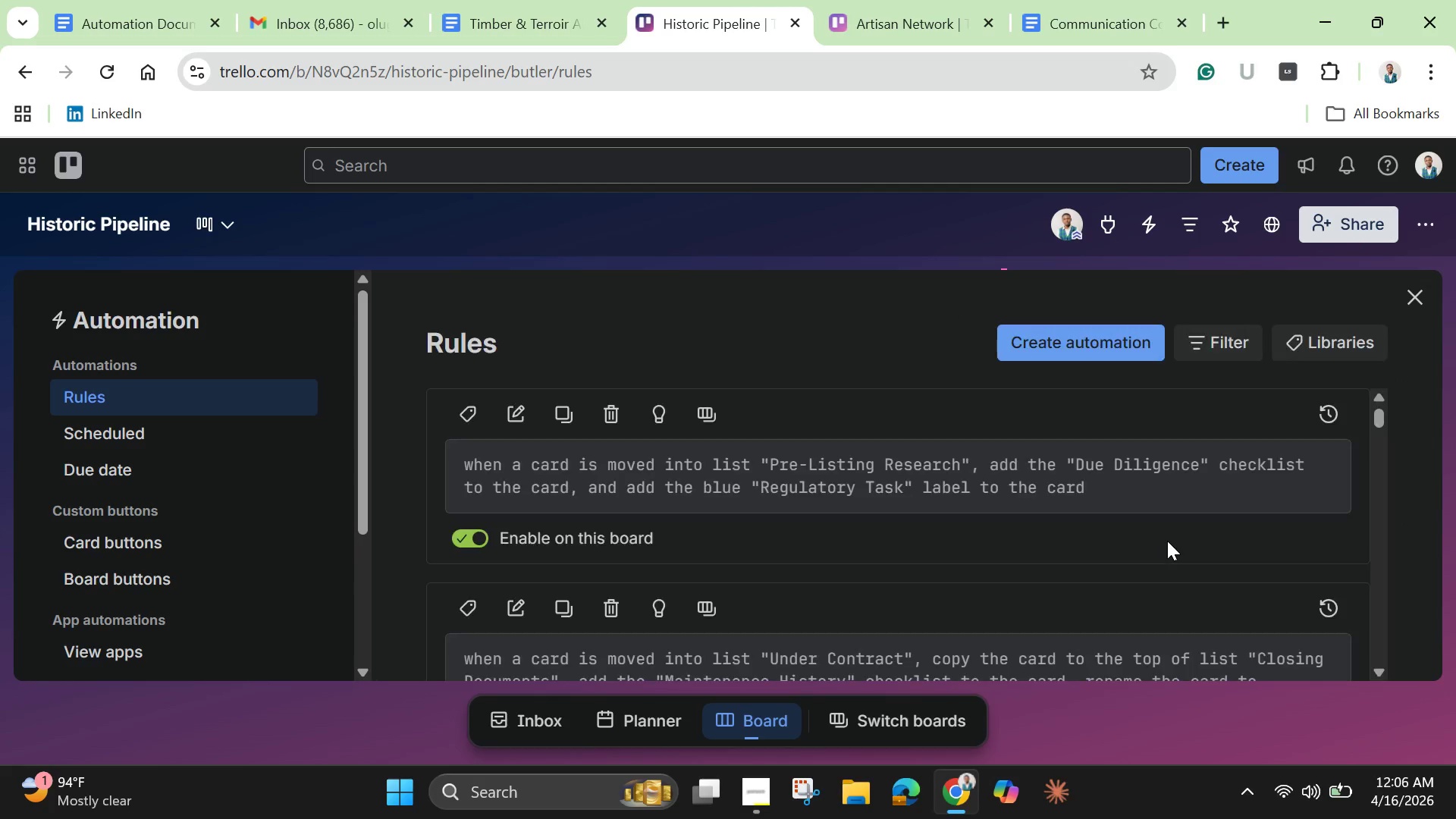 
scroll: coordinate [1167, 541], scroll_direction: down, amount: 2.0
 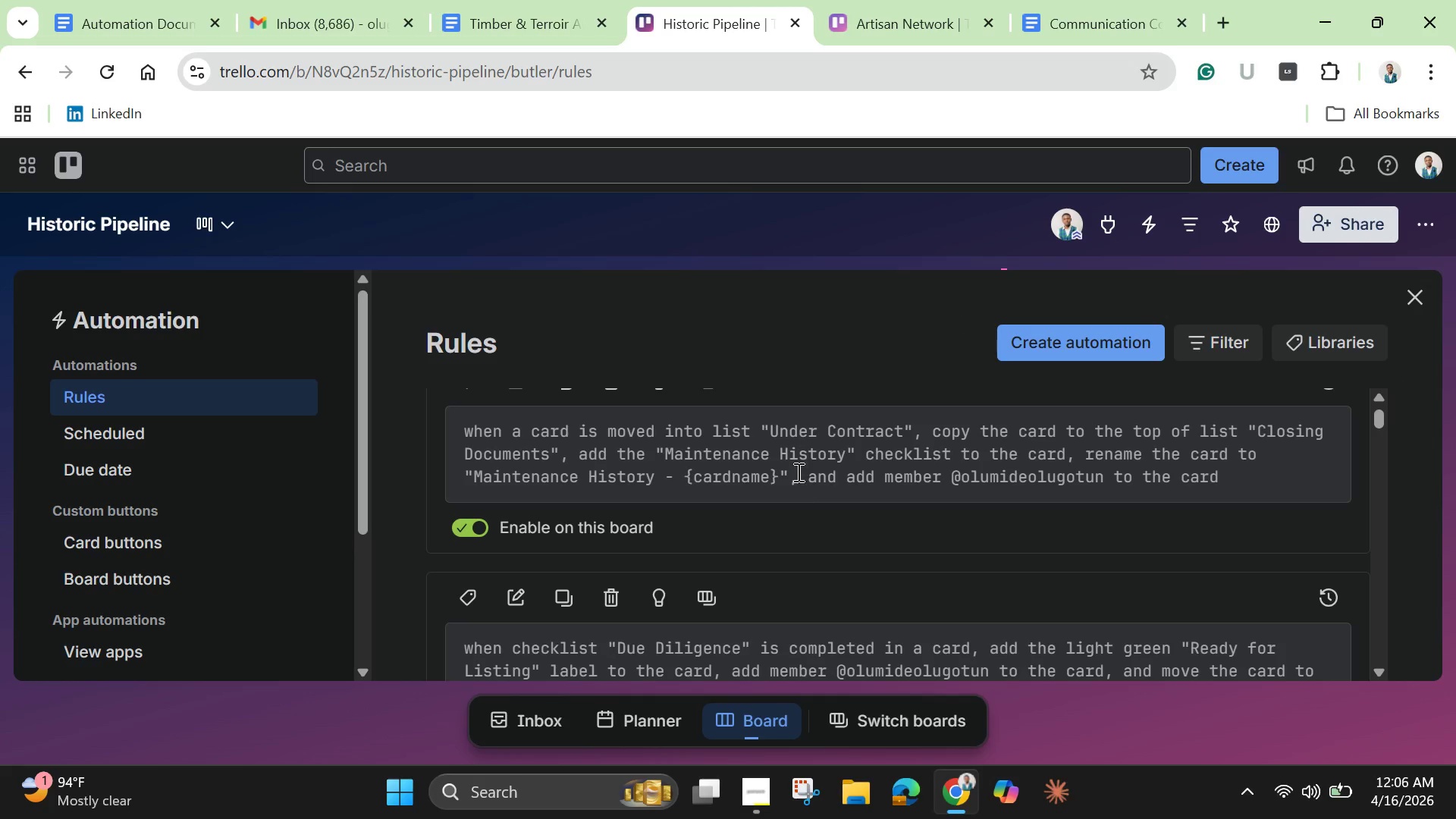 
scroll: coordinate [798, 457], scroll_direction: up, amount: 1.0
 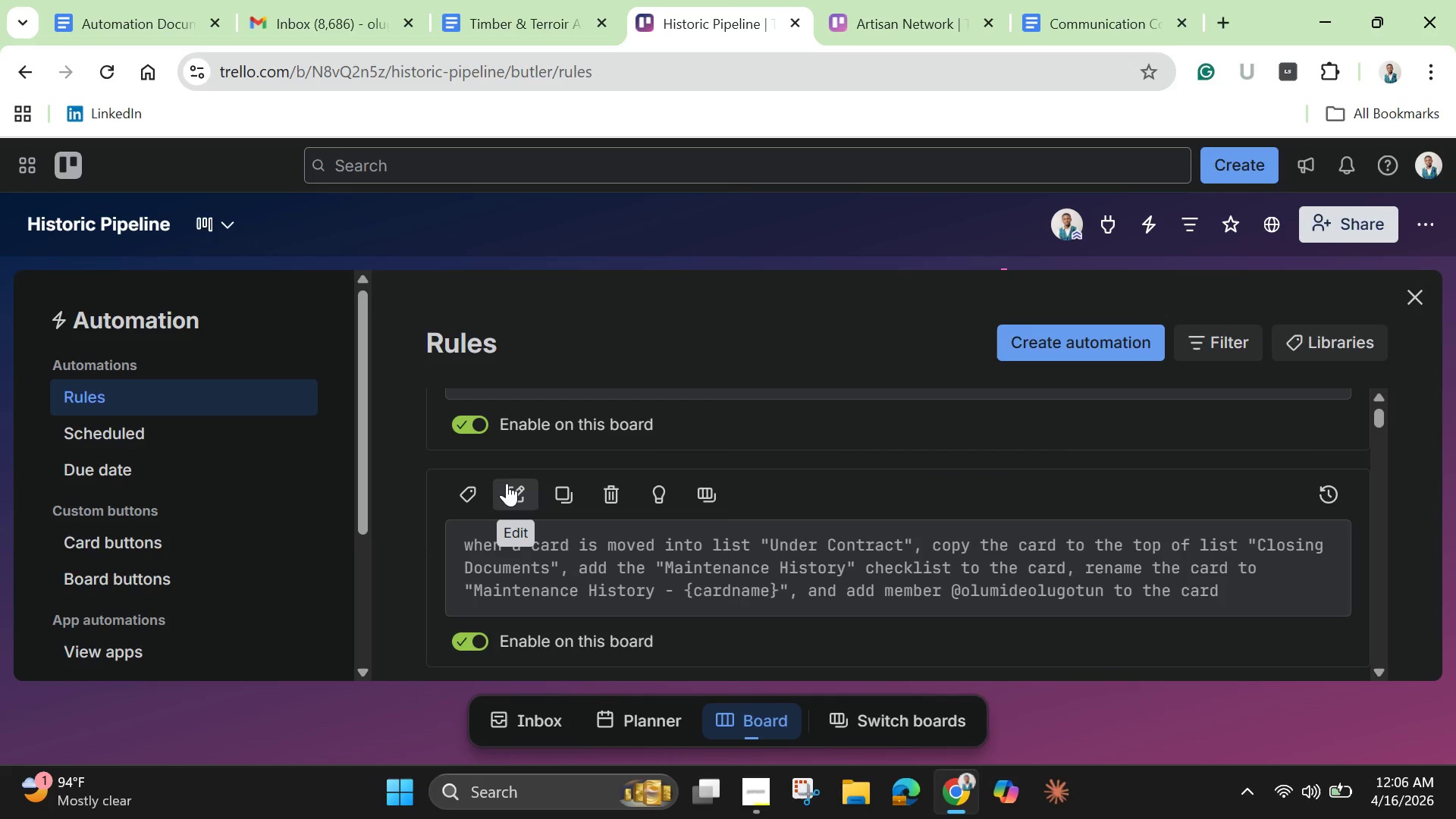 
left_click([507, 483])
 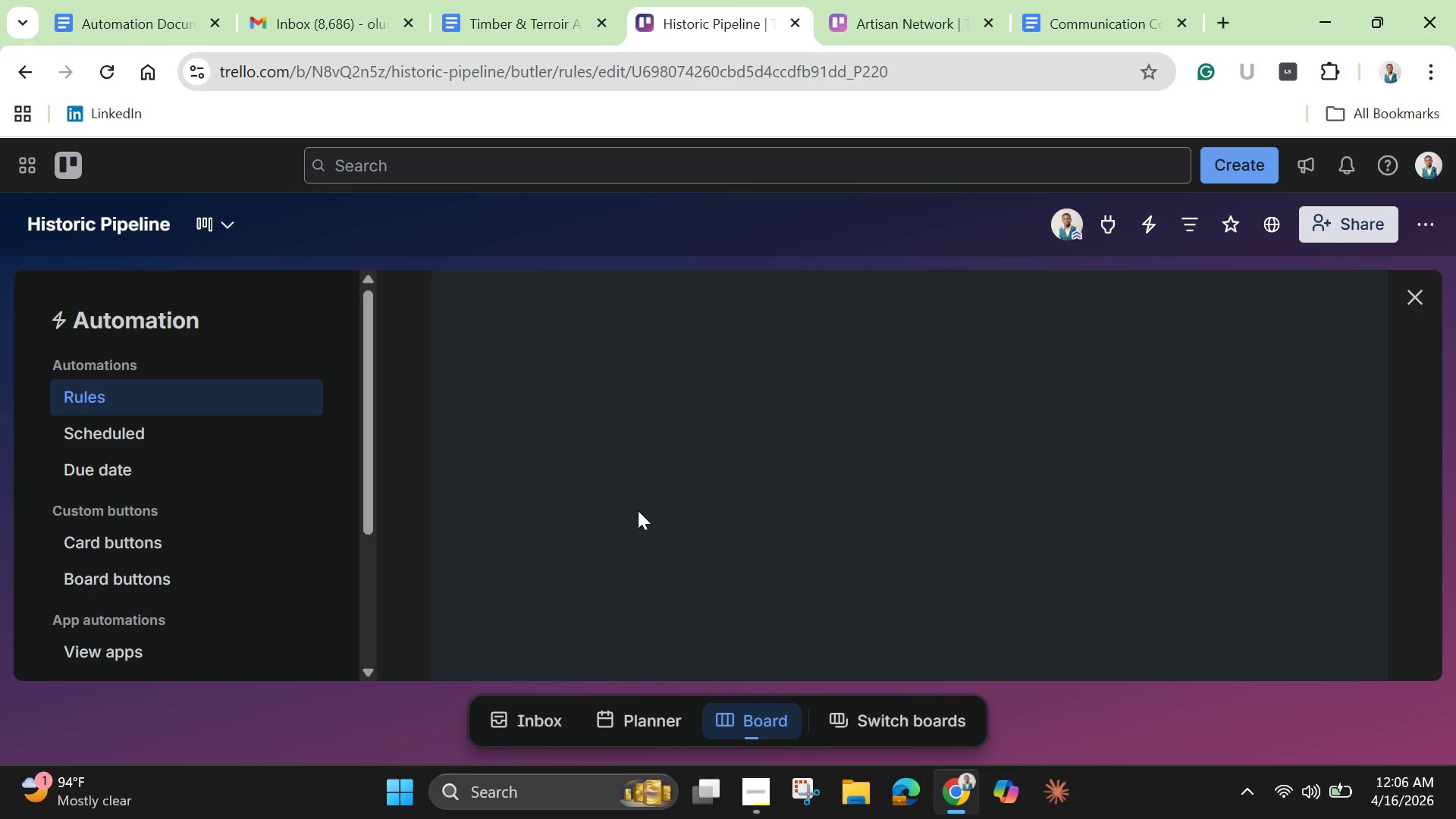 
mouse_move([665, 500])
 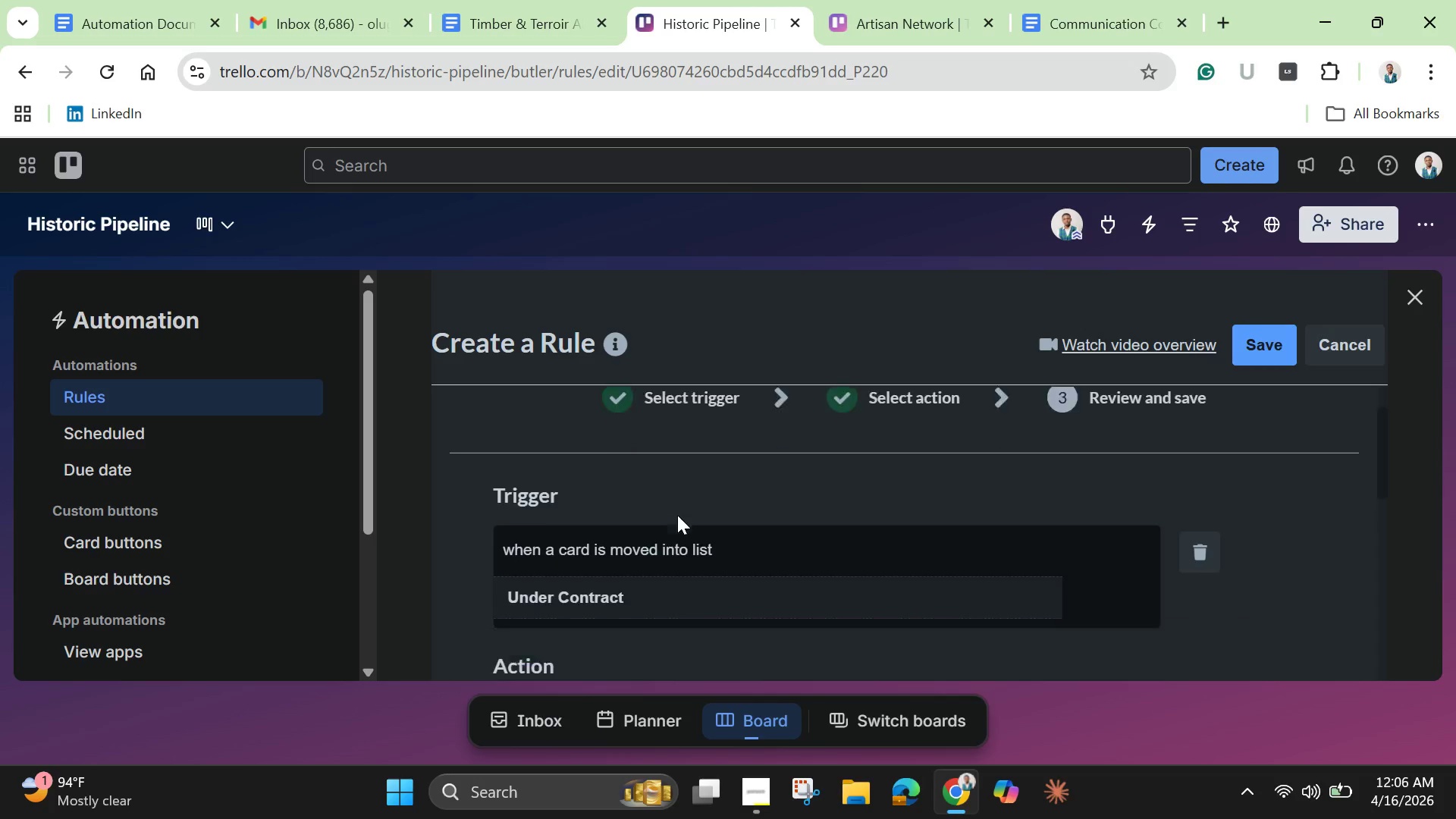 
scroll: coordinate [677, 516], scroll_direction: down, amount: 9.0
 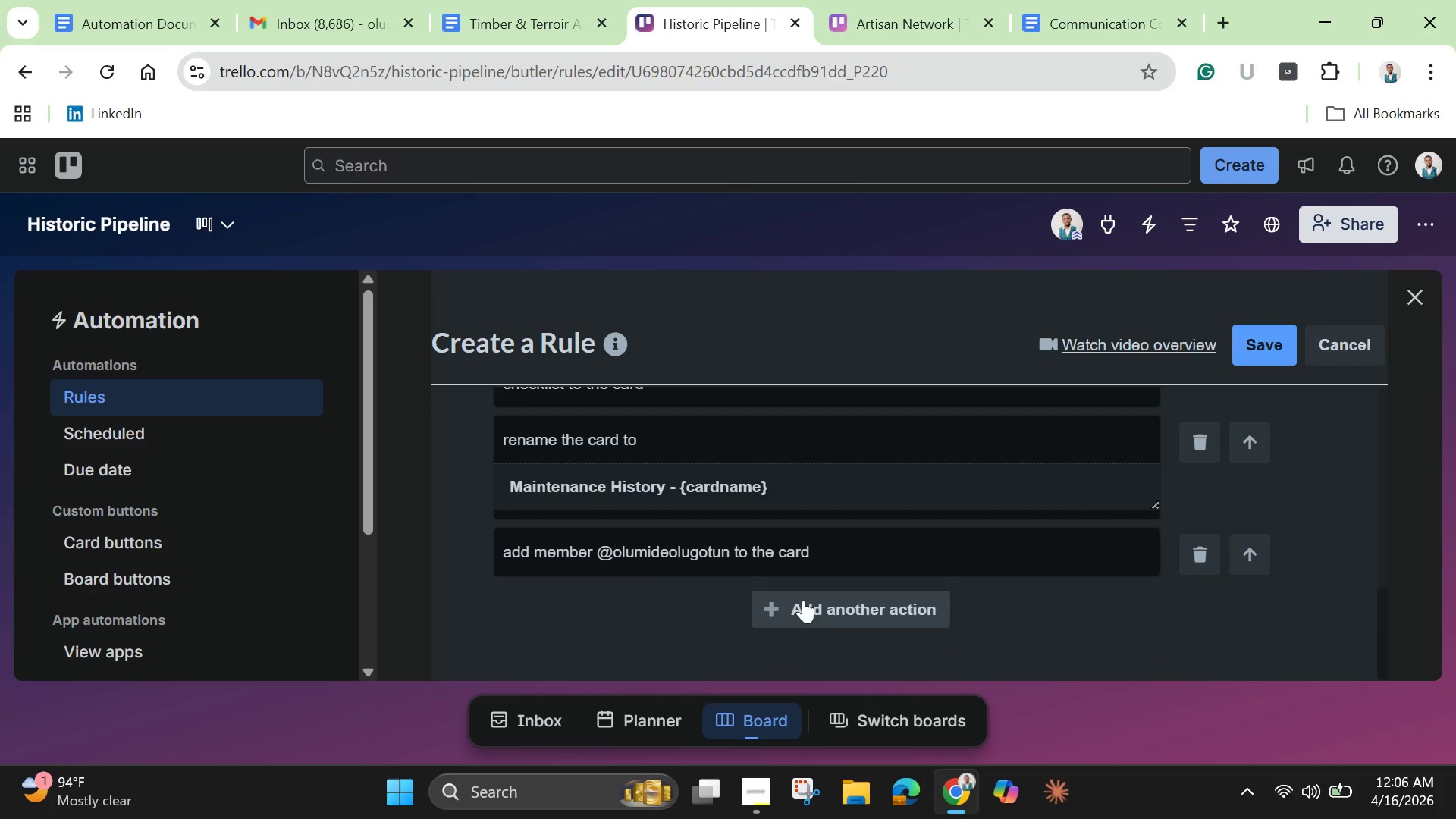 
left_click([803, 600])
 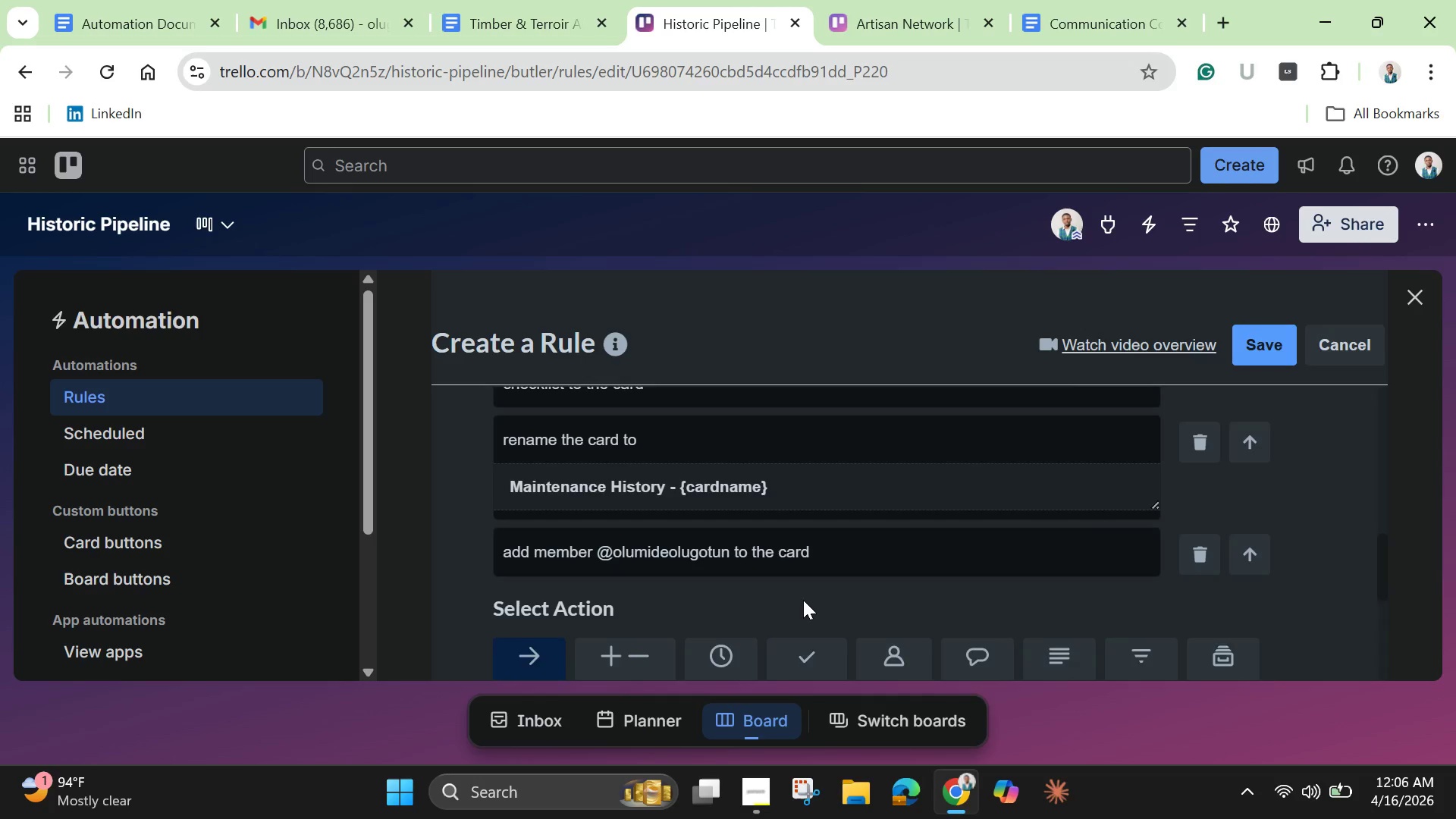 
scroll: coordinate [803, 600], scroll_direction: down, amount: 1.0
 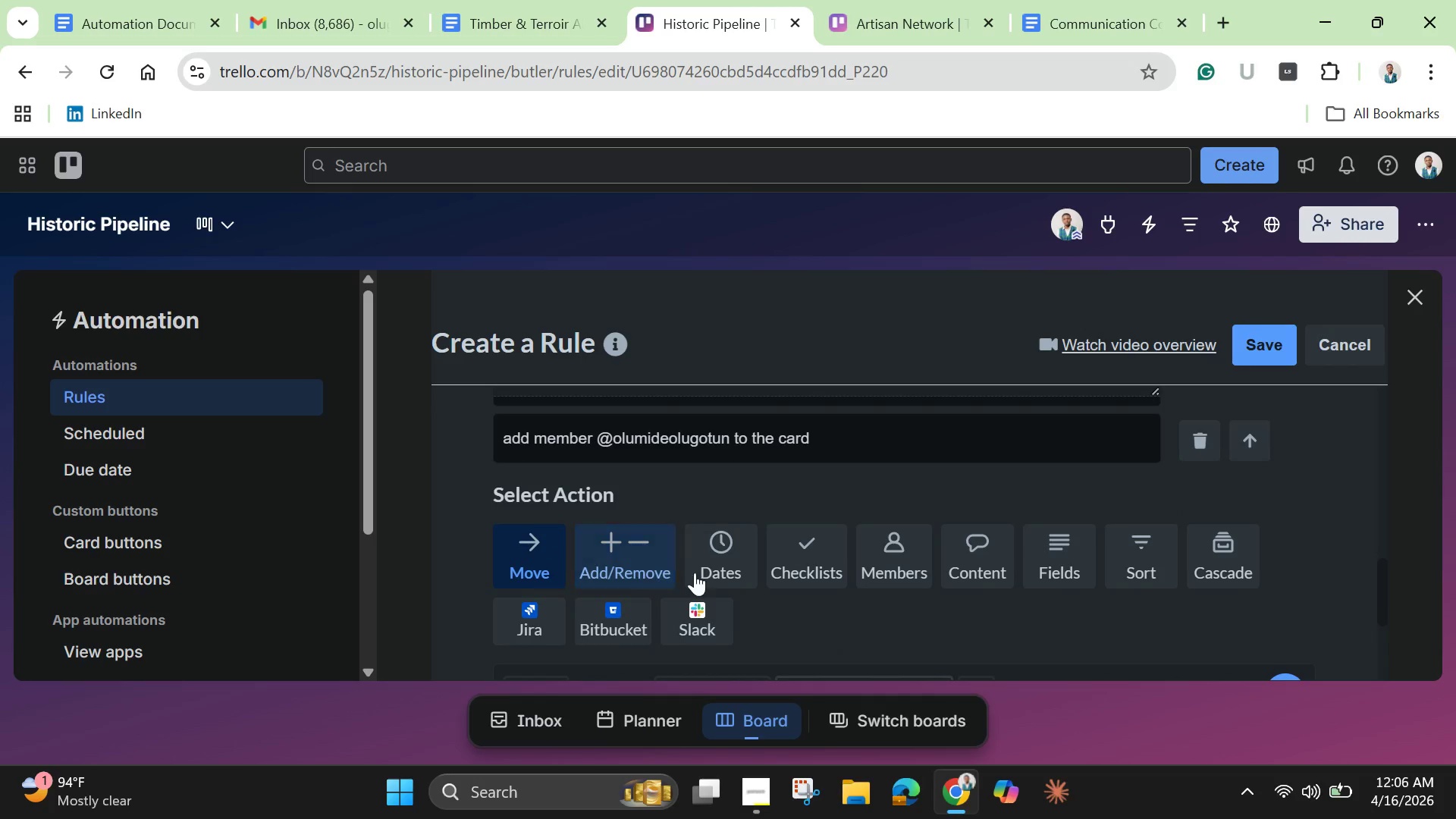 
left_click([637, 567])
 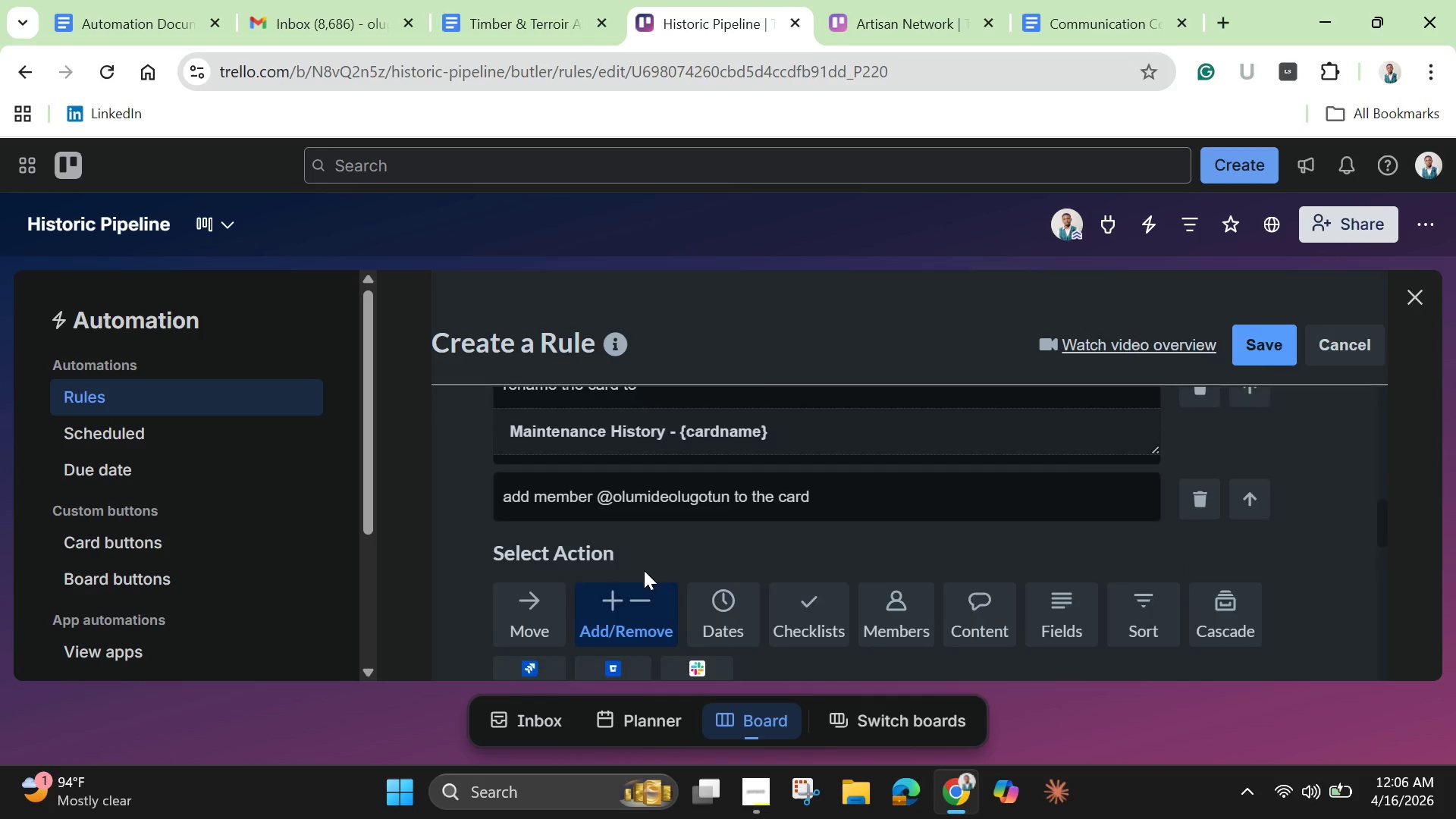 
scroll: coordinate [729, 568], scroll_direction: down, amount: 7.0
 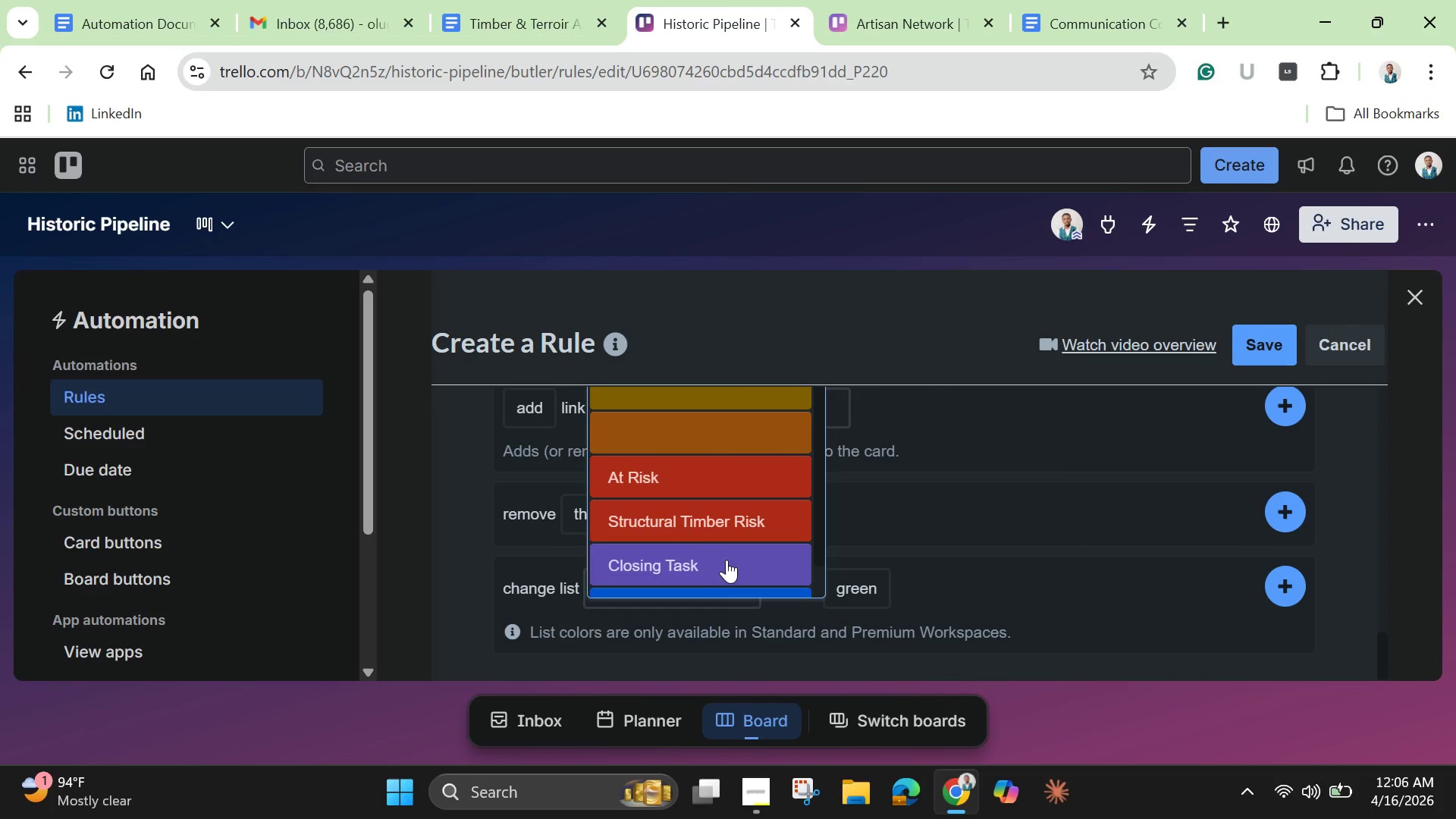 
left_click([727, 558])
 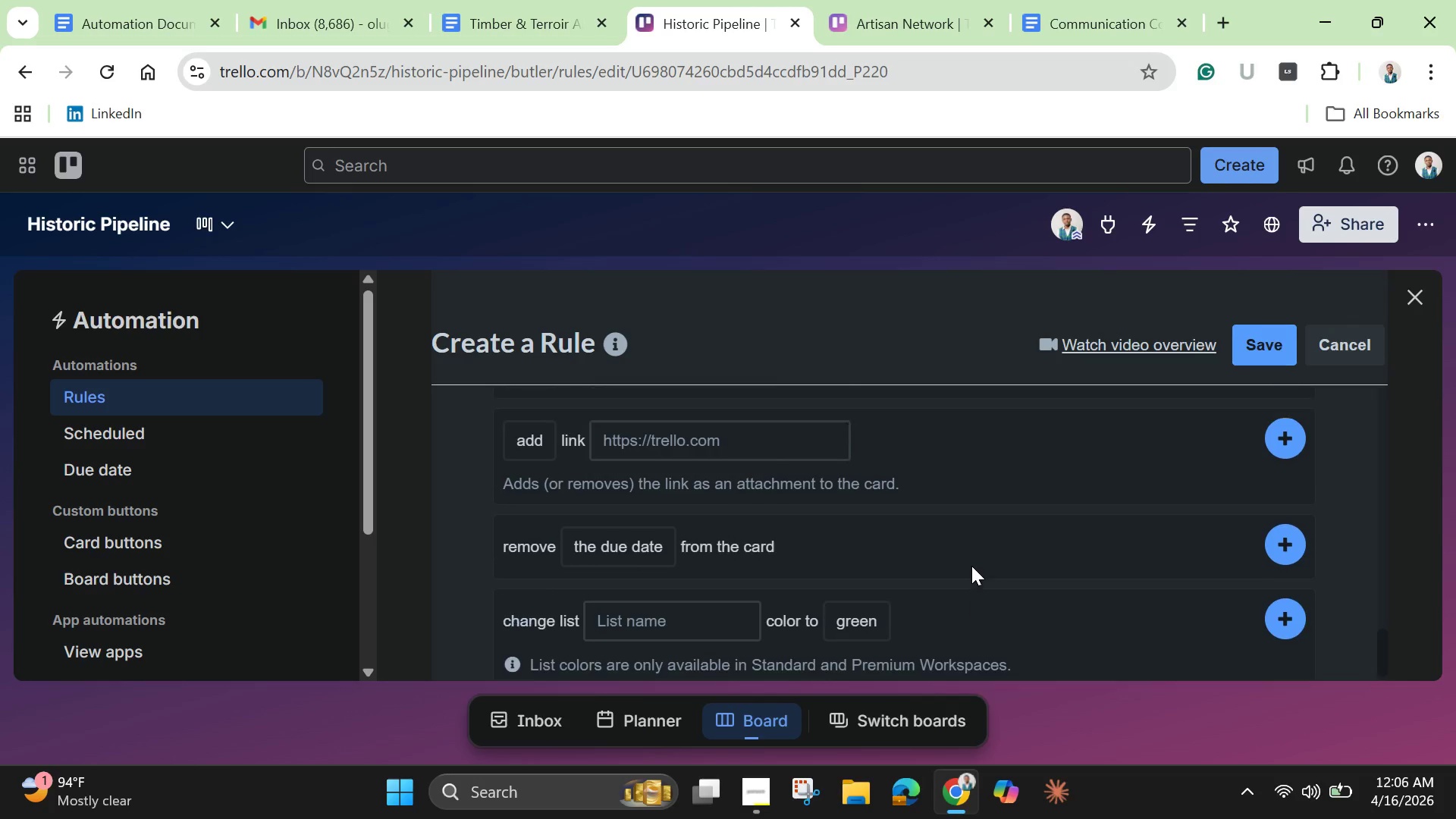 
scroll: coordinate [977, 563], scroll_direction: up, amount: 3.0
 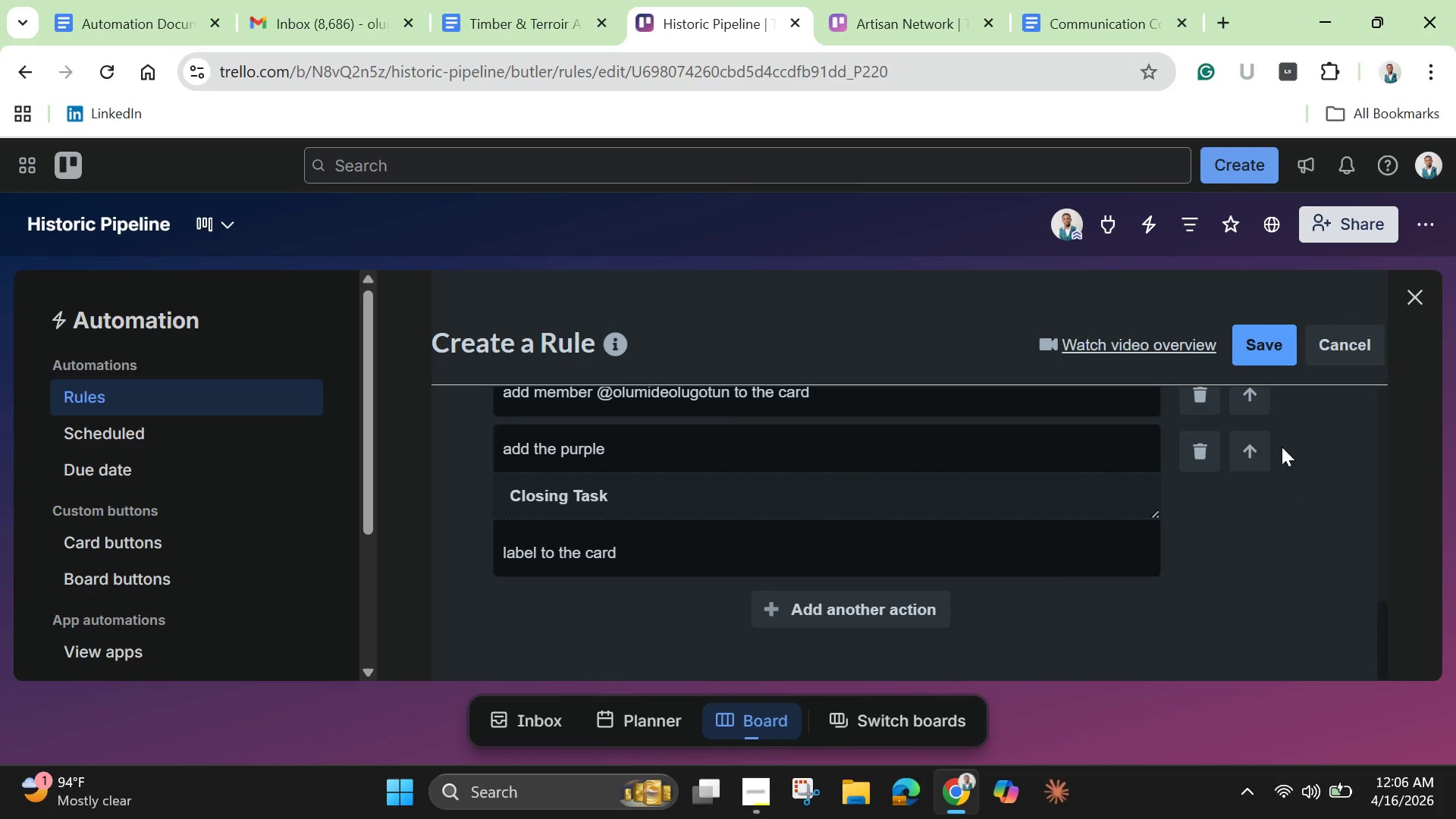 
left_click([1280, 354])
 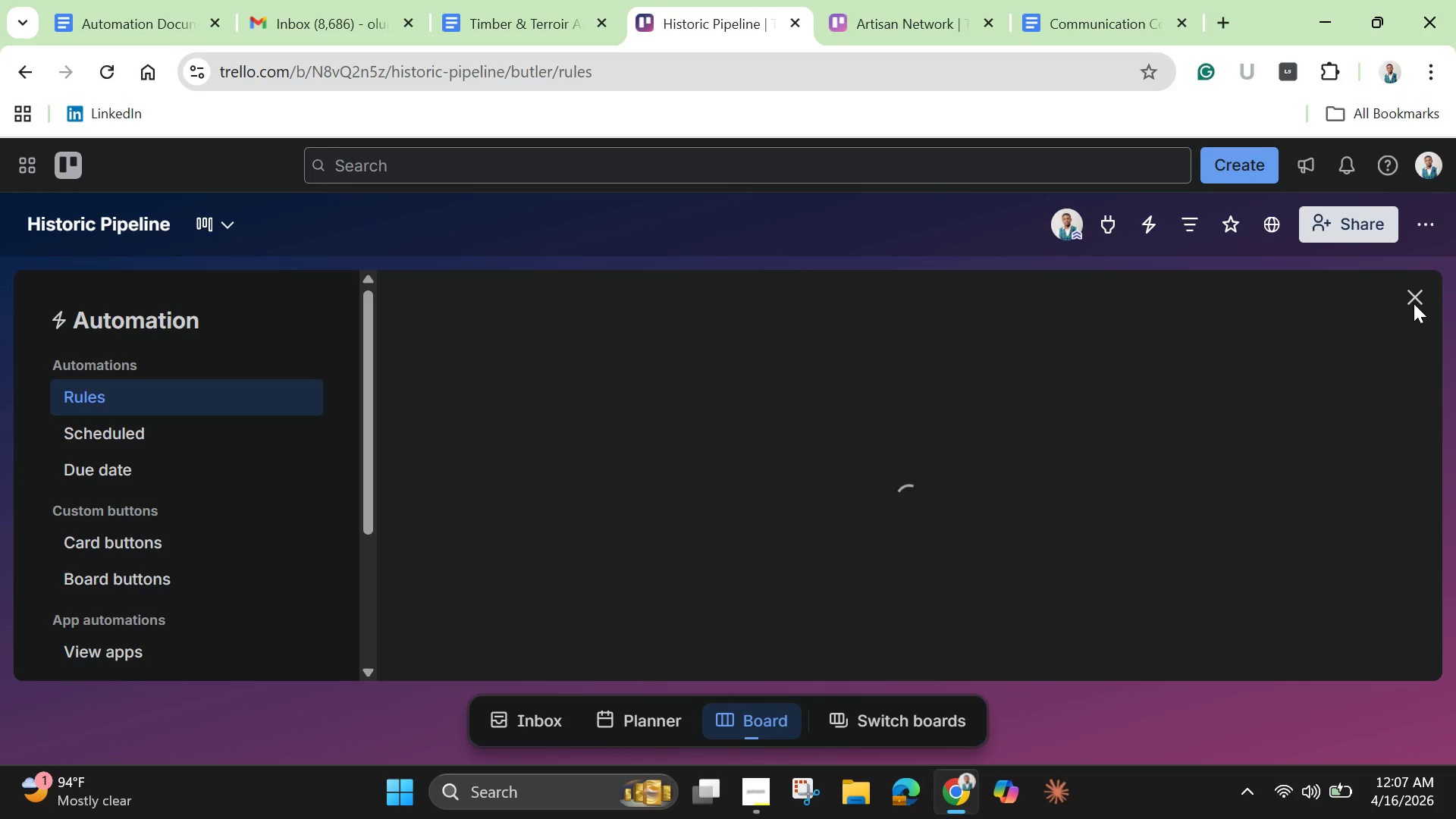 
wait(6.16)
 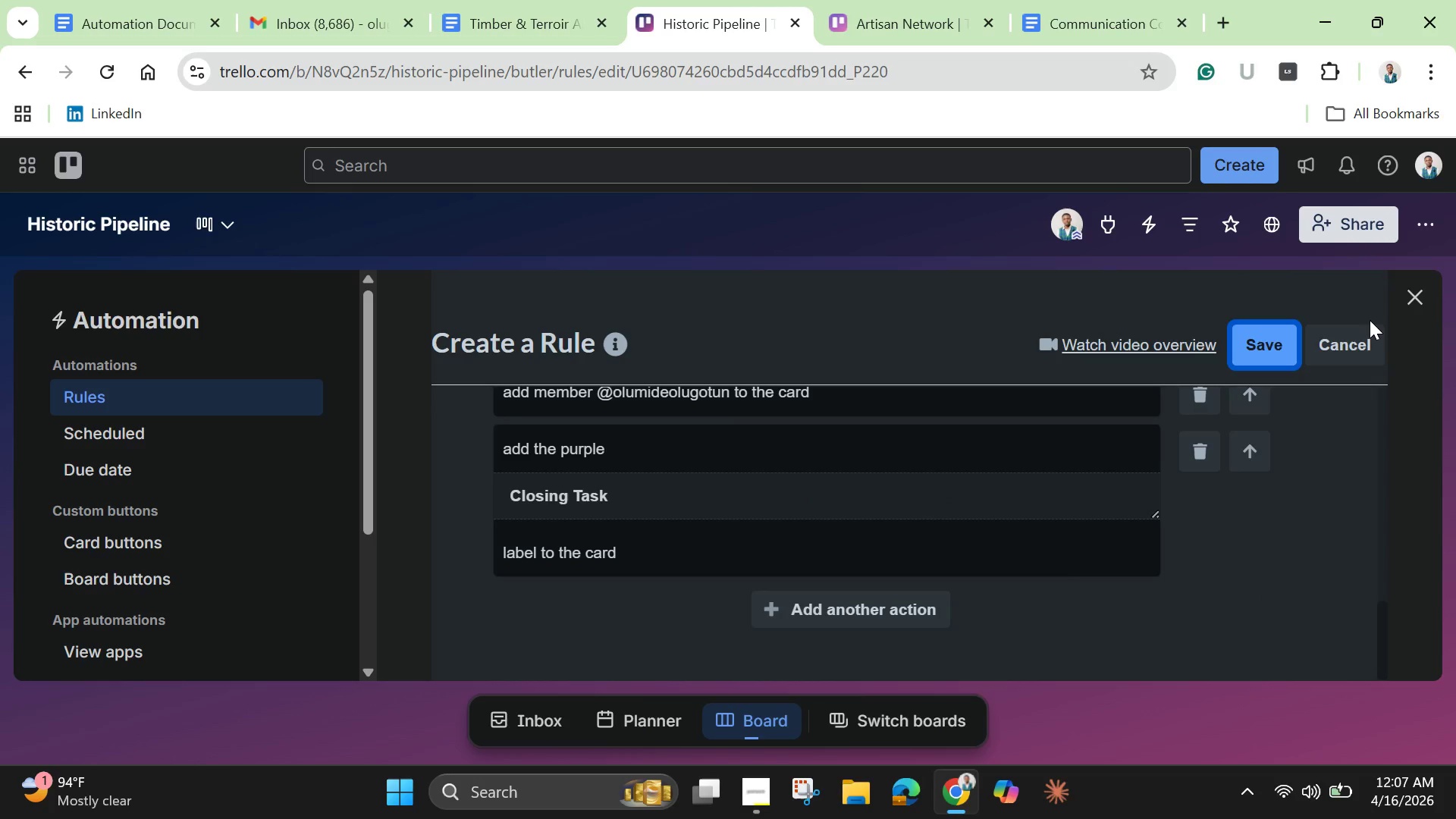 
left_click([1413, 302])
 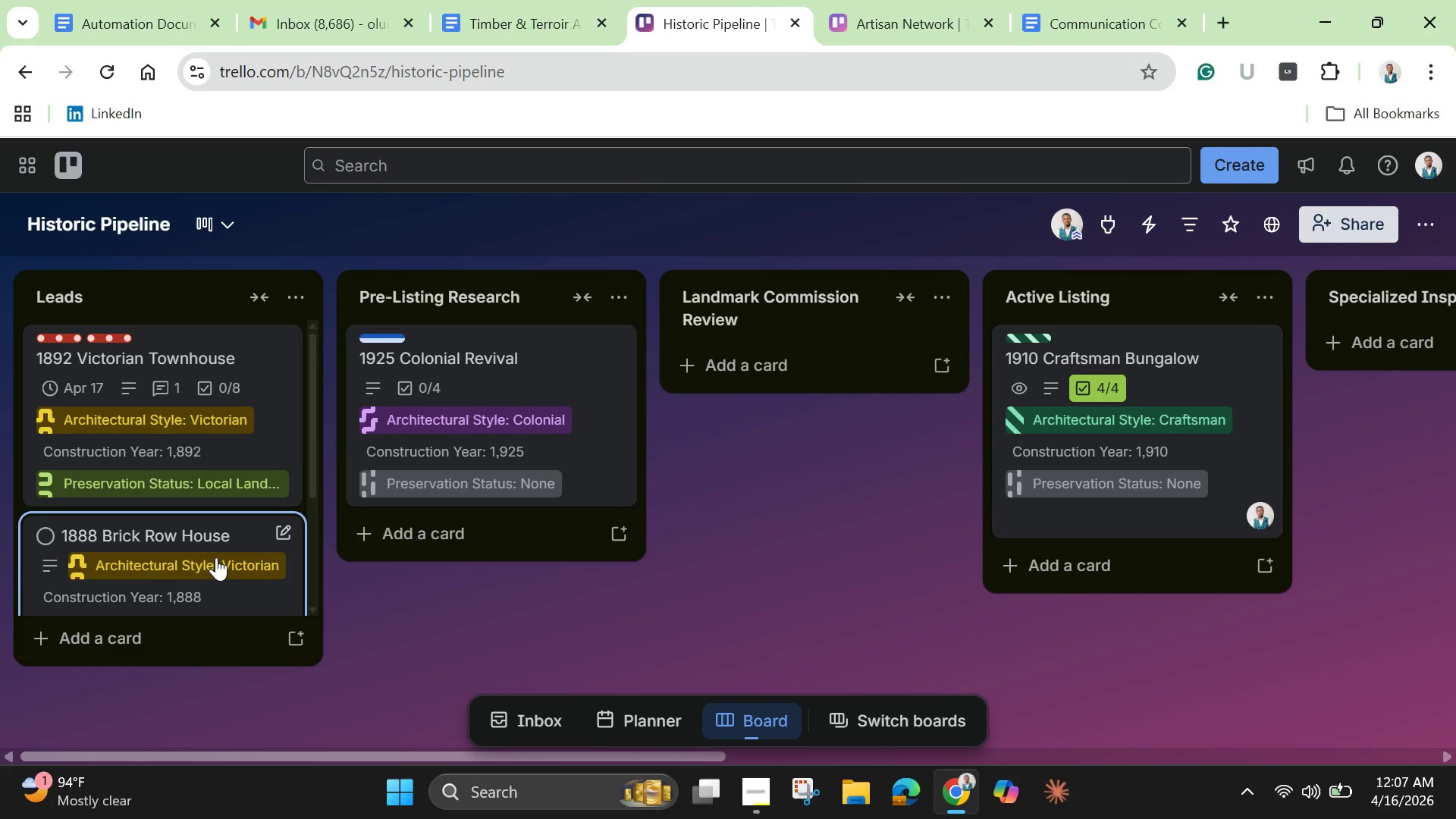 
left_click([216, 557])
 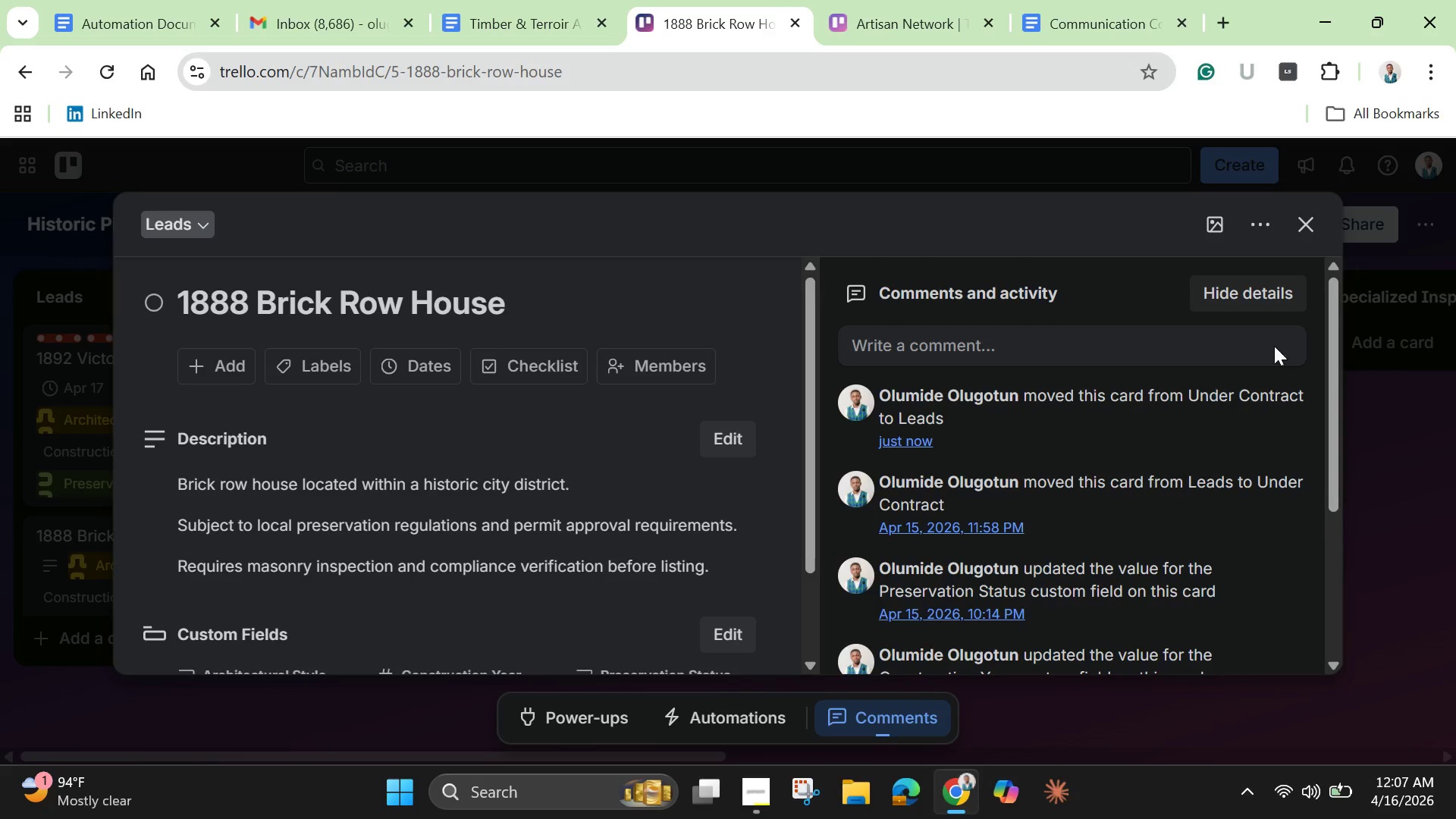 
mouse_move([1263, 253])
 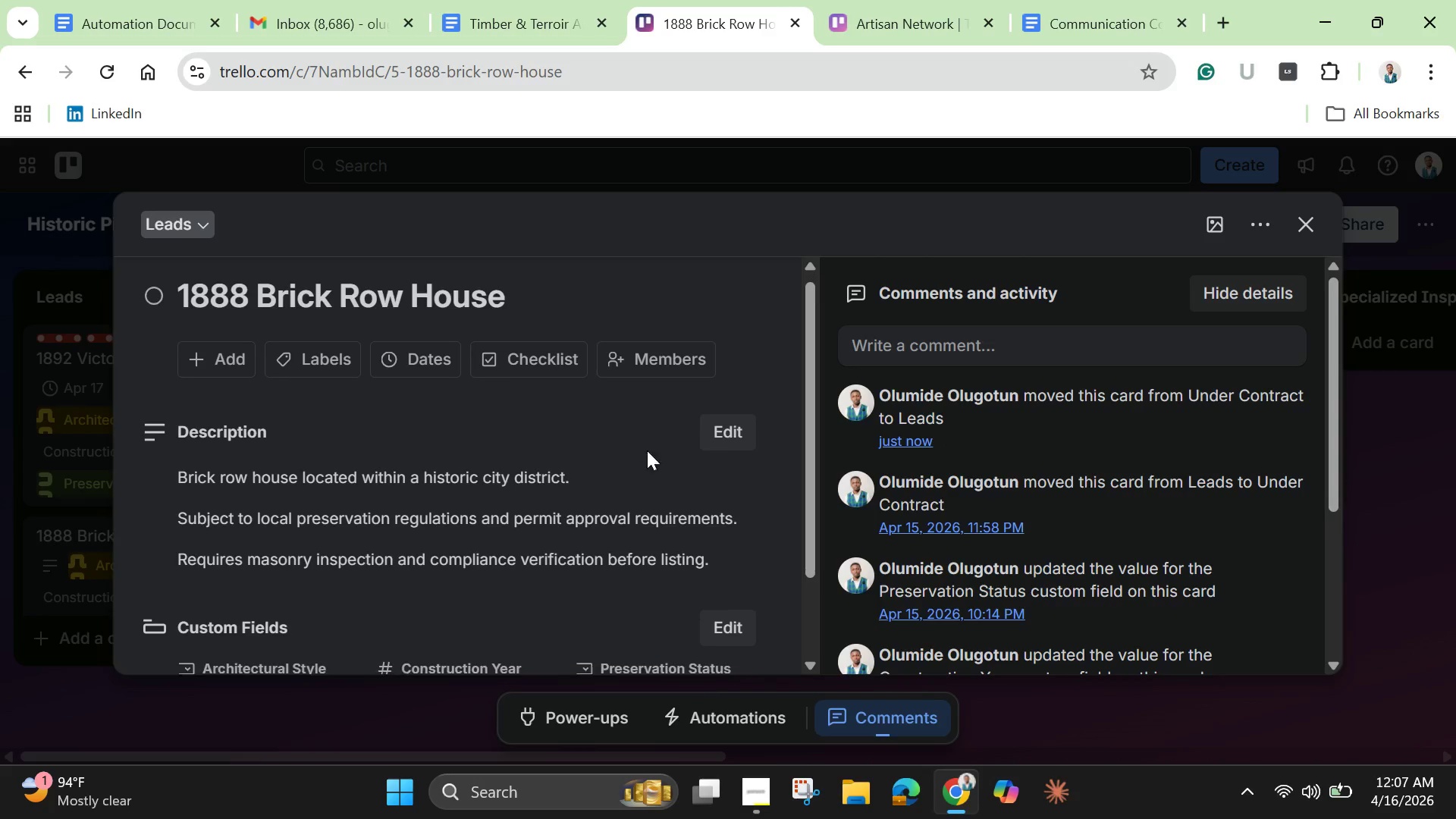 
scroll: coordinate [659, 460], scroll_direction: down, amount: 7.0
 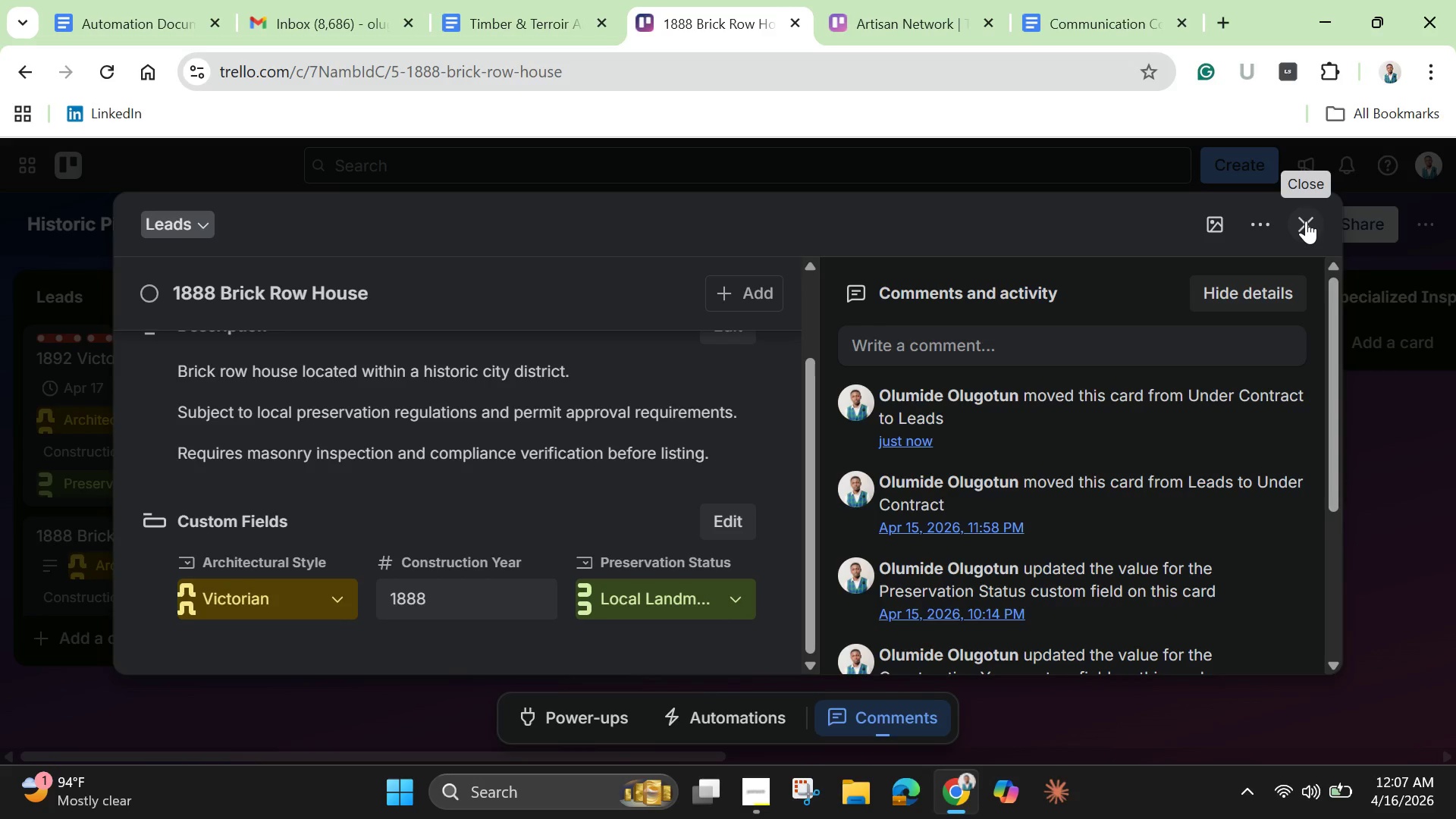 
left_click([1307, 221])
 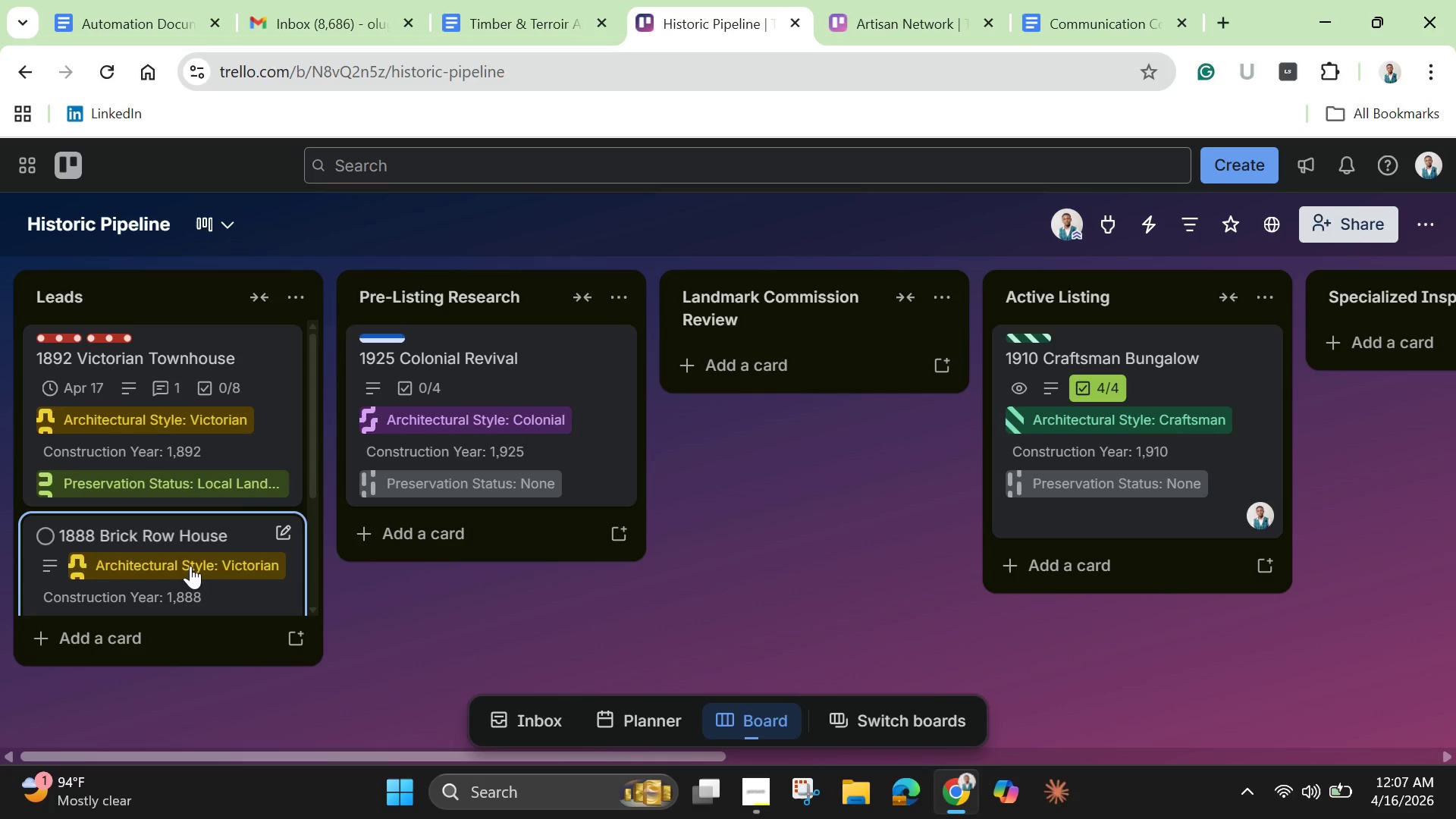 
left_click_drag(start_coordinate=[189, 565], to_coordinate=[776, 412])
 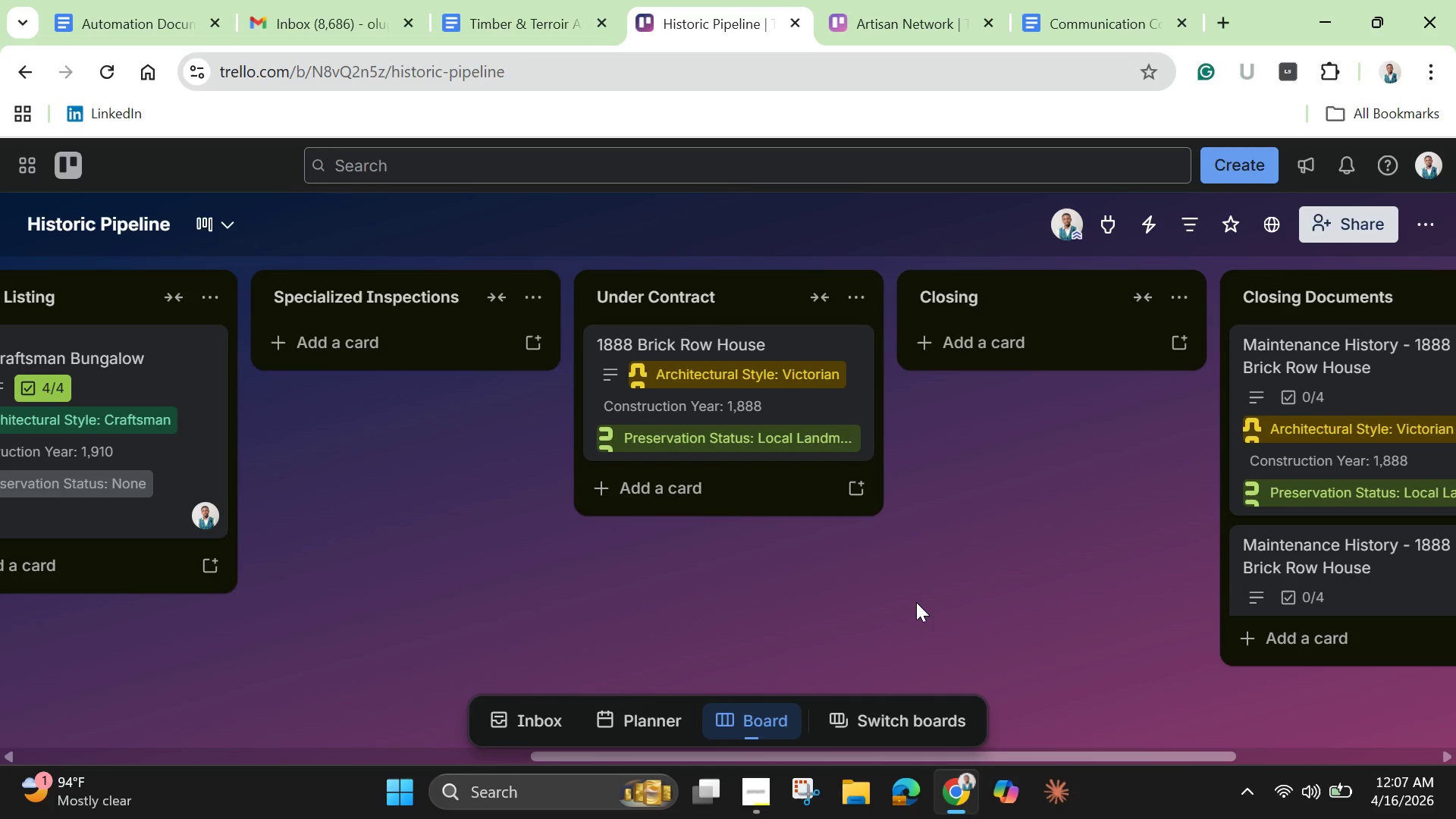 
wait(8.61)
 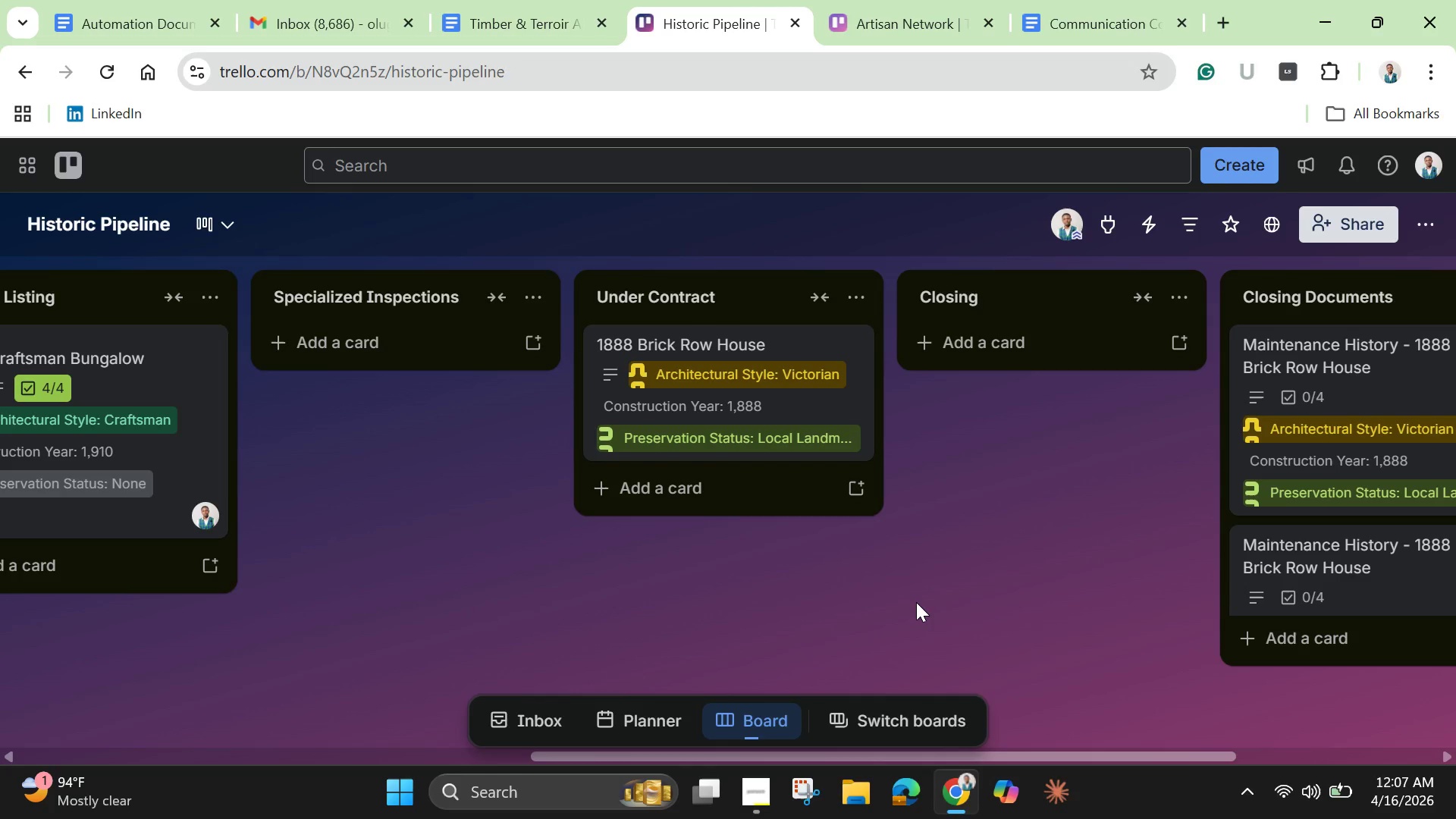 
left_click([1366, 409])
 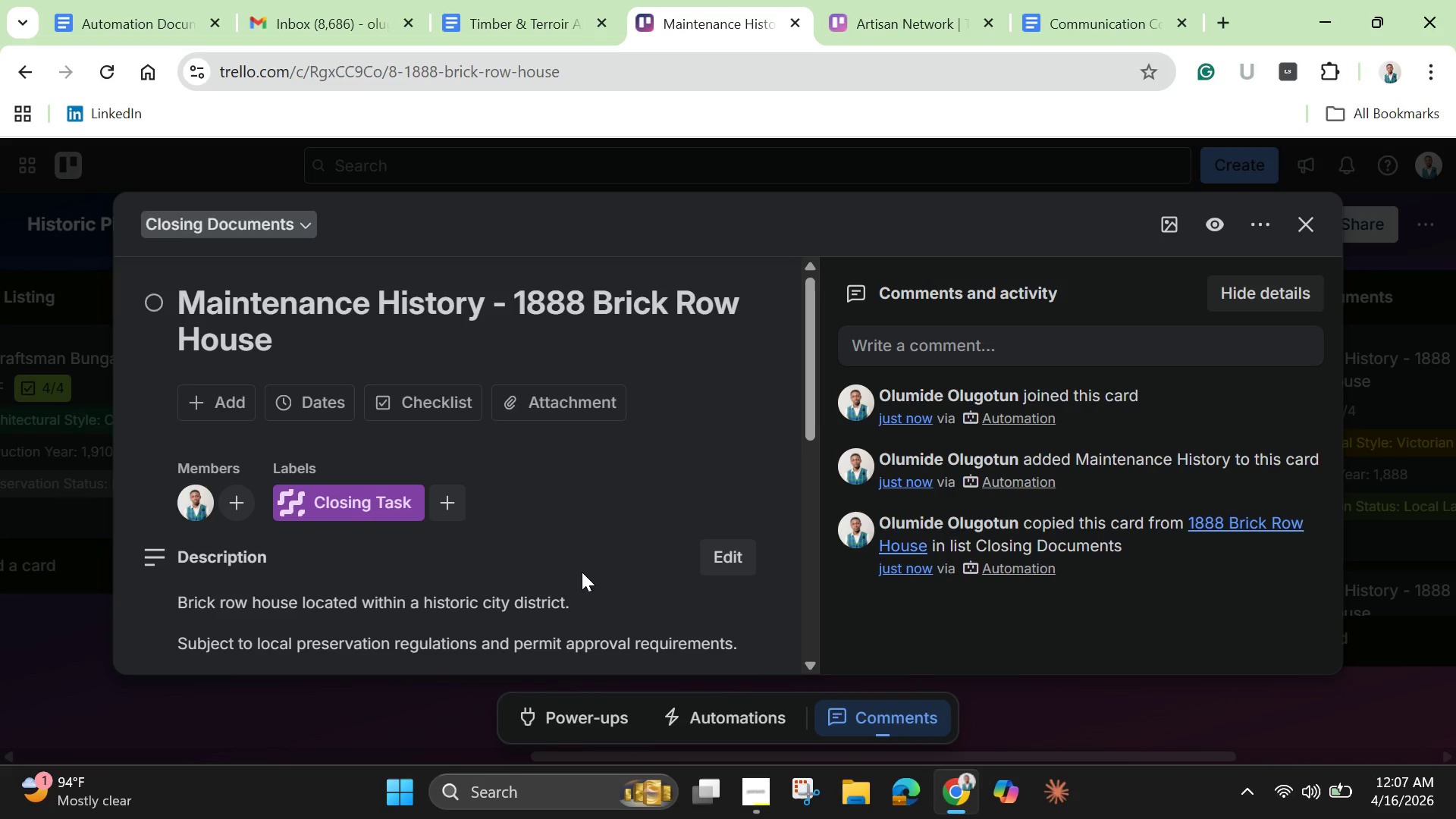 
scroll: coordinate [582, 572], scroll_direction: down, amount: 1.0
 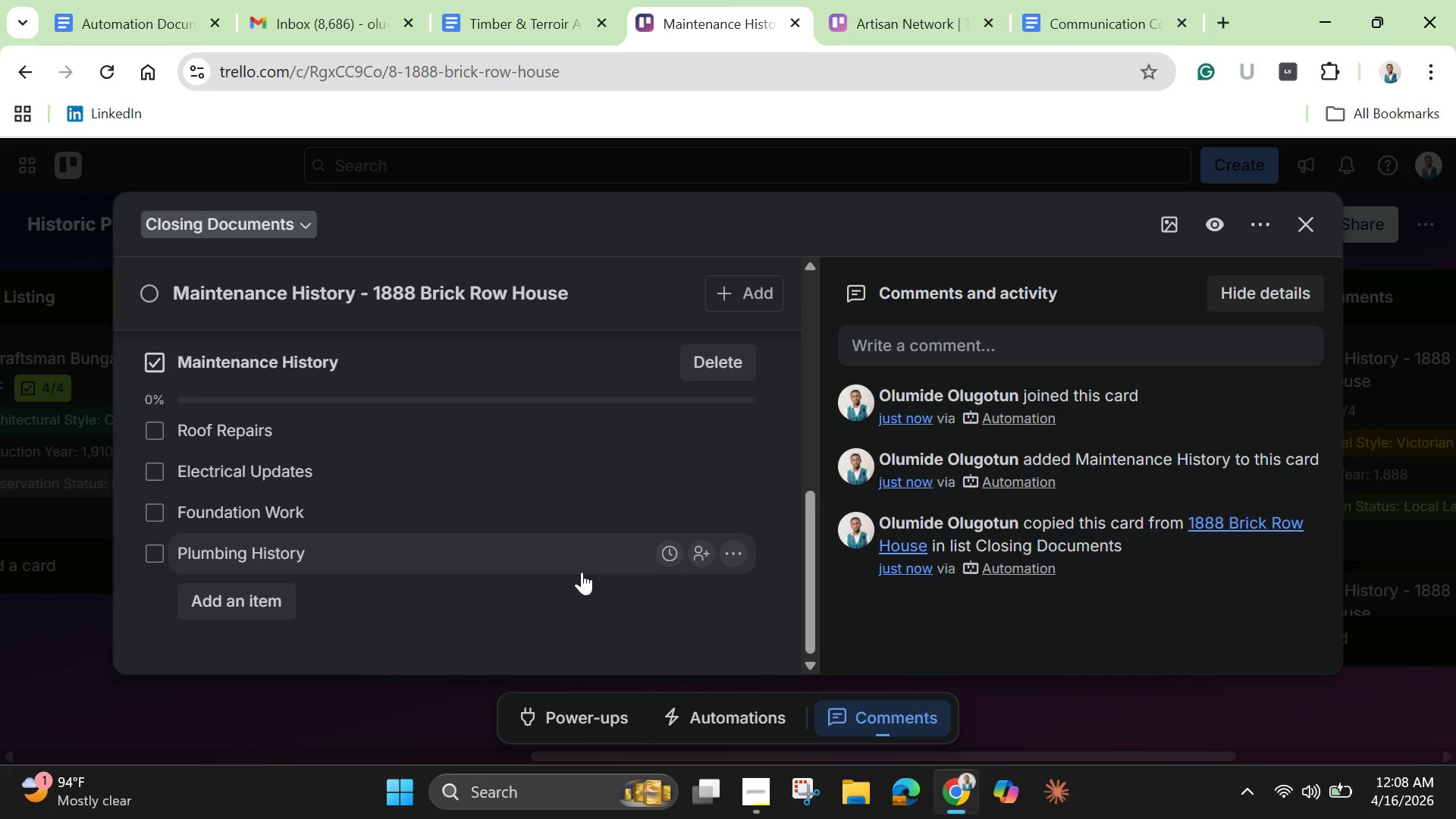 
wait(63.09)
 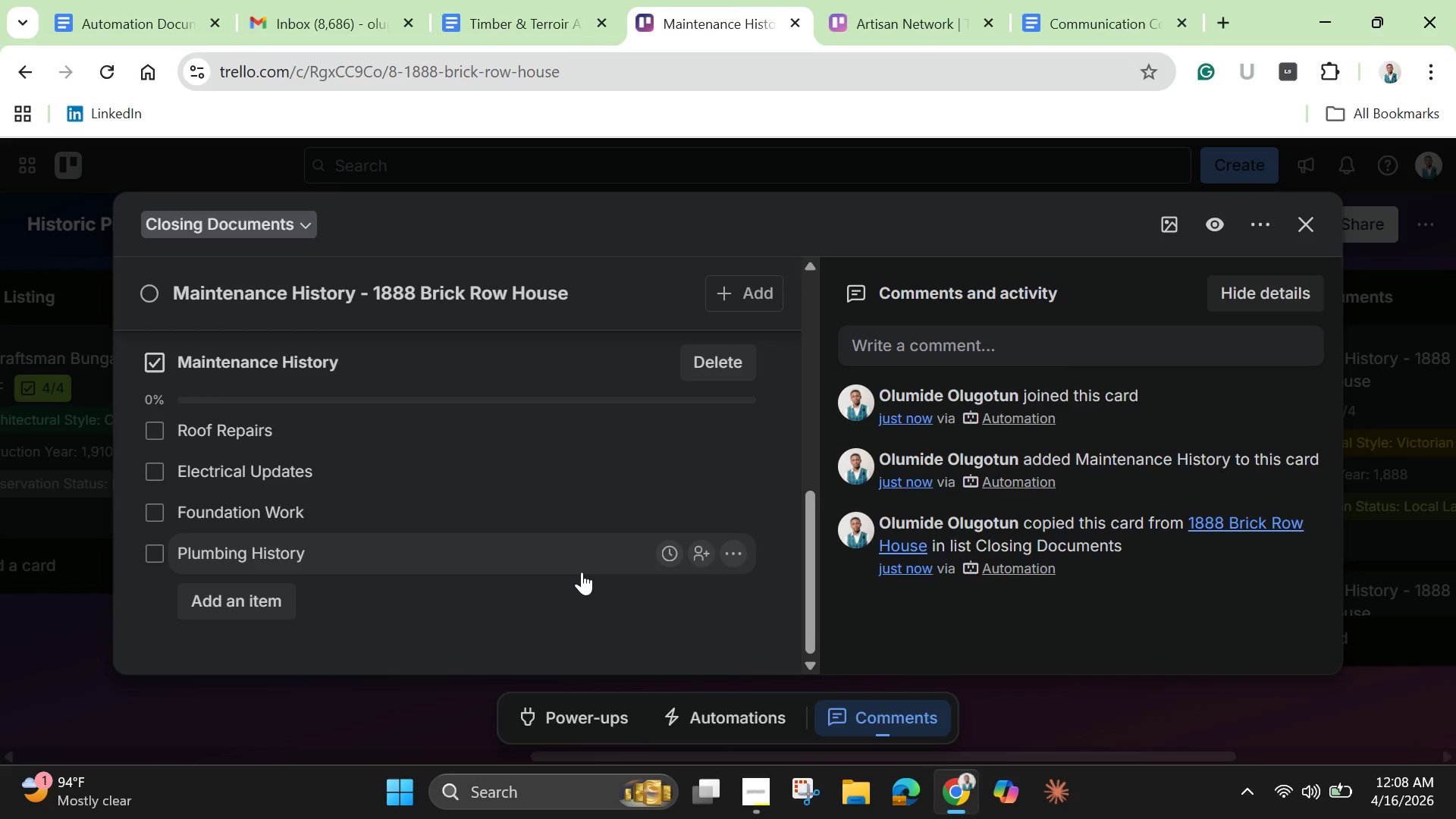 
scroll: coordinate [582, 572], scroll_direction: up, amount: 6.0
 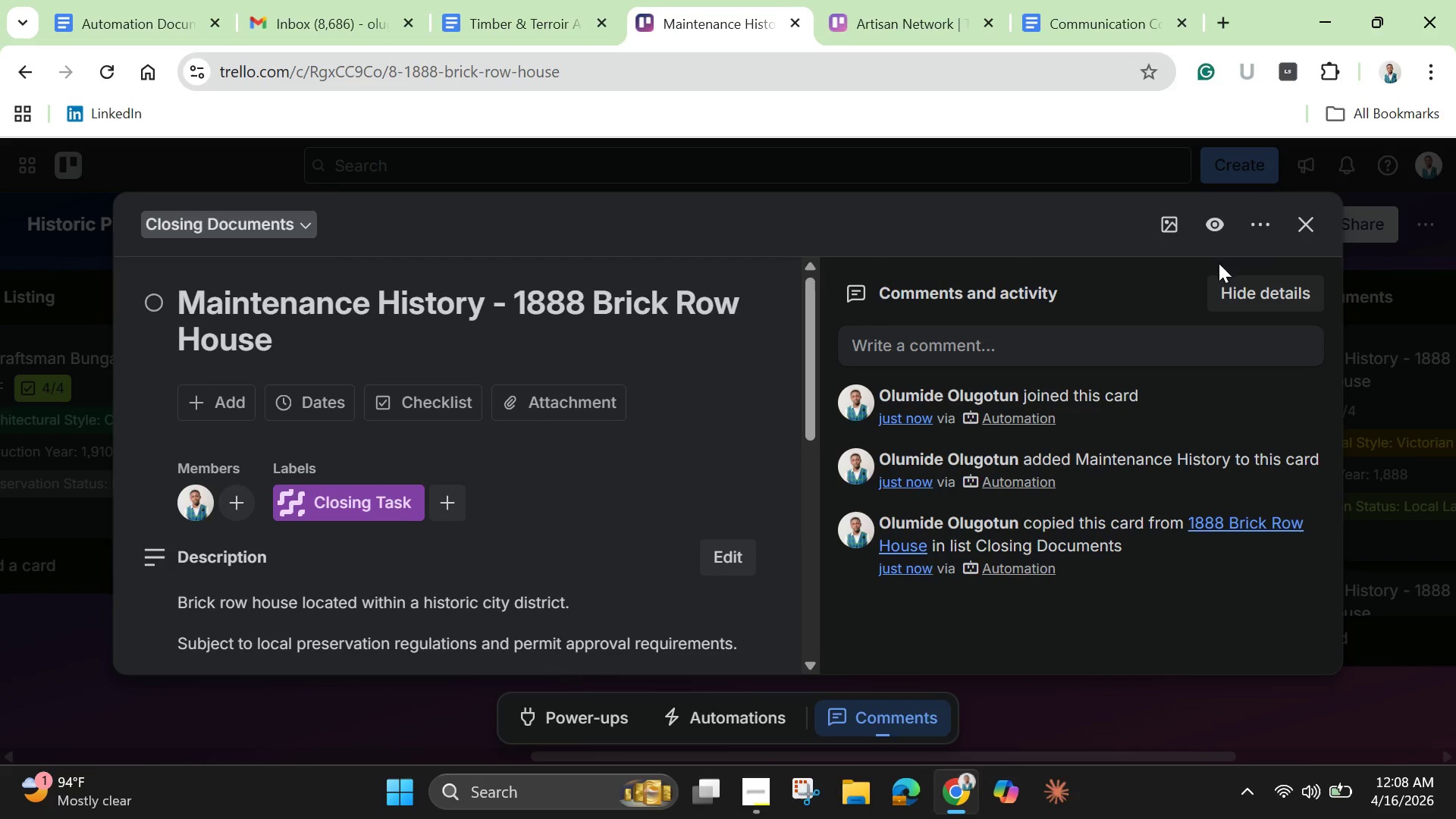 
left_click([1301, 236])
 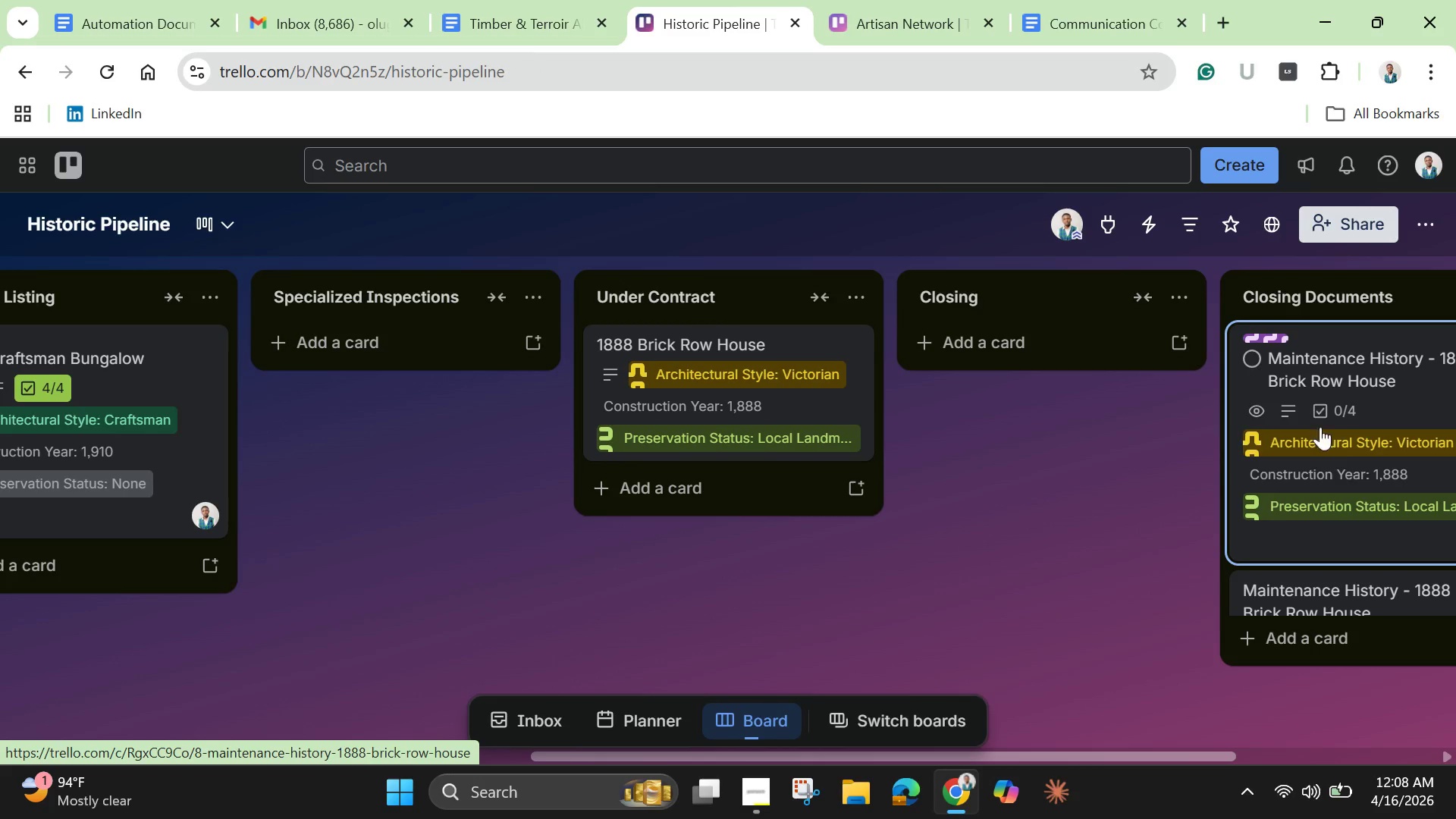 
scroll: coordinate [1348, 485], scroll_direction: down, amount: 5.0
 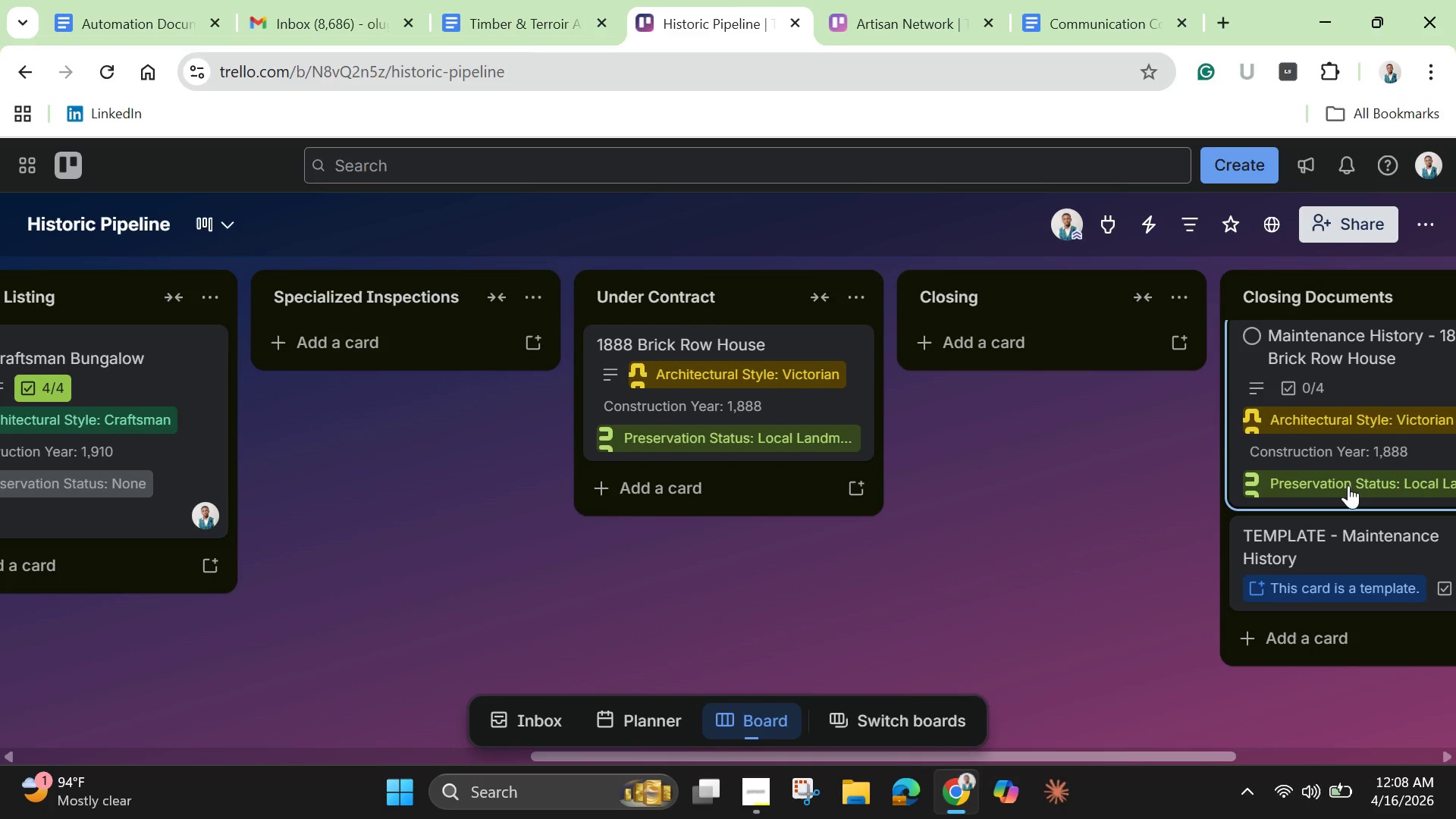 
scroll: coordinate [1348, 485], scroll_direction: up, amount: 2.0
 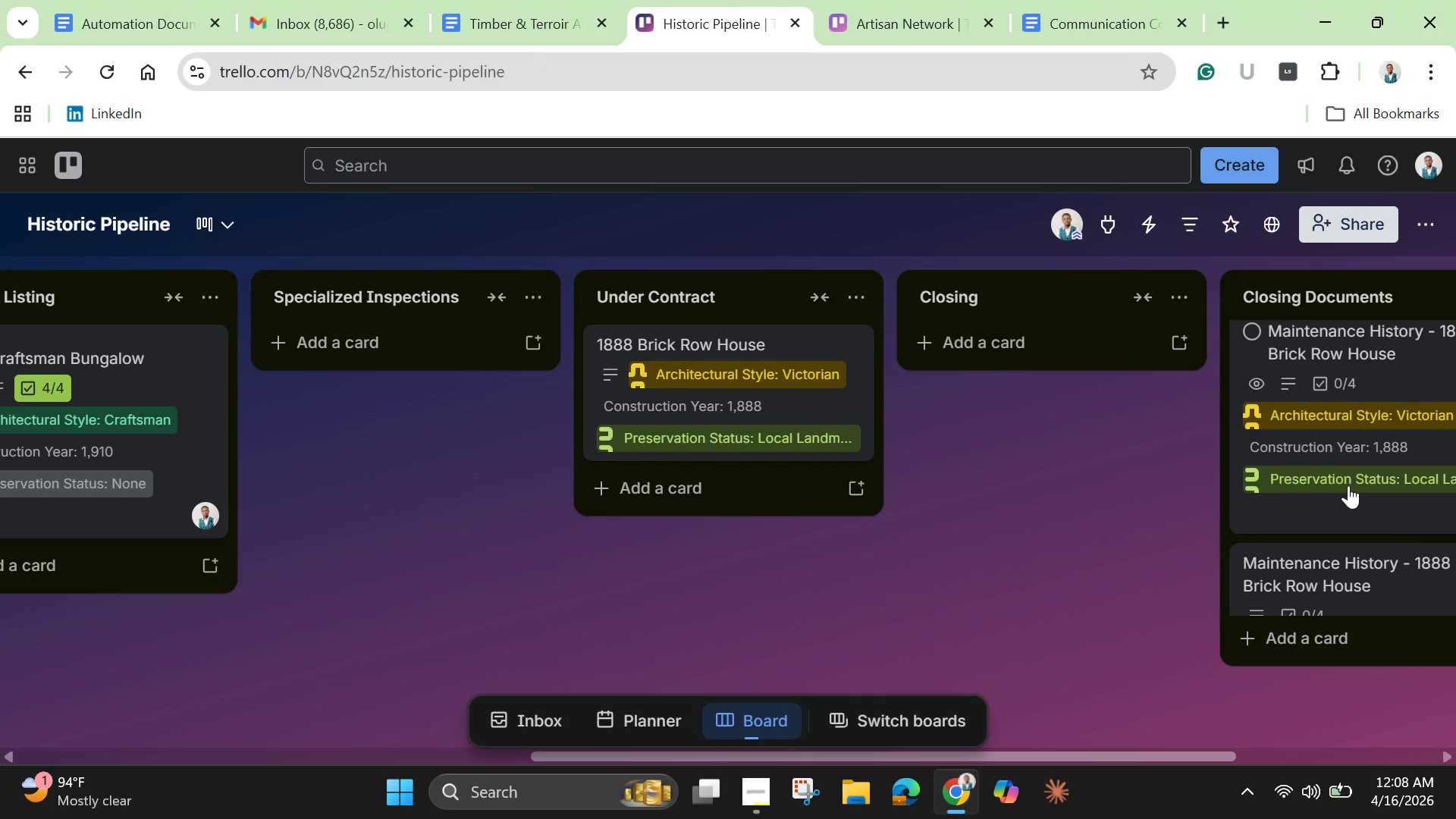 
scroll: coordinate [1348, 485], scroll_direction: down, amount: 1.0
 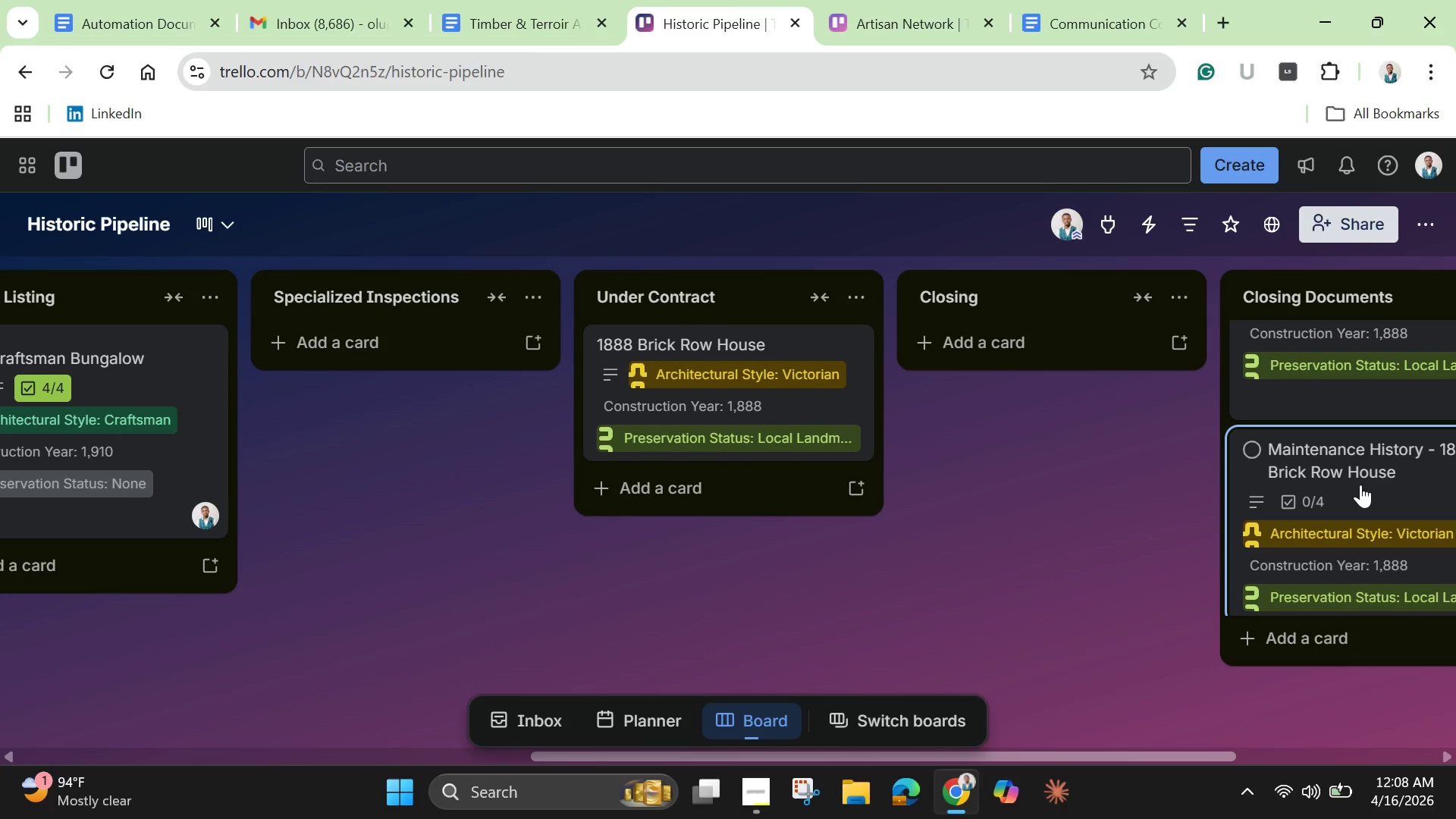 
left_click([1360, 485])
 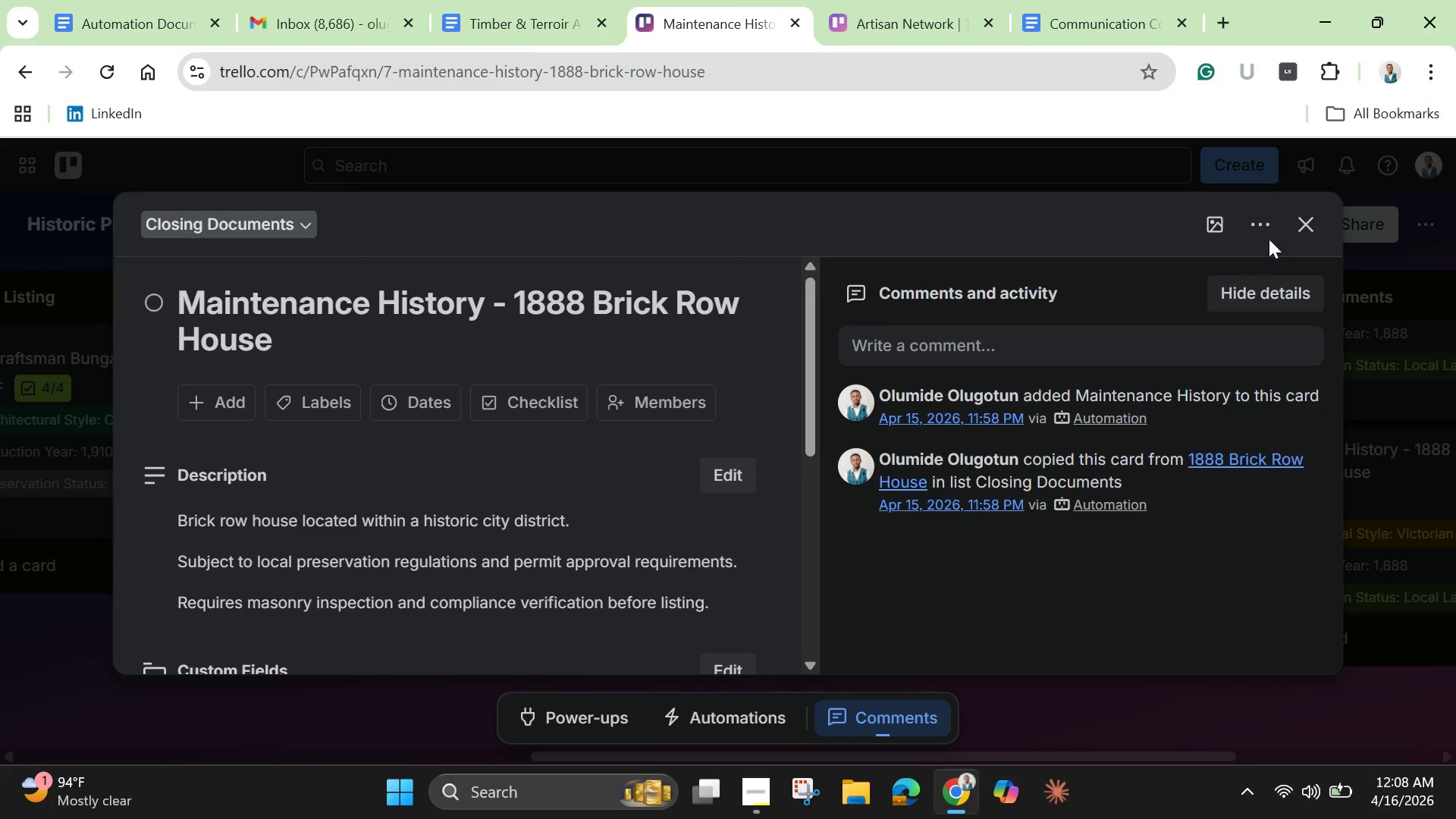 
left_click([1263, 224])
 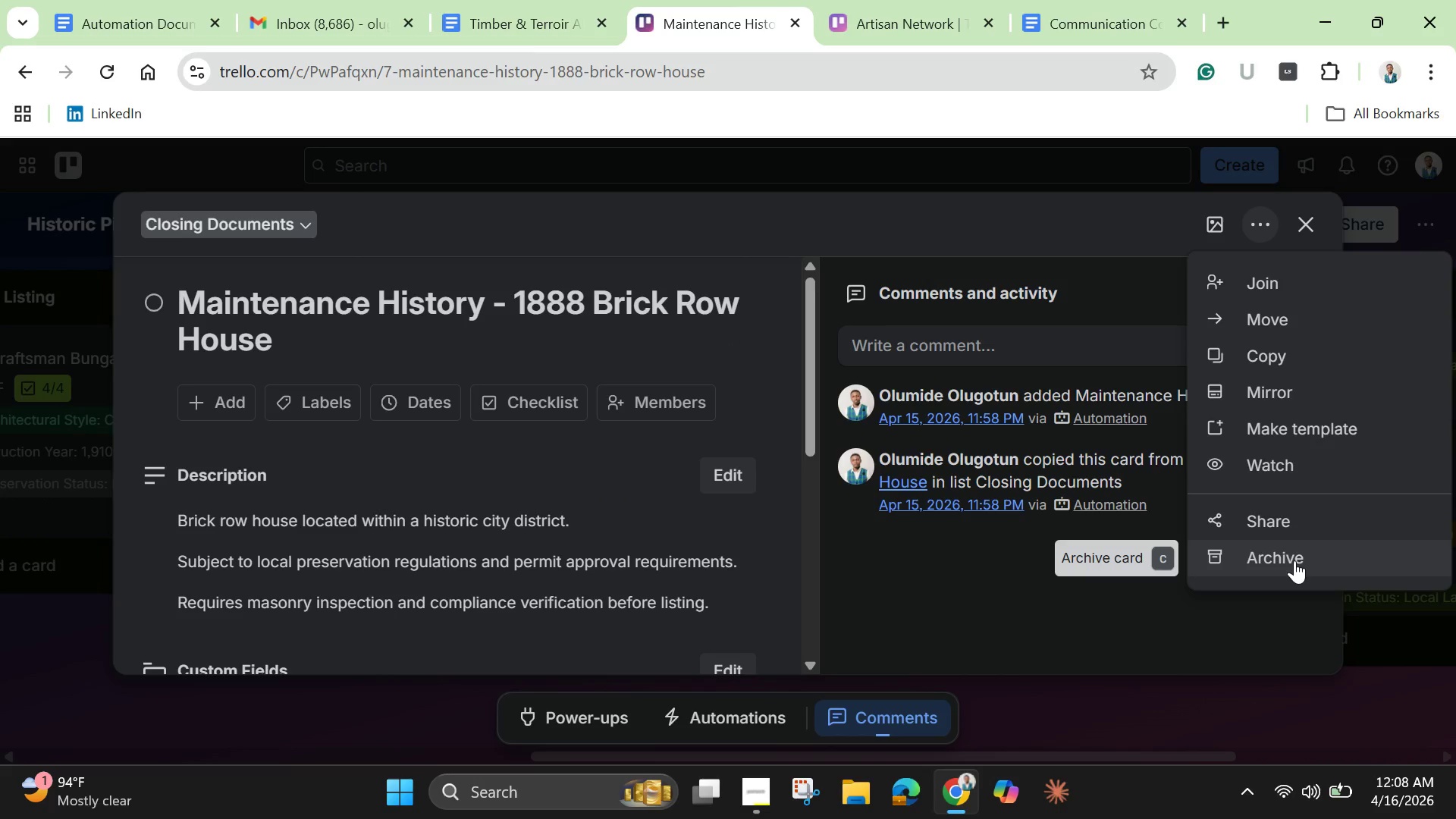 
left_click([1294, 560])
 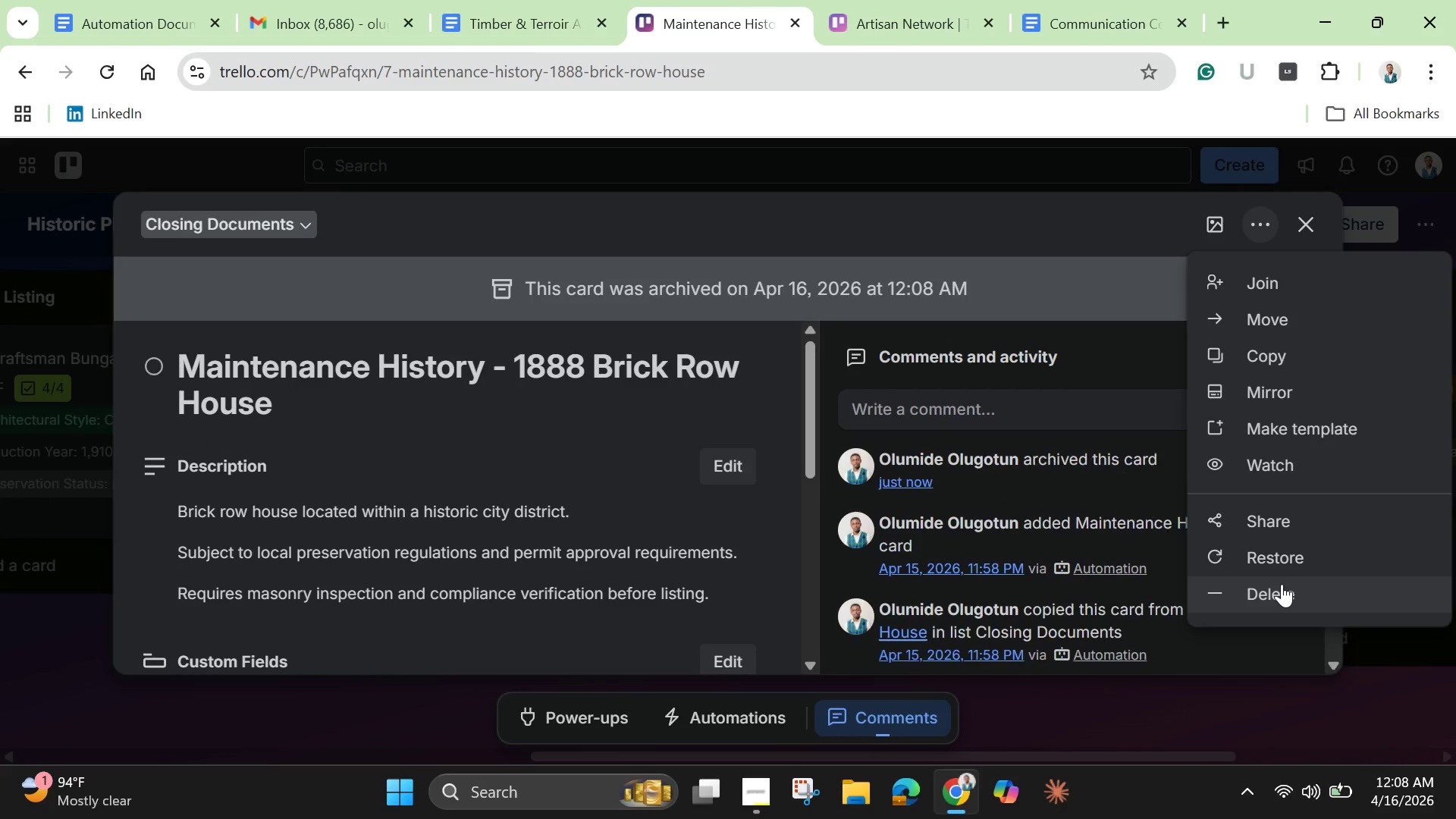 
left_click([1282, 584])
 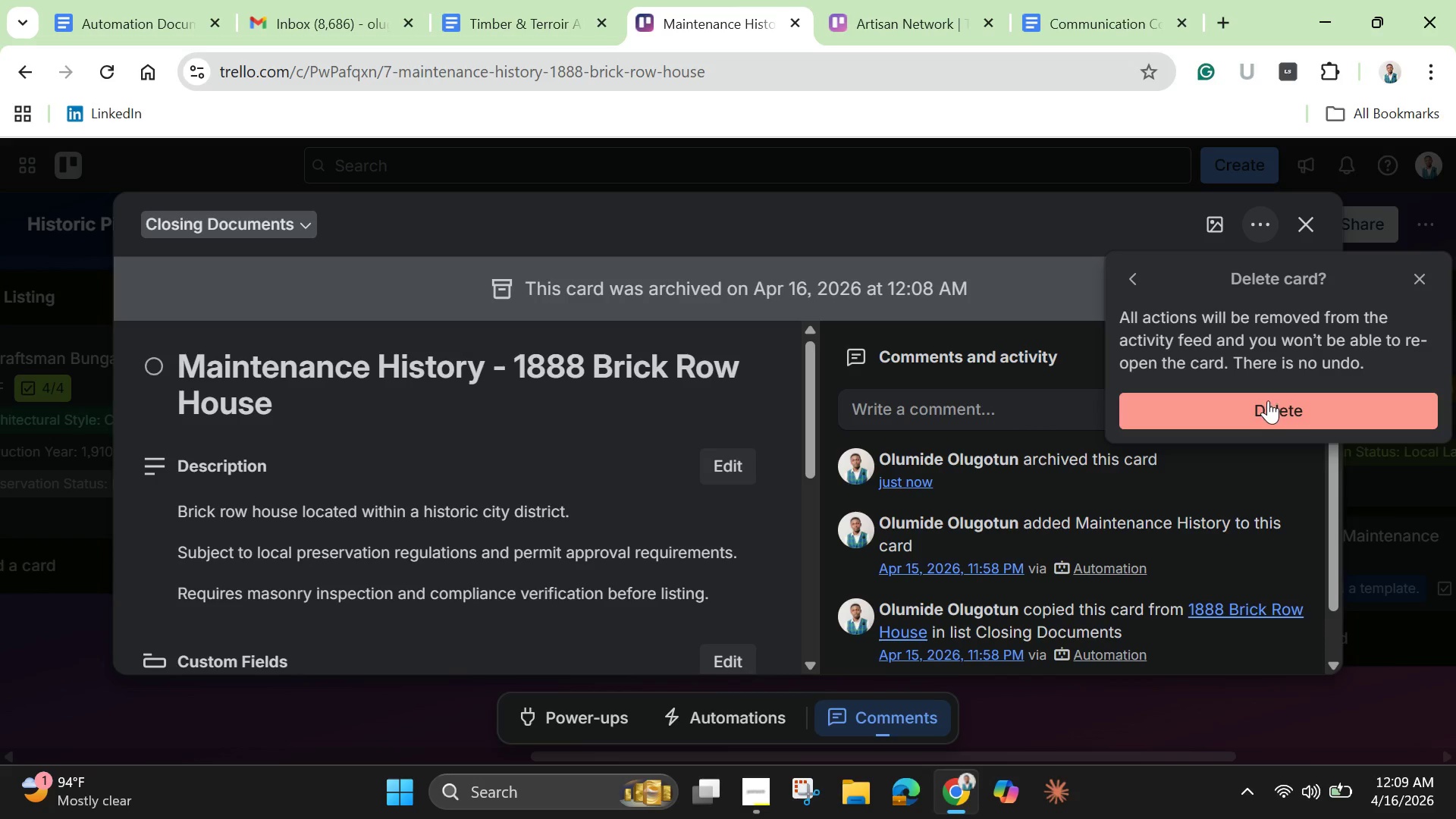 
left_click([1268, 400])
 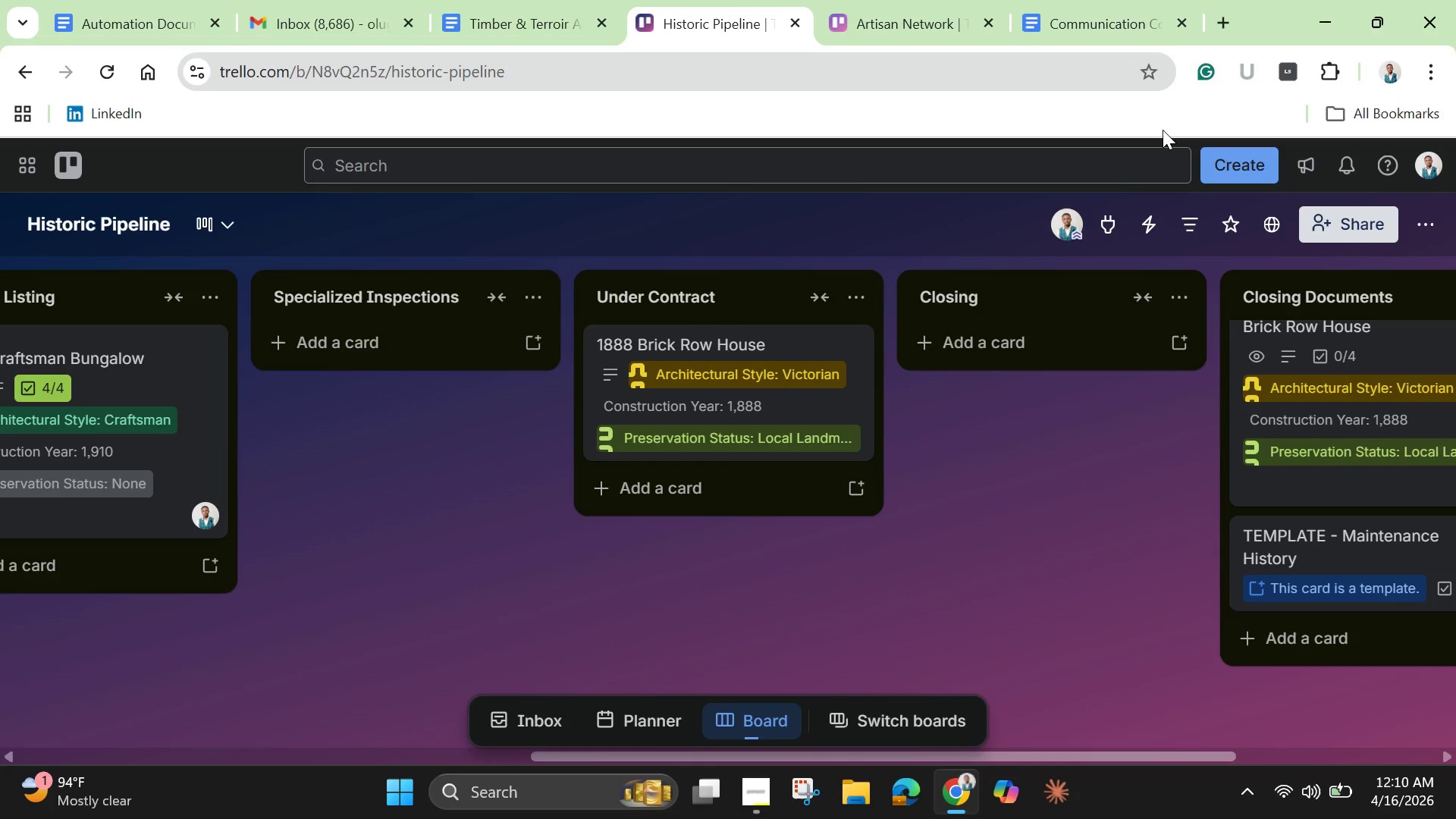 
wait(76.28)
 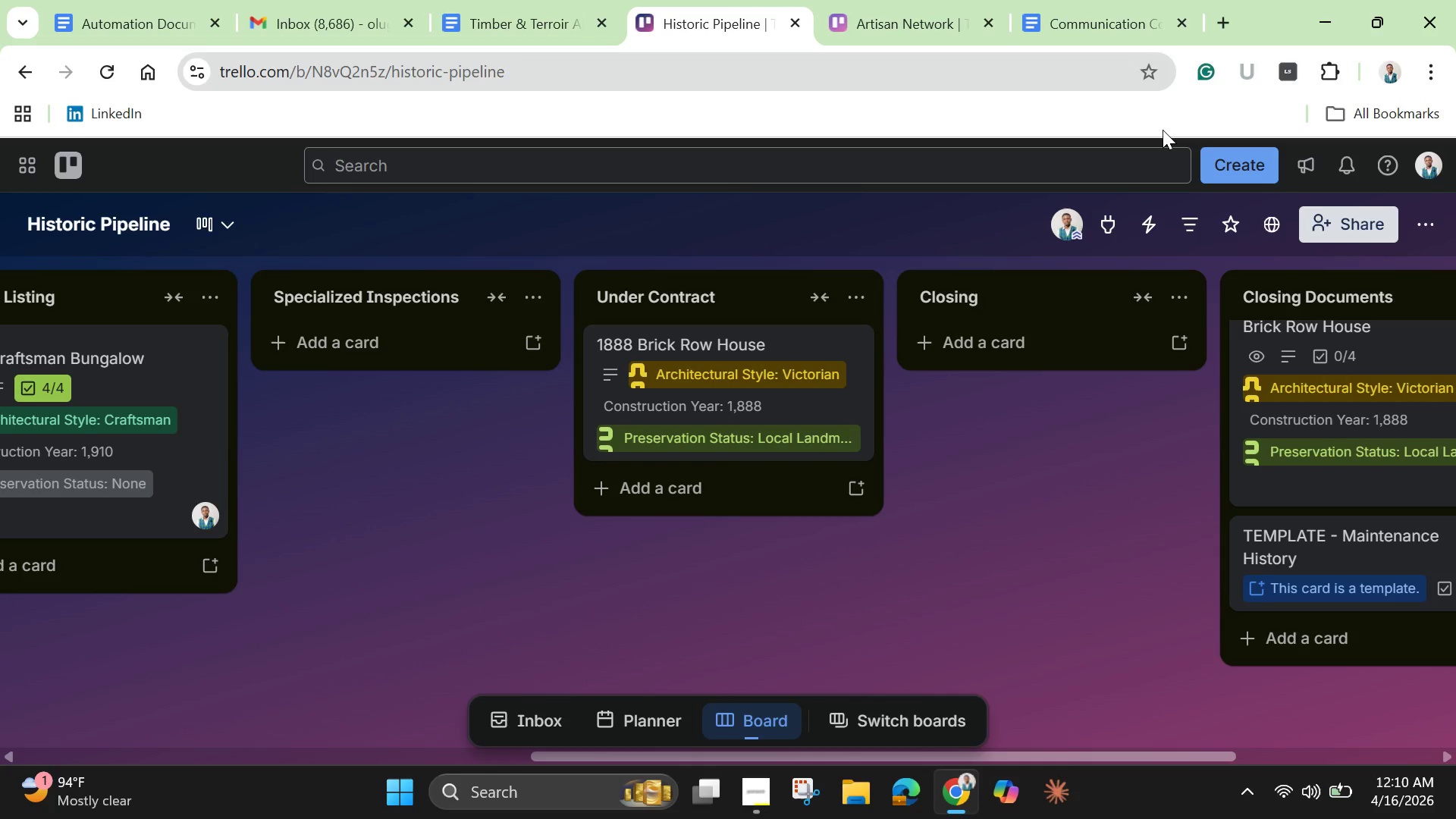 
scroll: coordinate [1395, 494], scroll_direction: none, amount: 0.0
 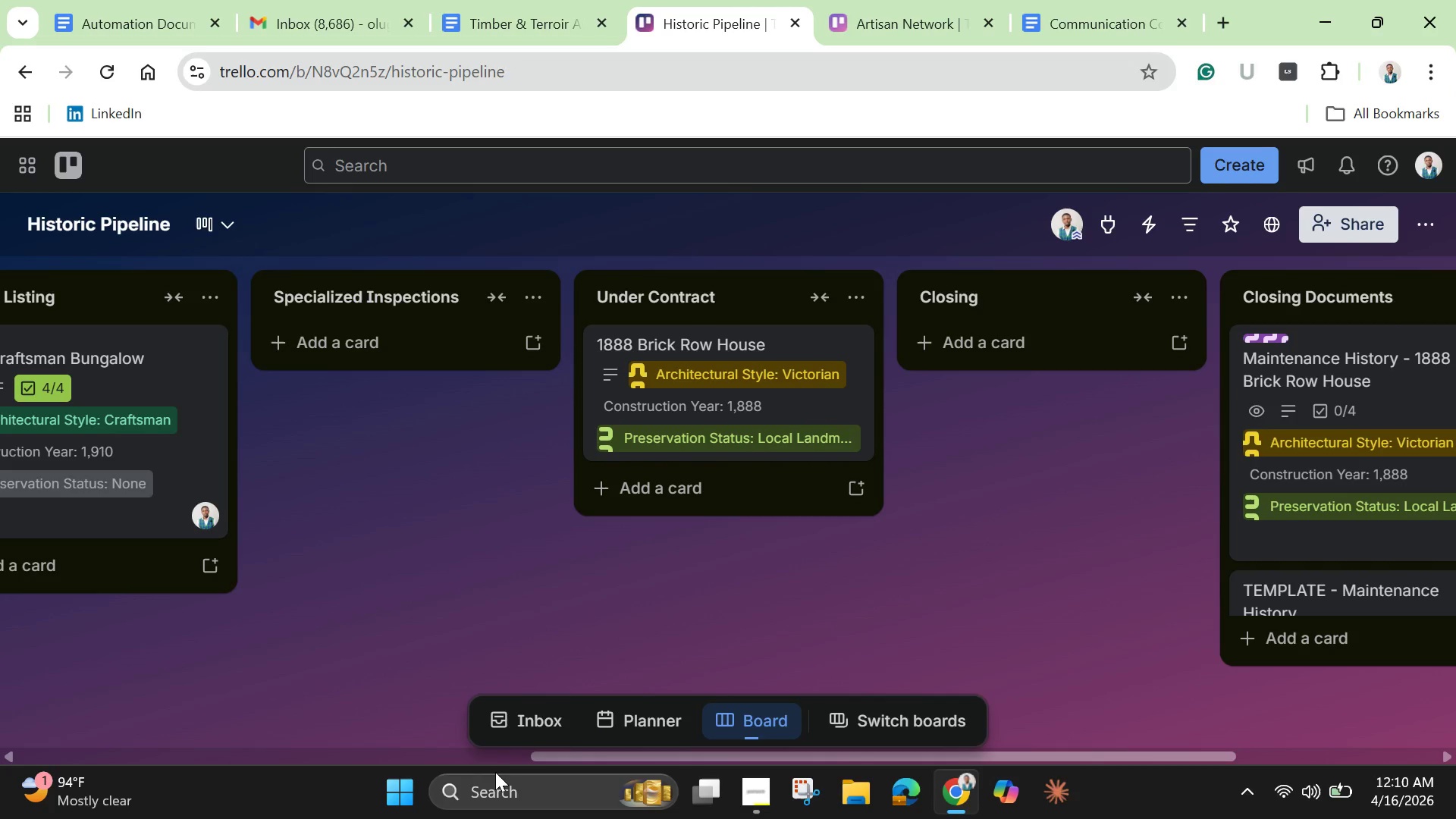 
left_click_drag(start_coordinate=[554, 755], to_coordinate=[46, 680])
 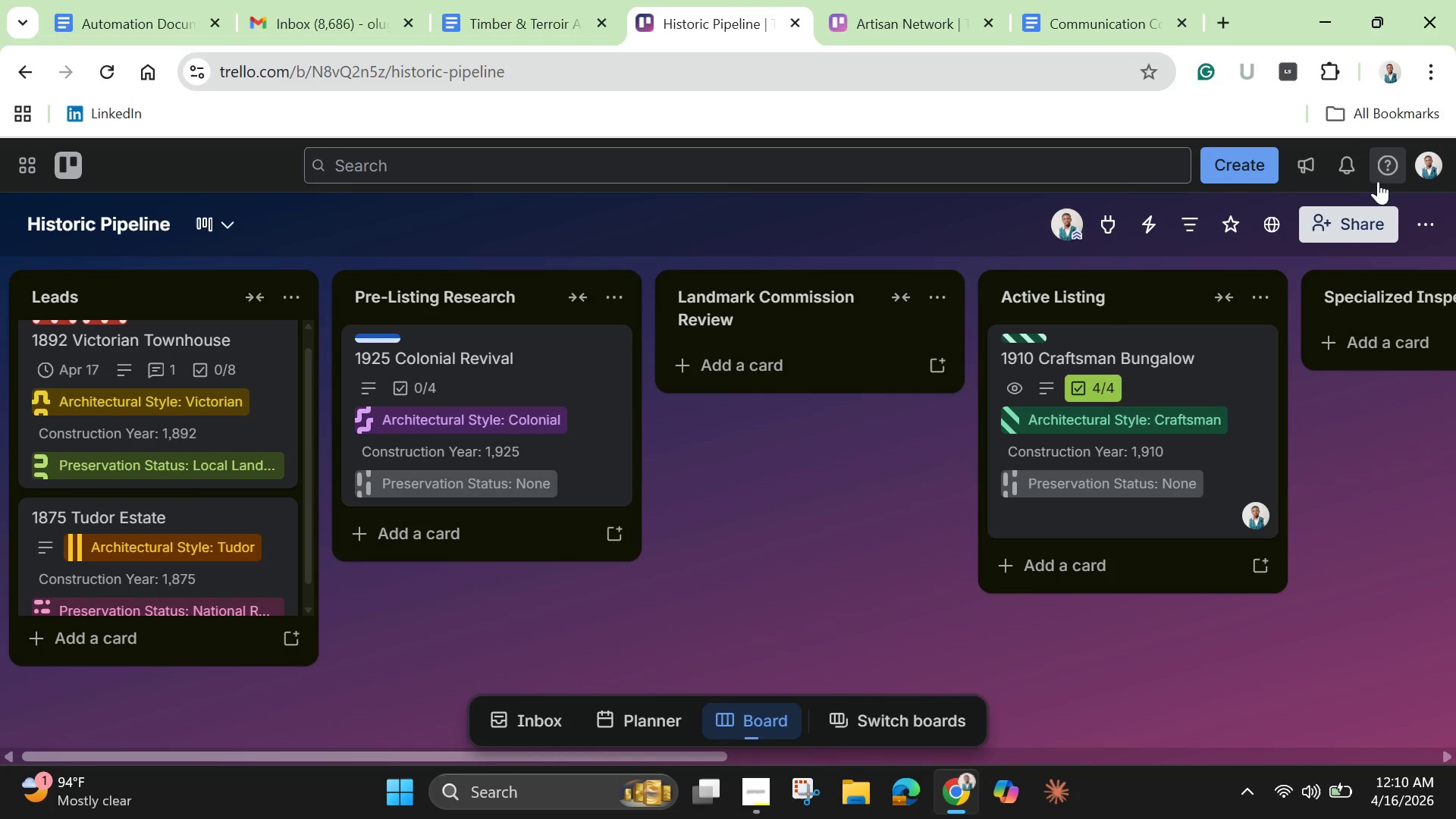 
wait(21.69)
 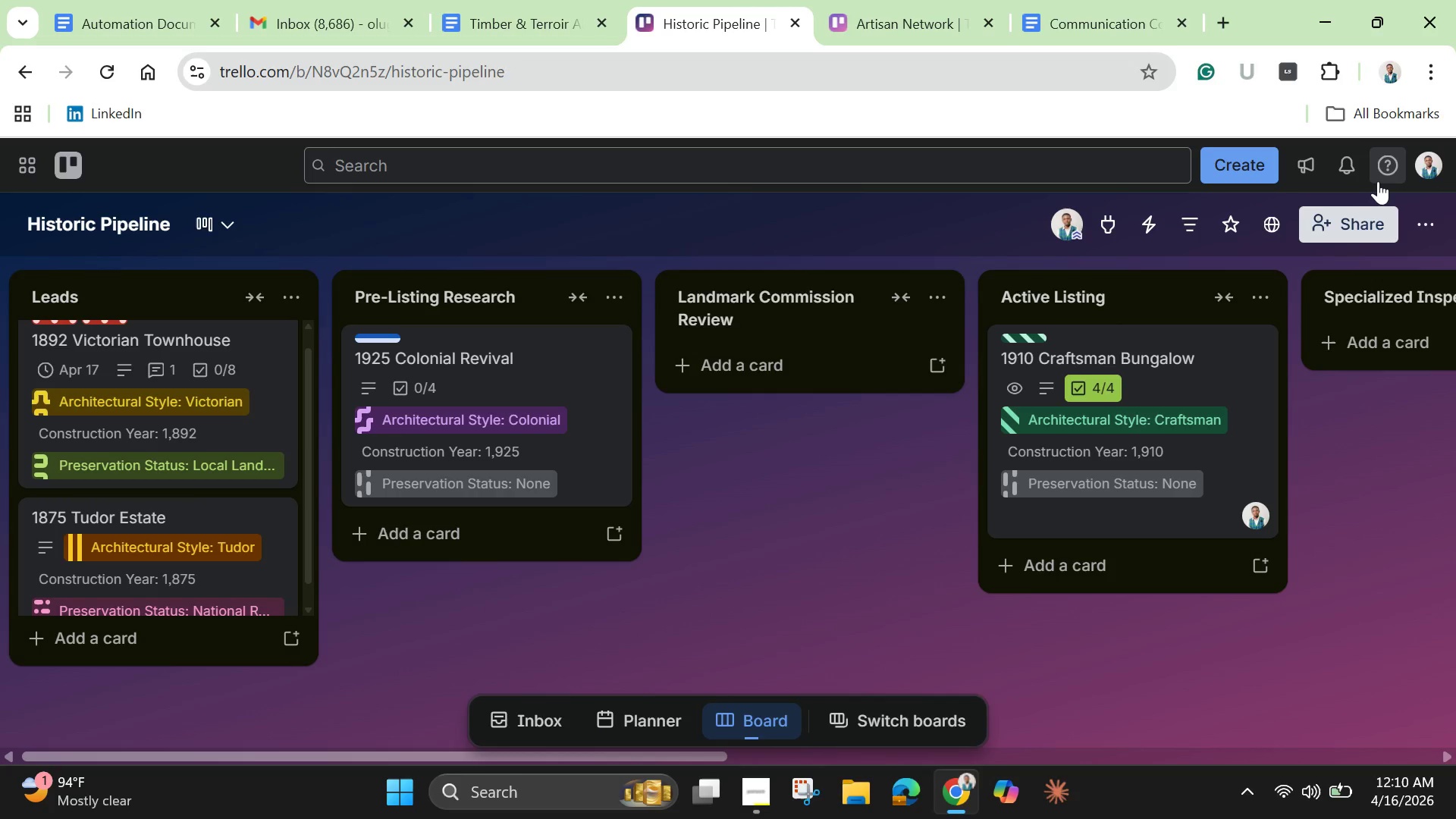 
mouse_move([1052, 768])
 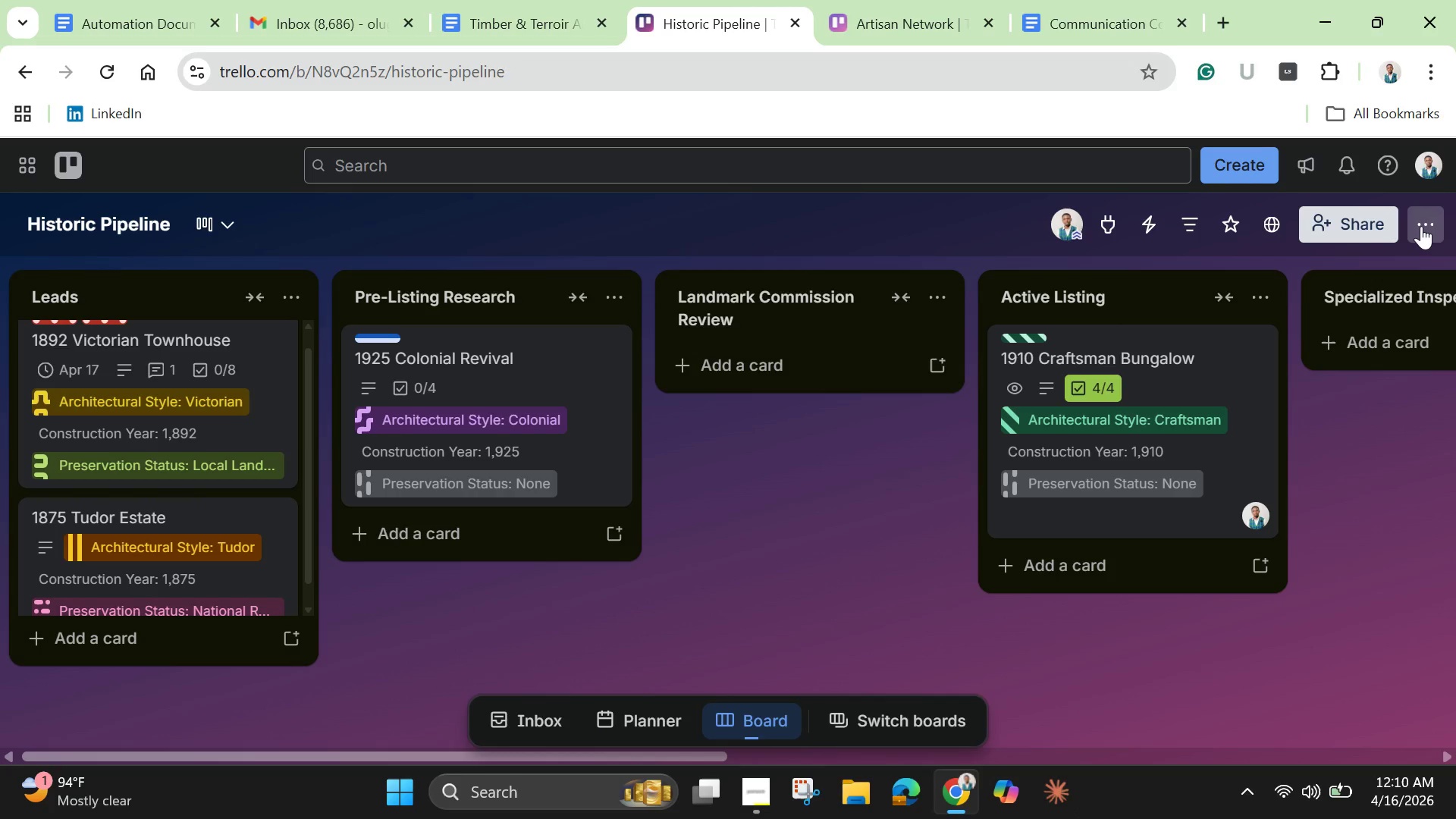 
left_click([1421, 226])
 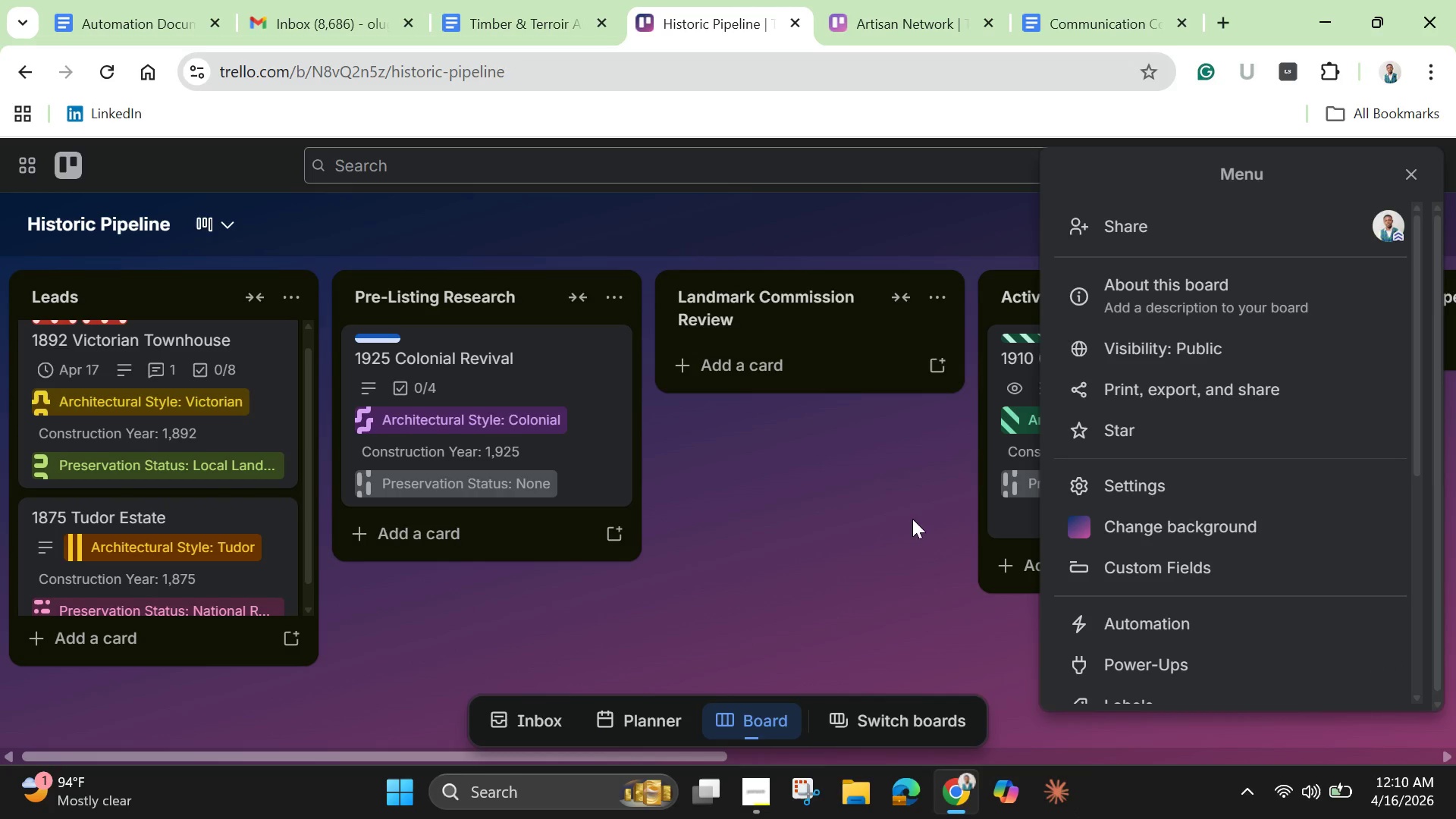 
left_click([775, 509])
 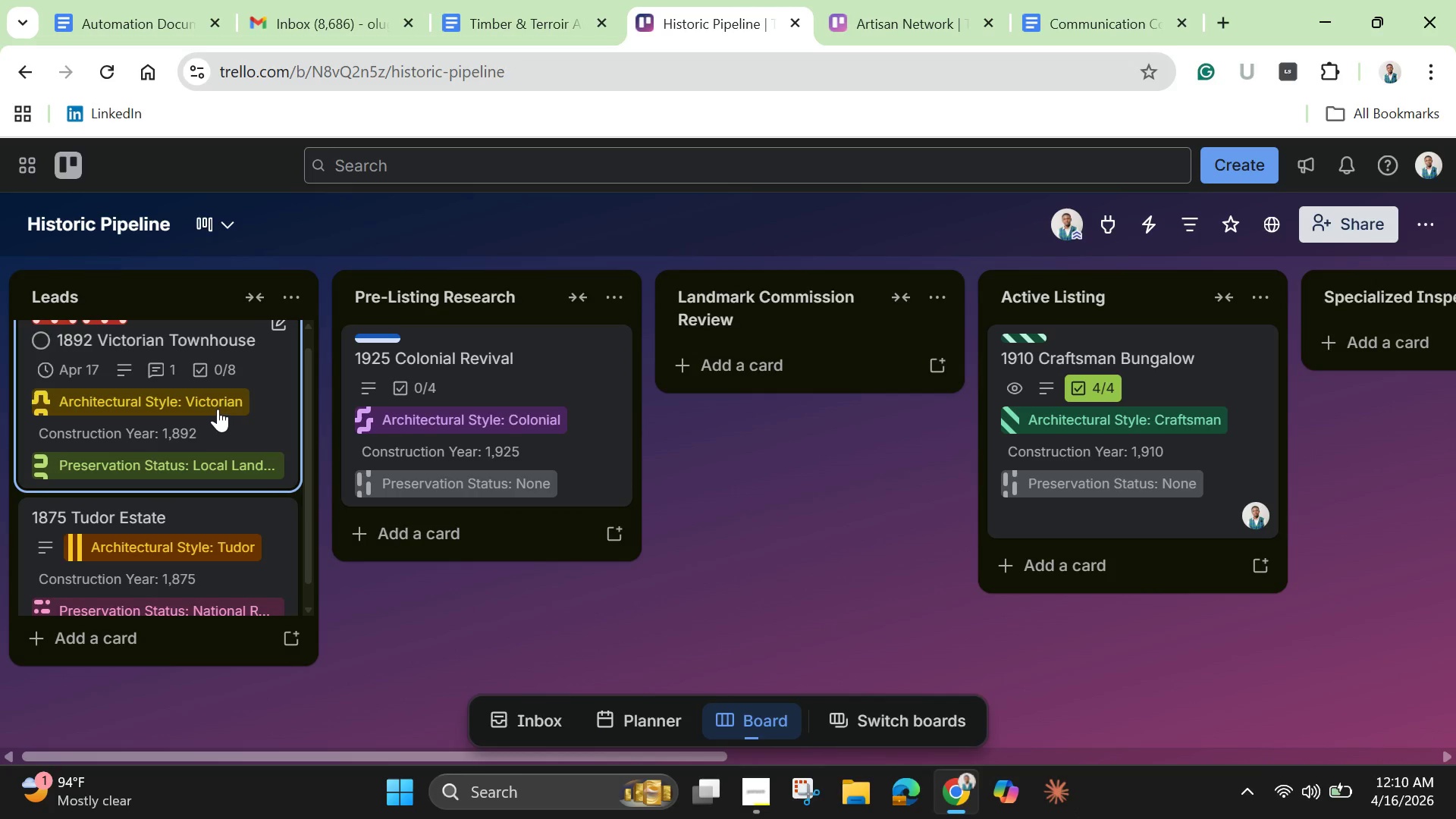 
left_click([218, 409])
 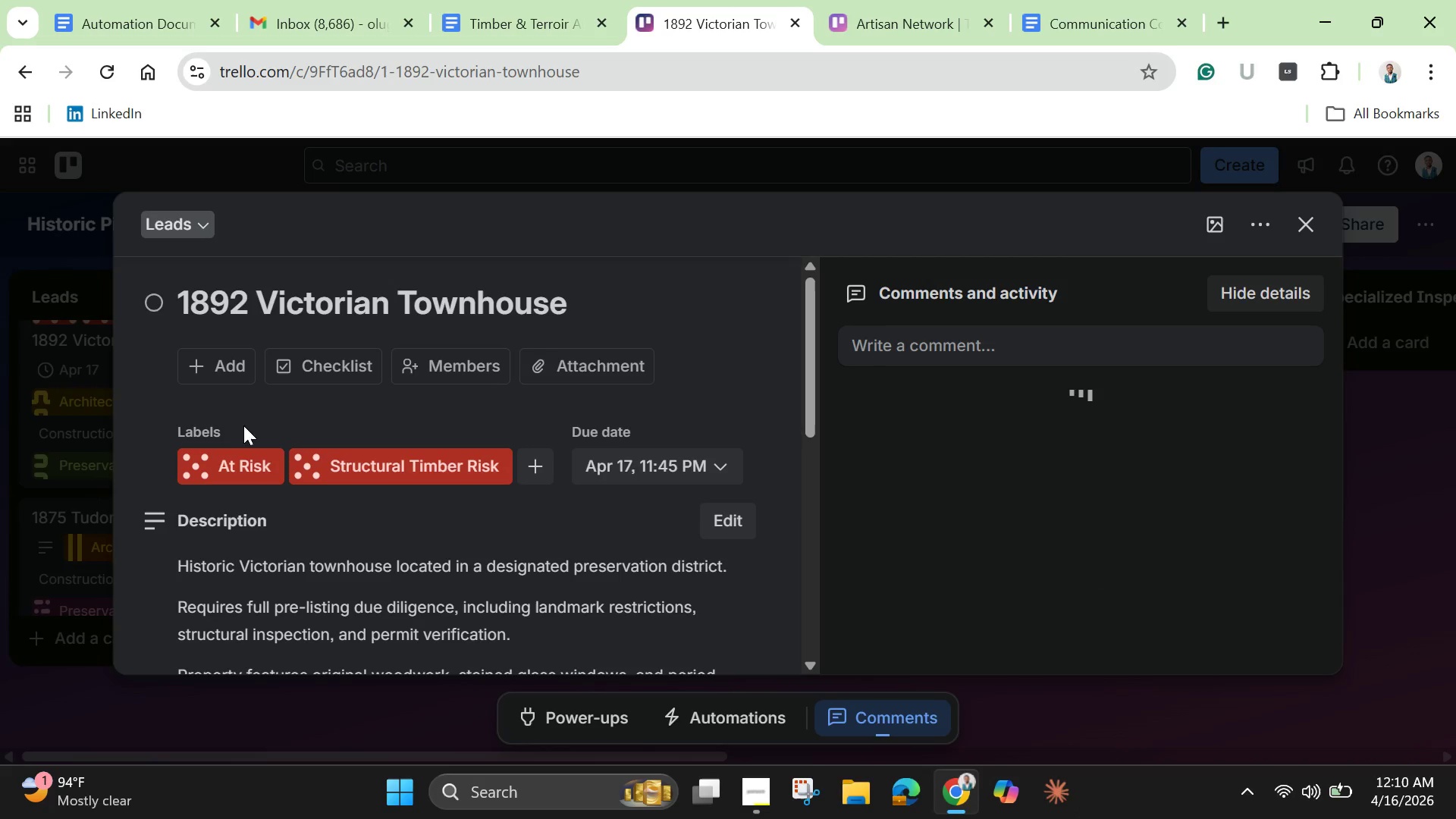 
scroll: coordinate [257, 438], scroll_direction: down, amount: 14.0
 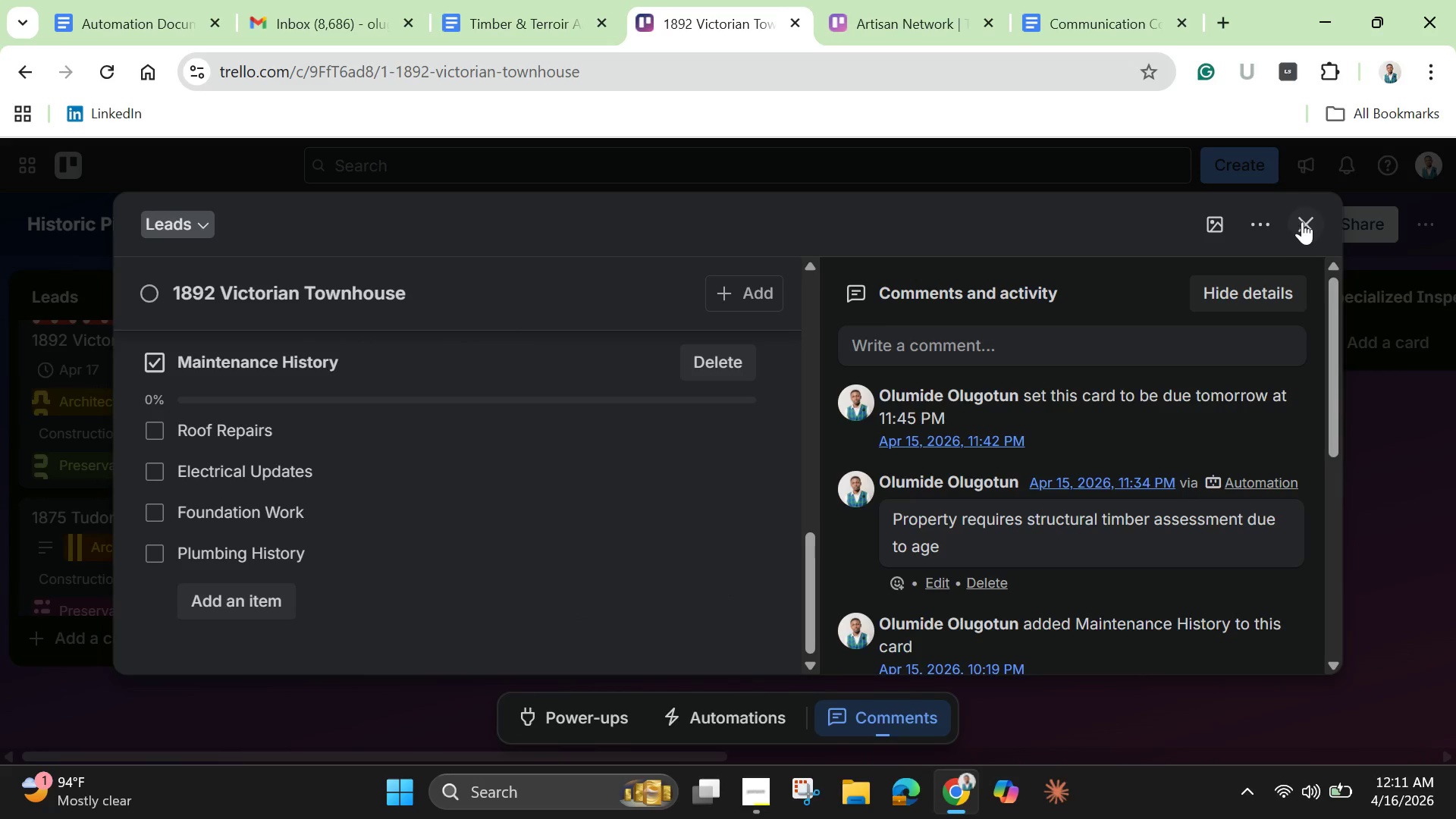 
left_click([1304, 221])
 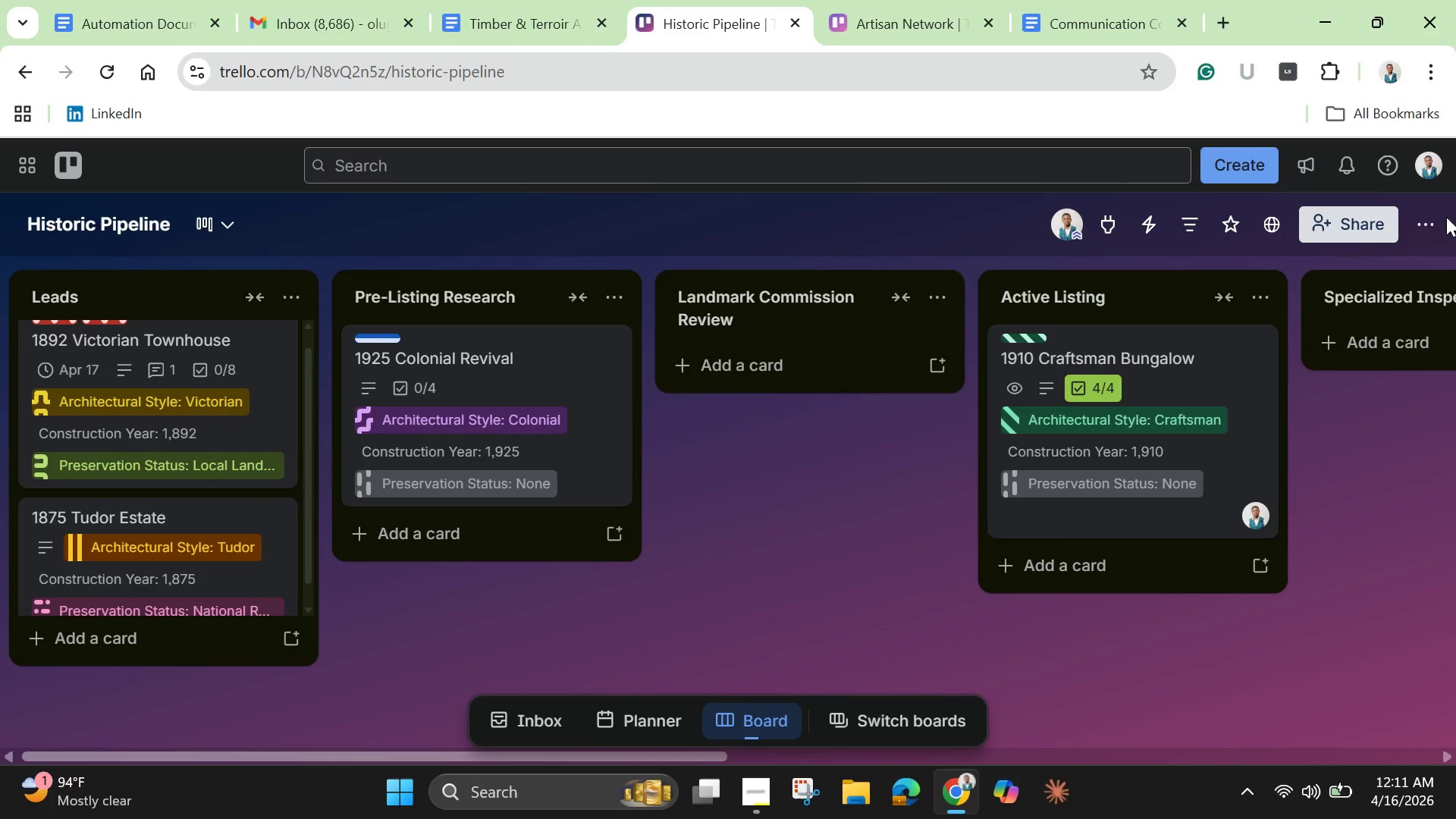 
left_click([1431, 222])
 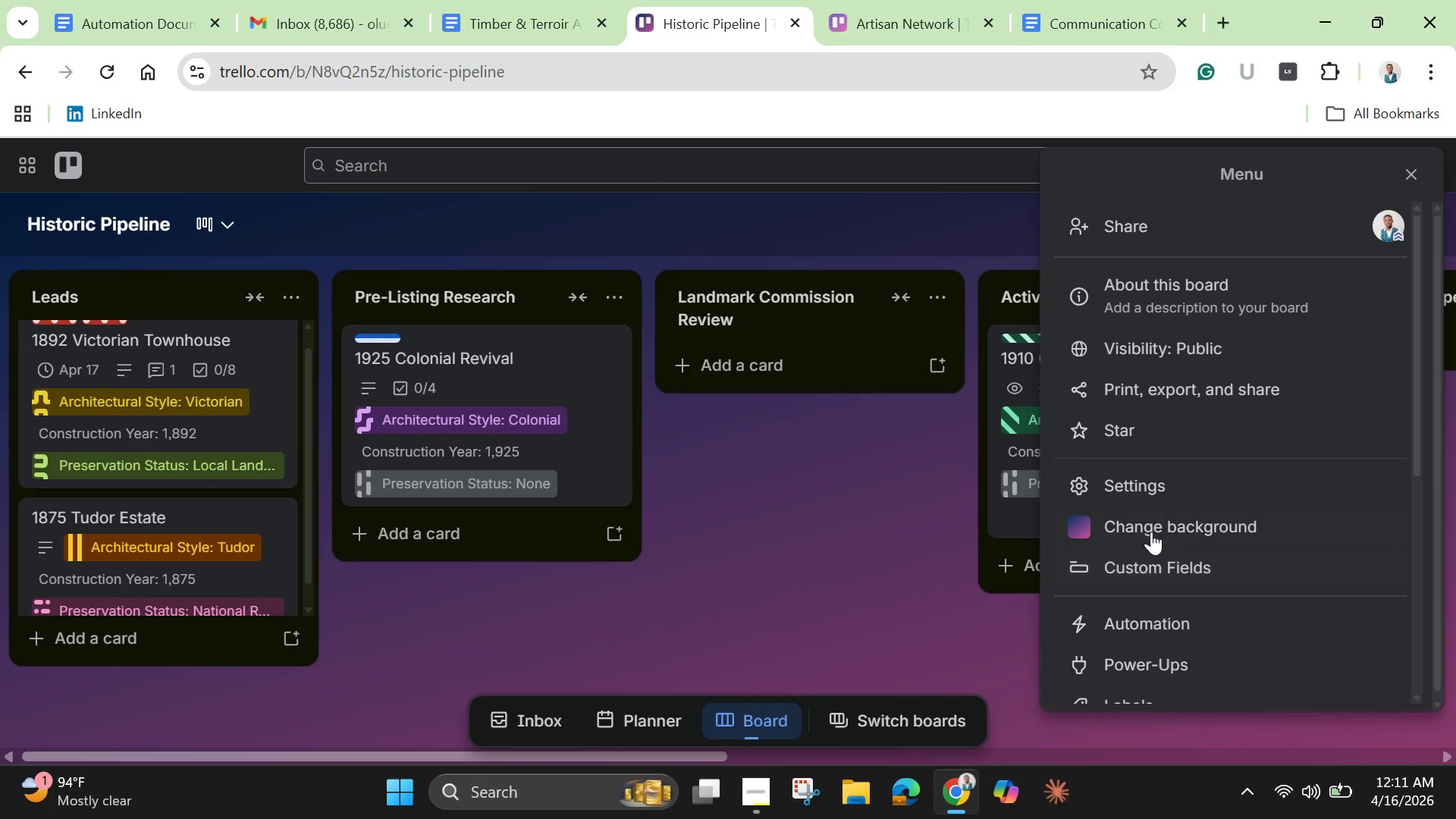 
scroll: coordinate [1161, 503], scroll_direction: down, amount: 2.0
 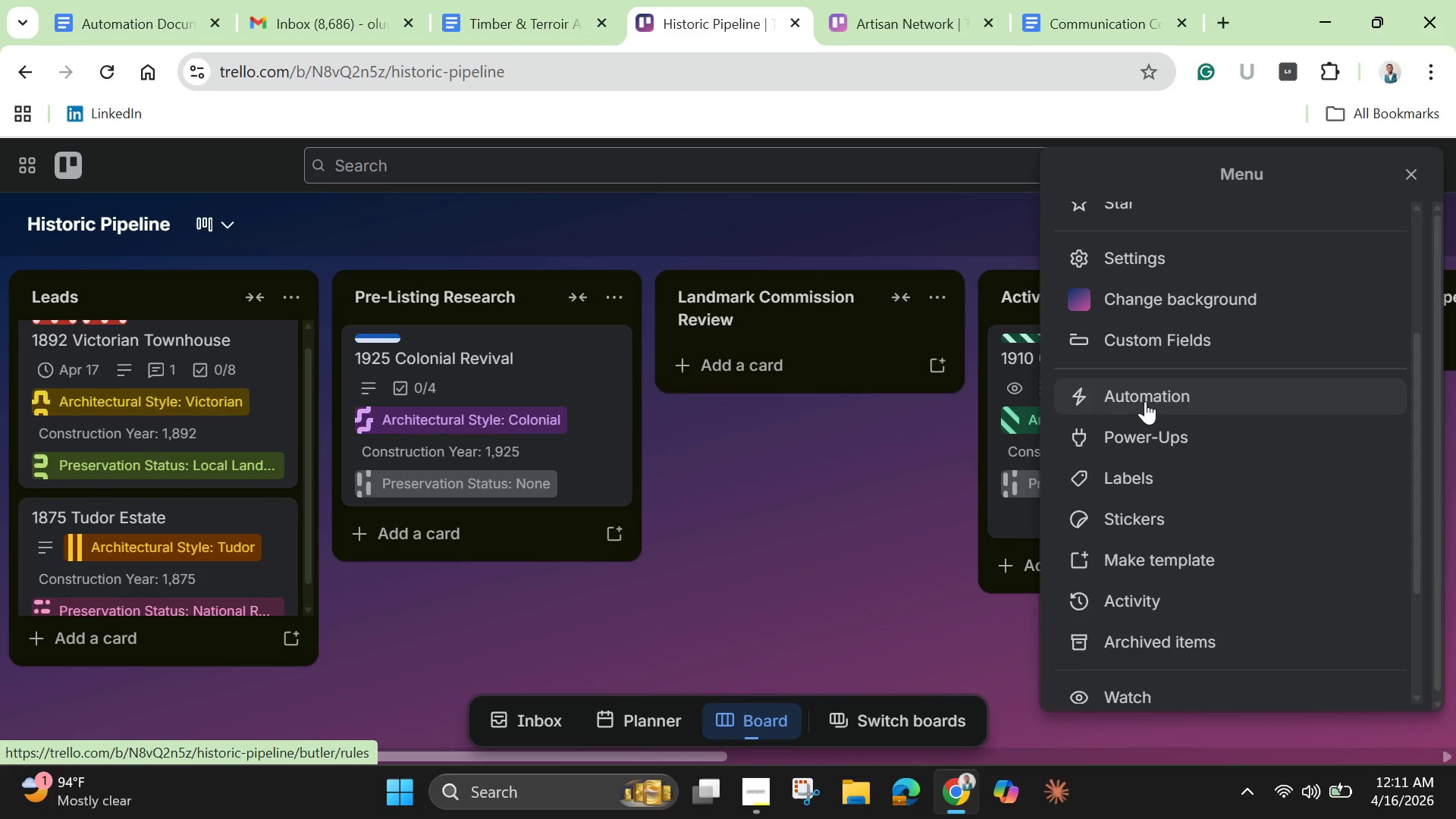 
left_click([1145, 401])
 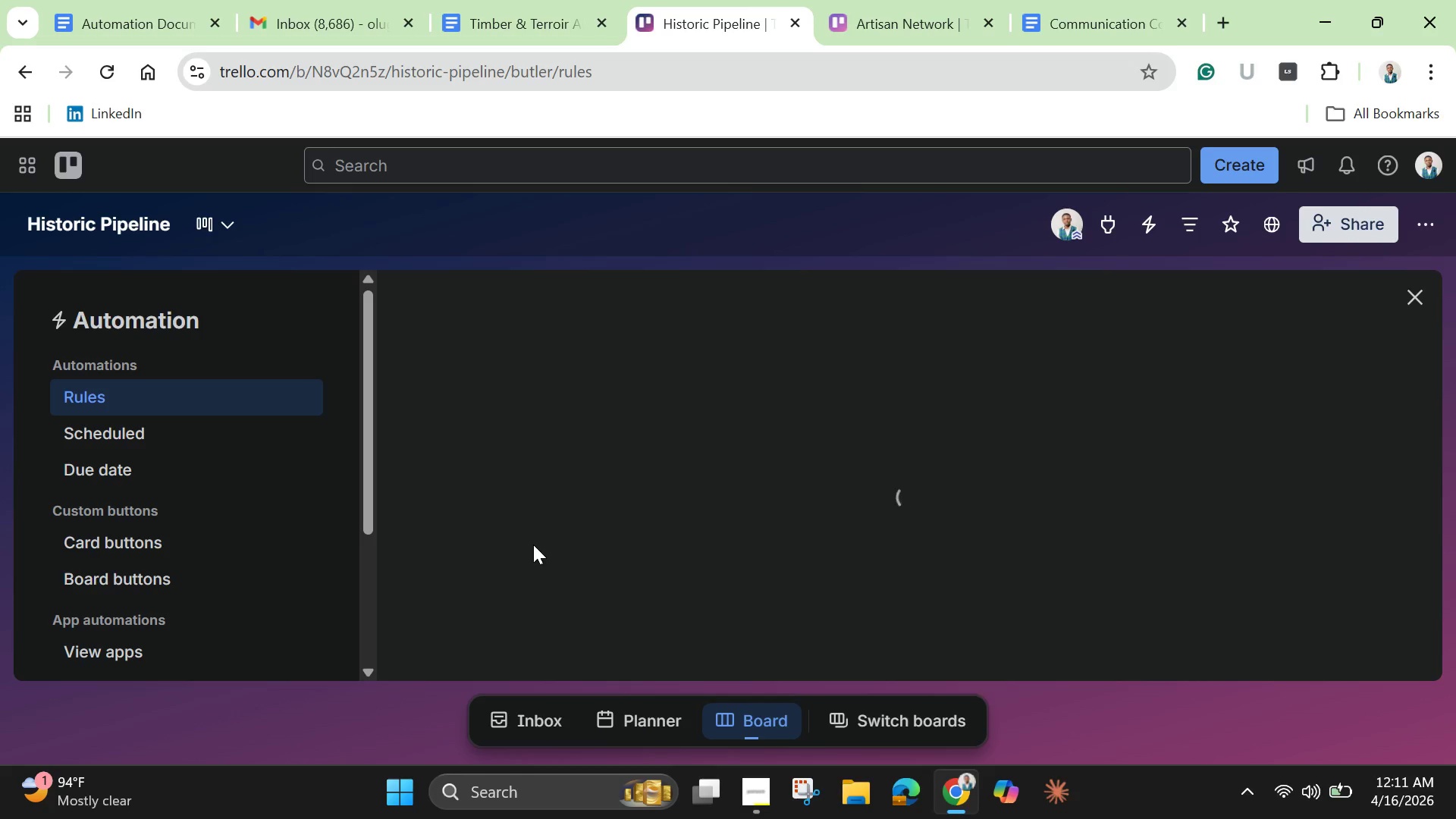 
scroll: coordinate [1164, 519], scroll_direction: down, amount: 5.0
 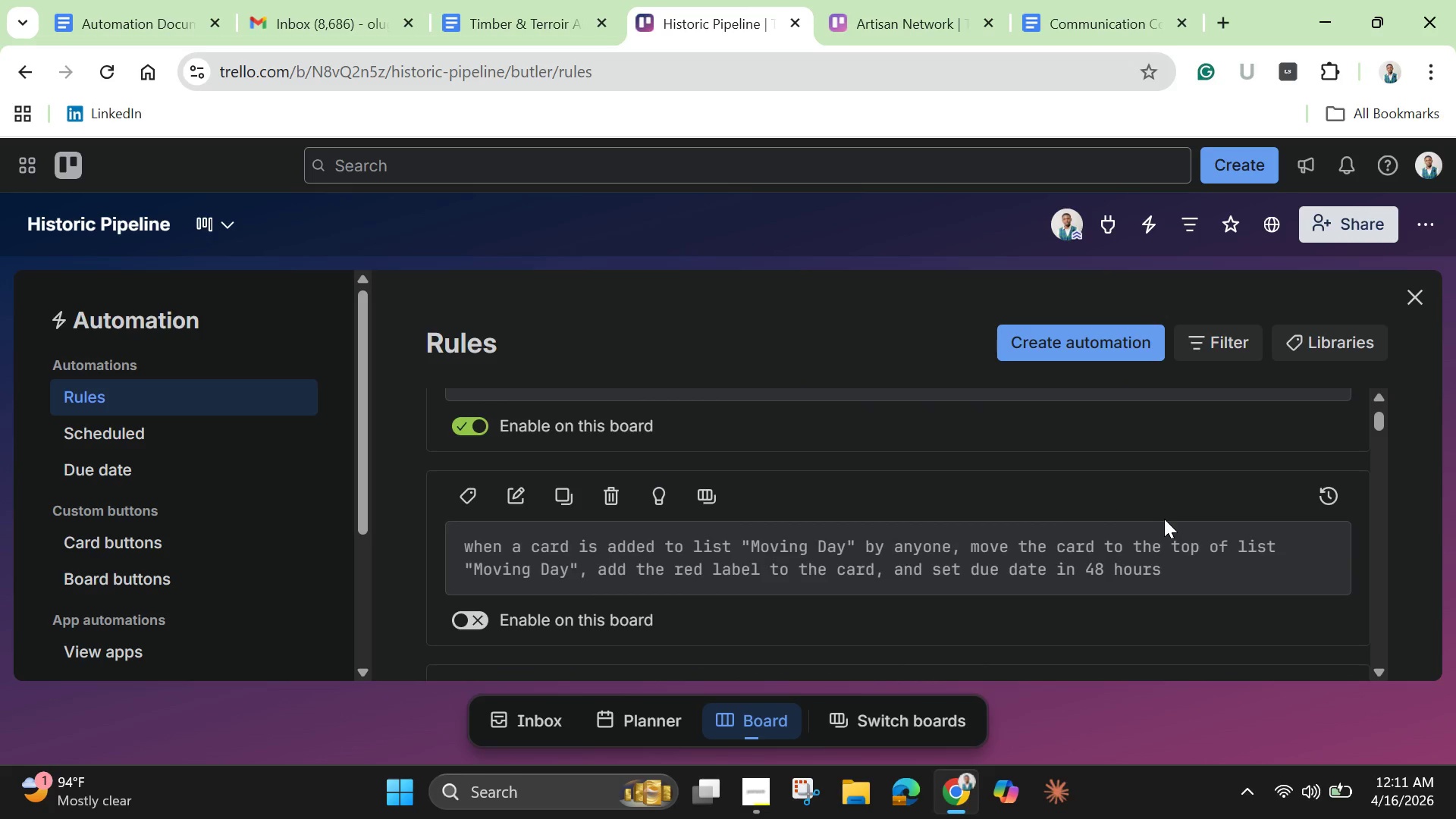 
scroll: coordinate [1164, 519], scroll_direction: up, amount: 3.0
 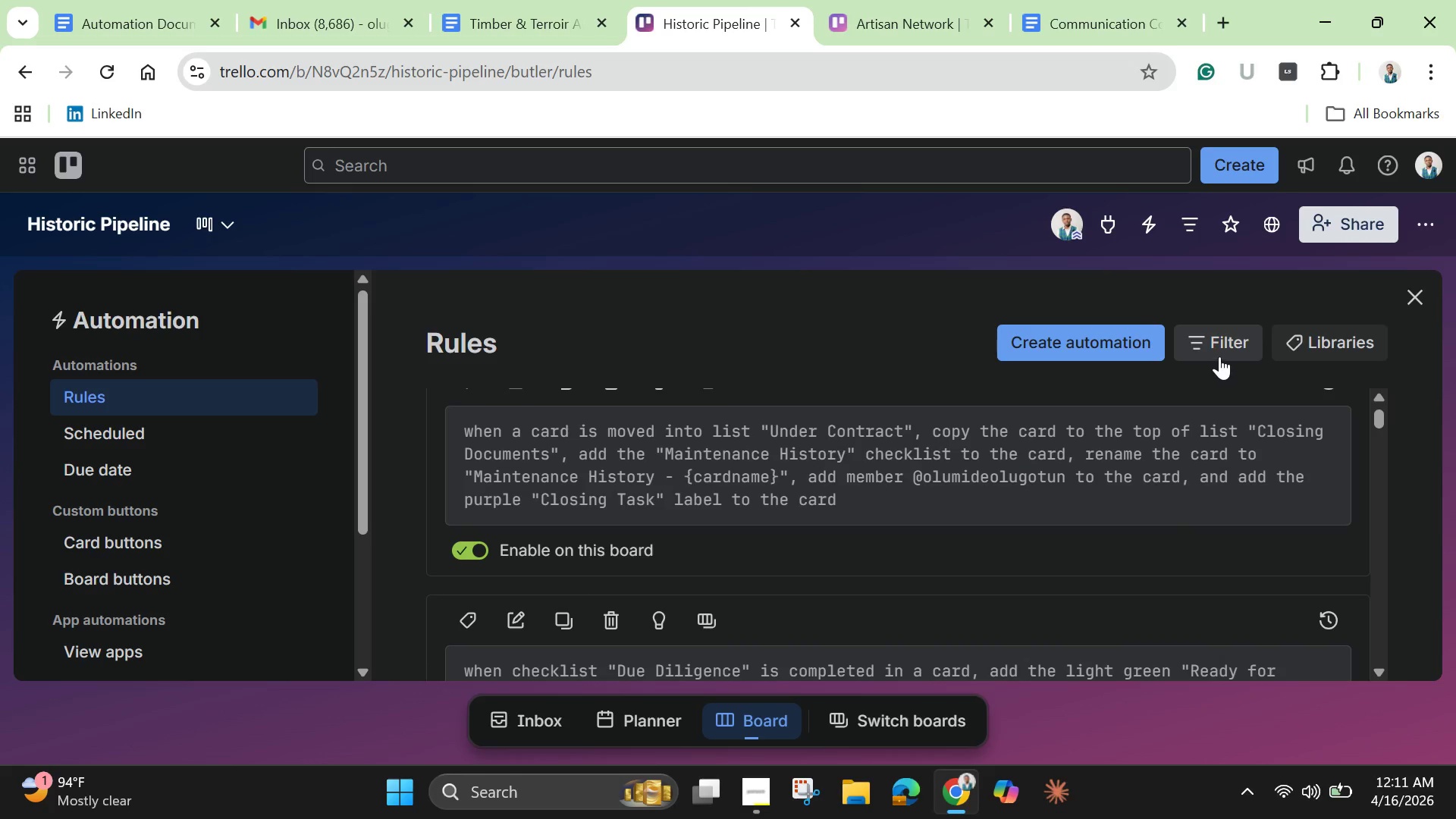 
left_click([1219, 355])
 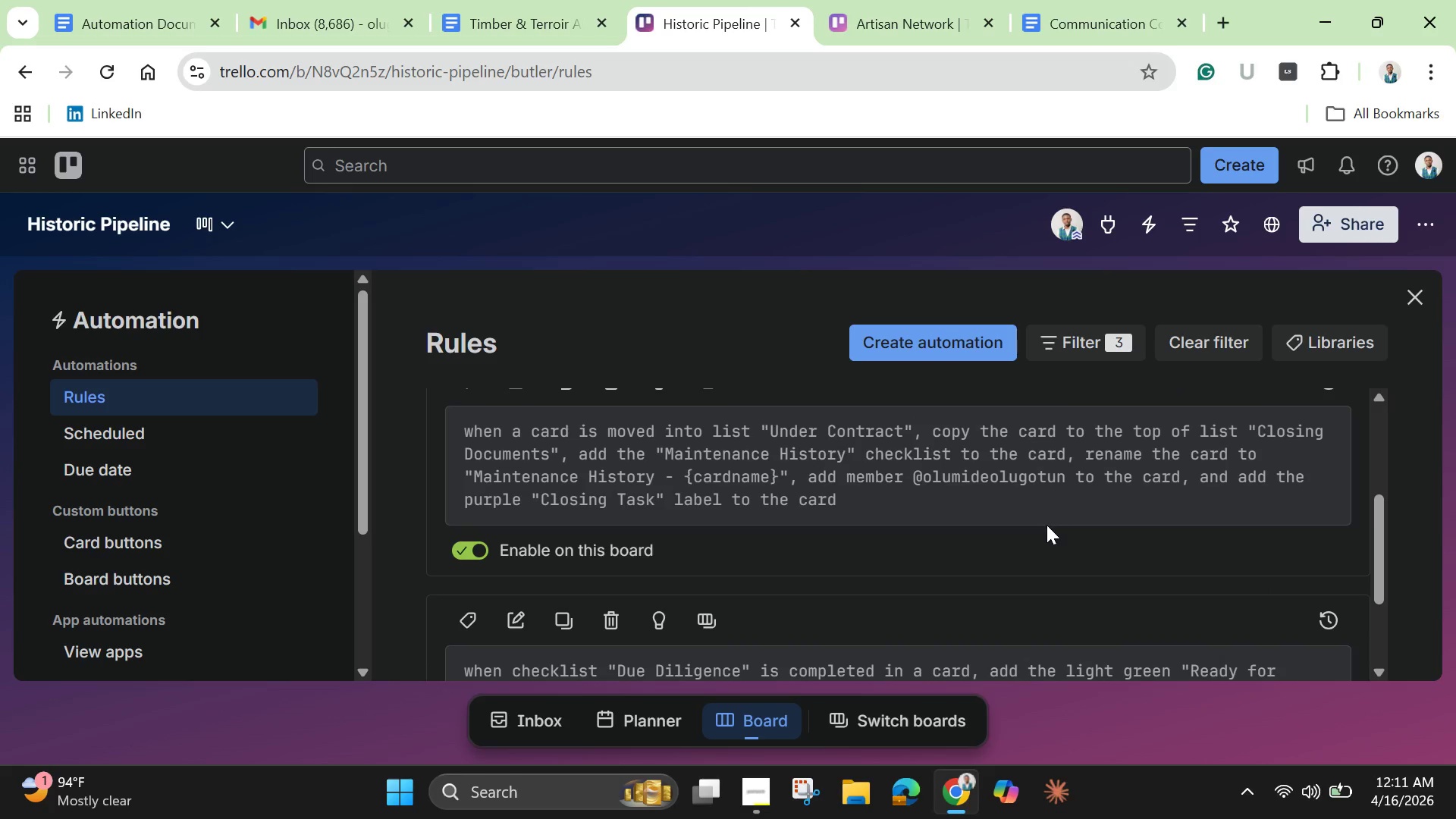 
scroll: coordinate [1050, 534], scroll_direction: up, amount: 4.0
 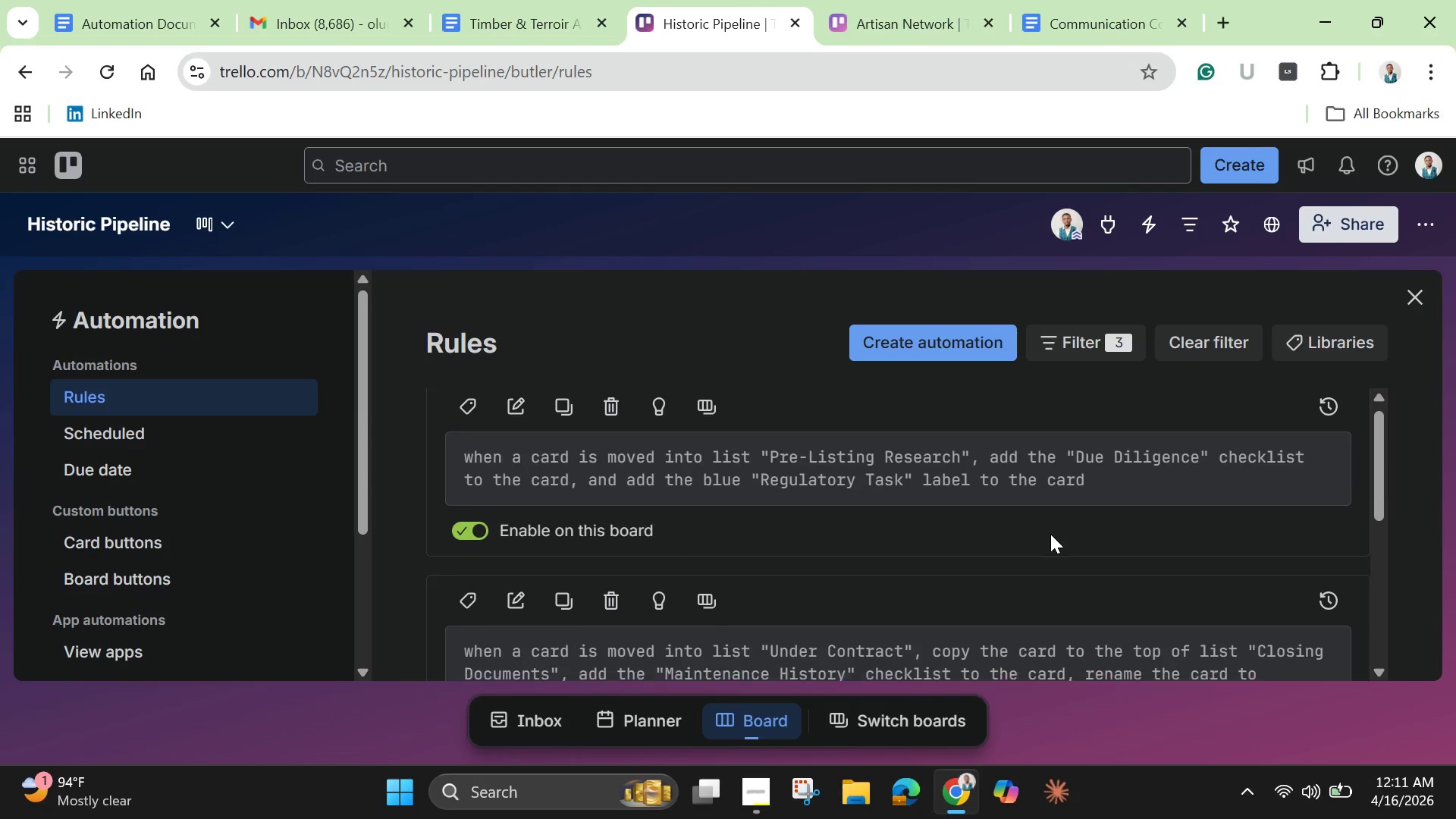 
scroll: coordinate [1050, 534], scroll_direction: down, amount: 1.0
 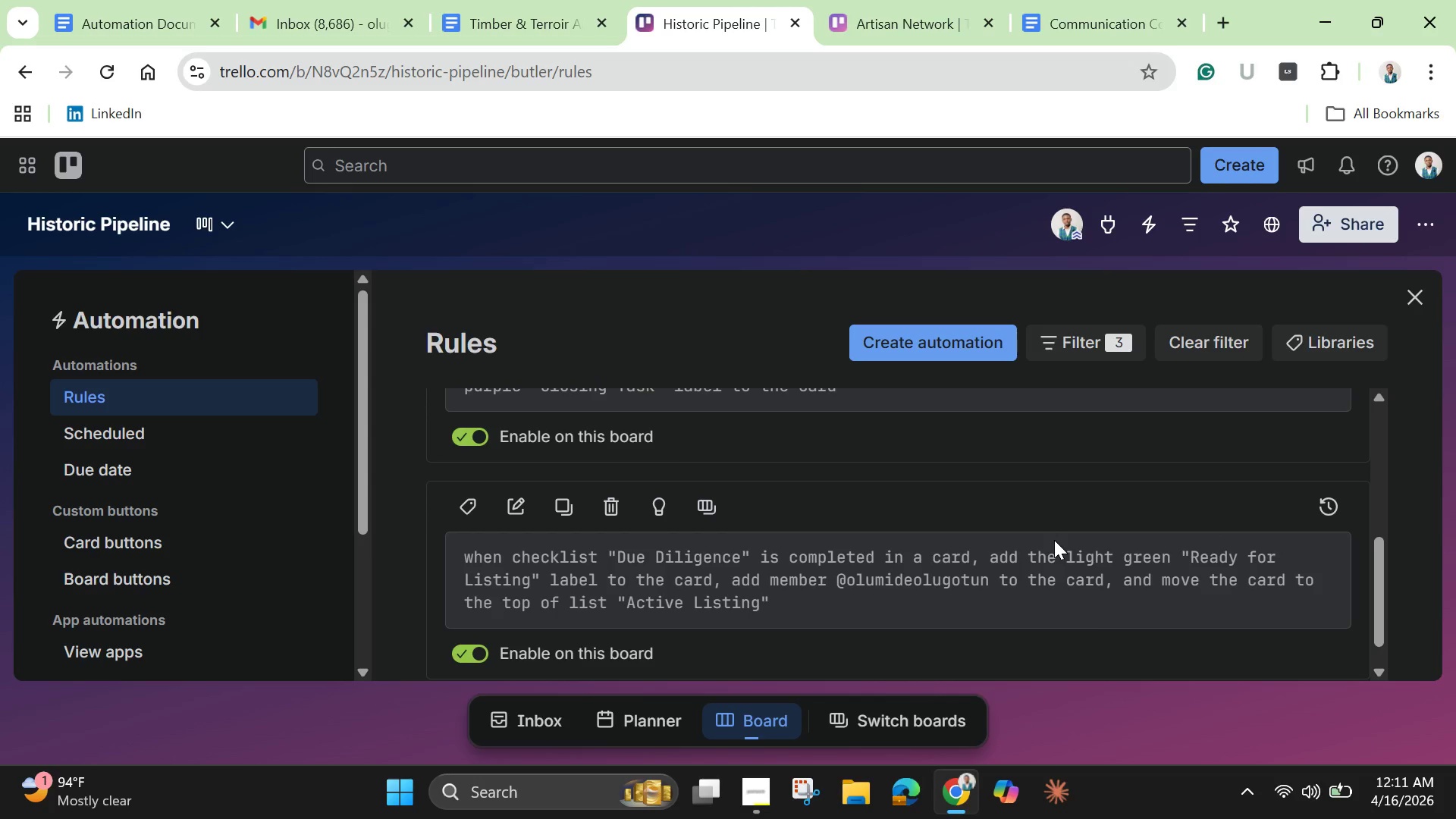 
wait(6.34)
 